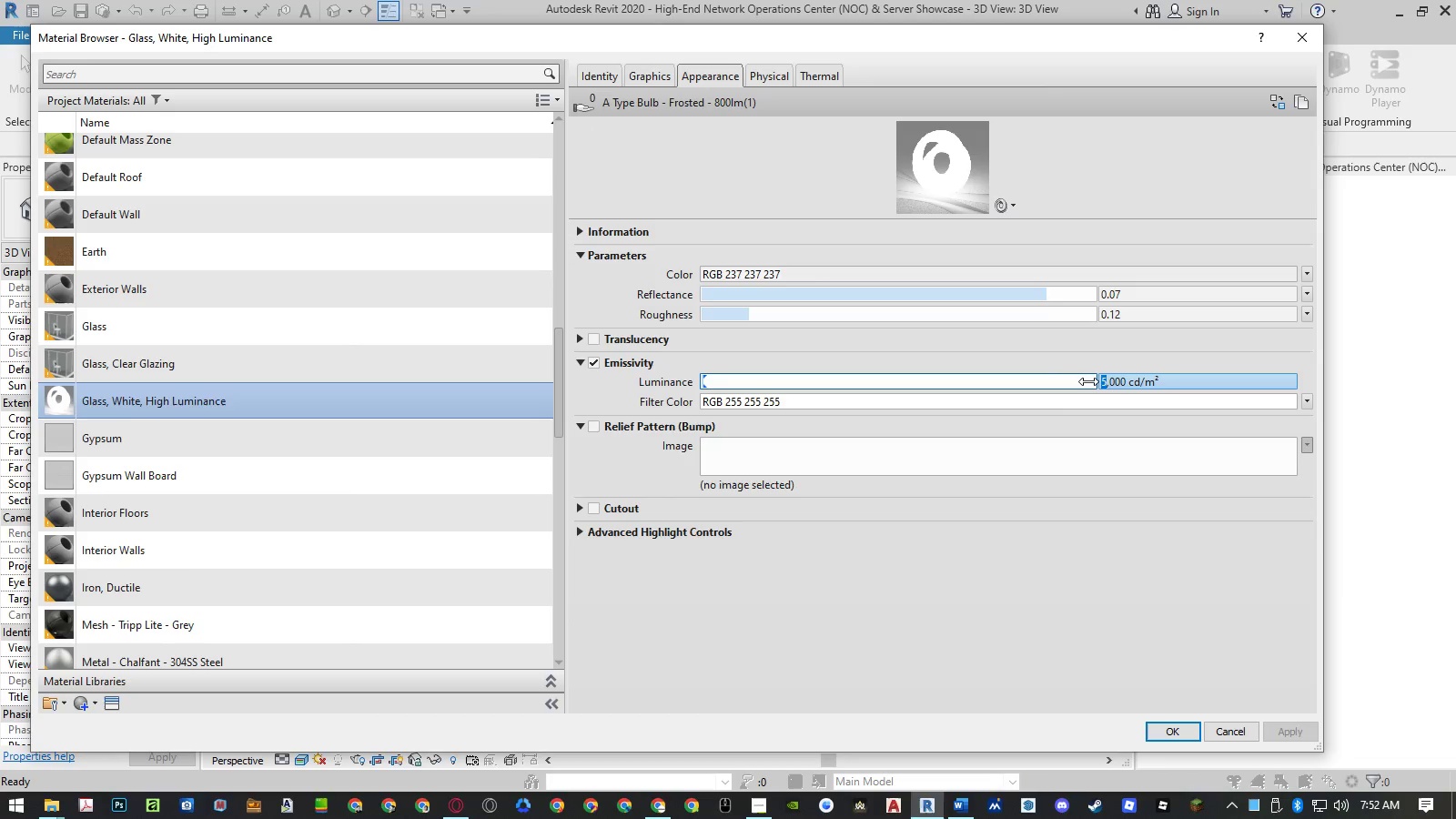 
key(Numpad6)
 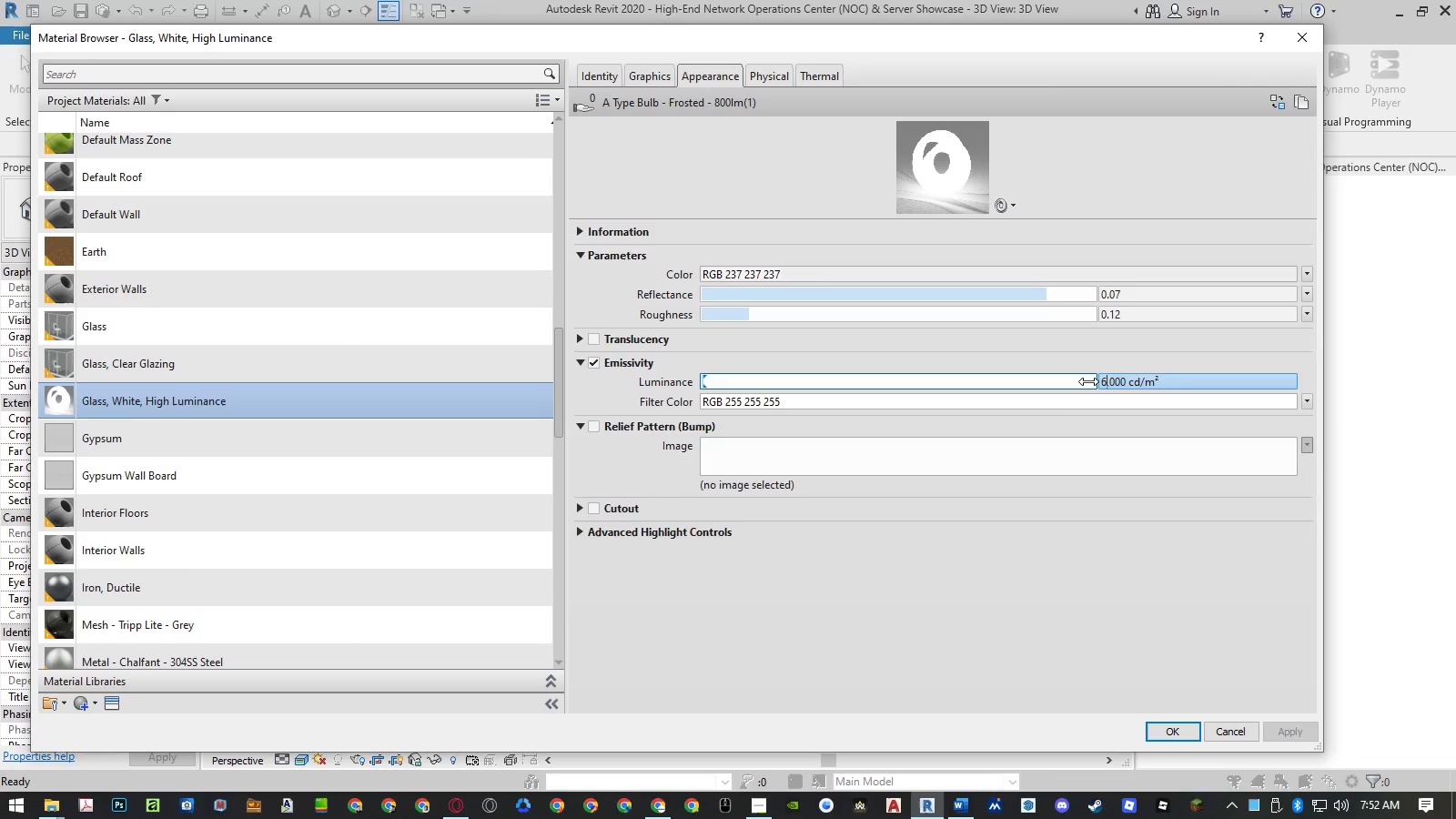 
key(NumpadEnter)
 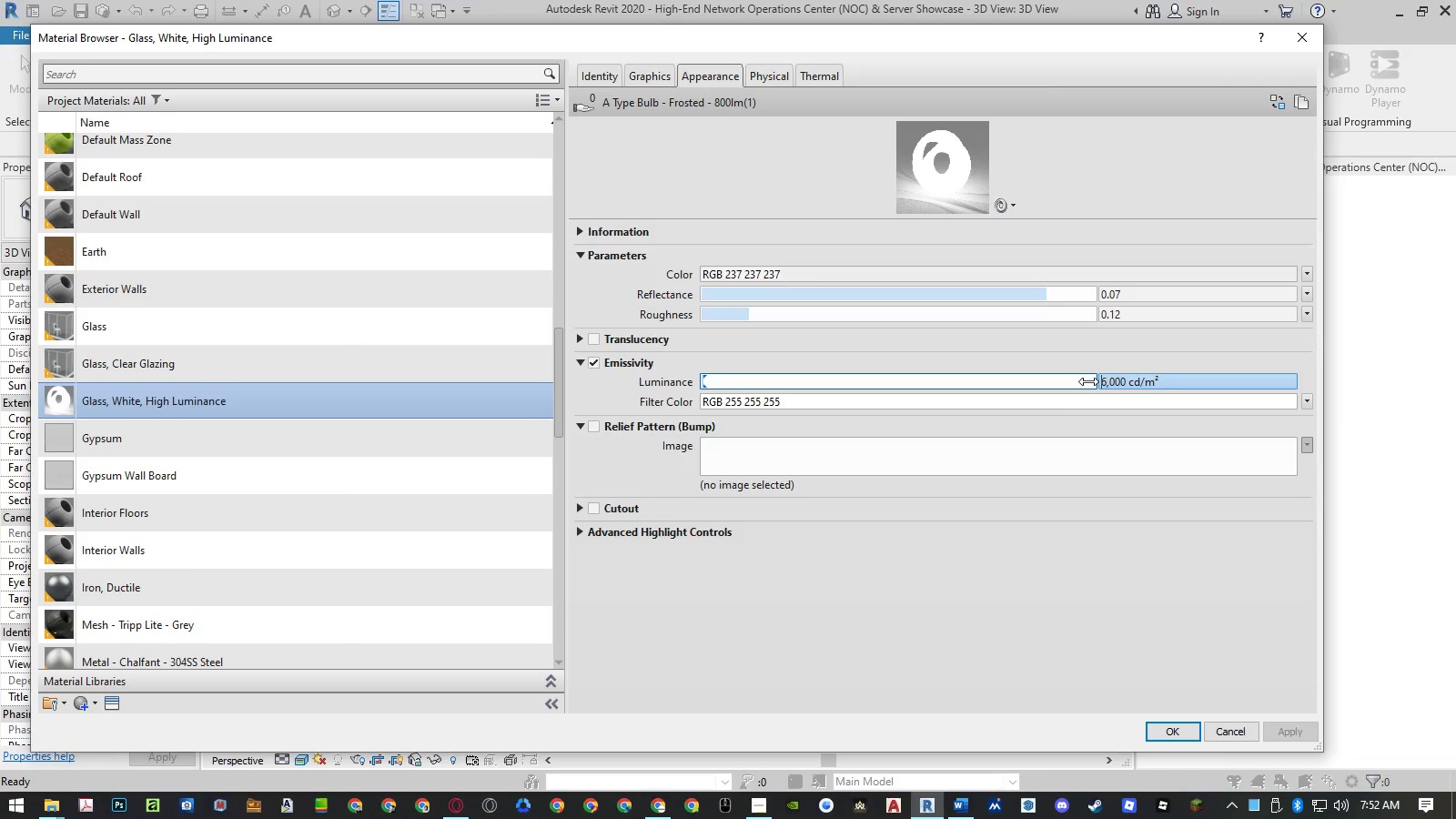 
key(NumpadEnter)
 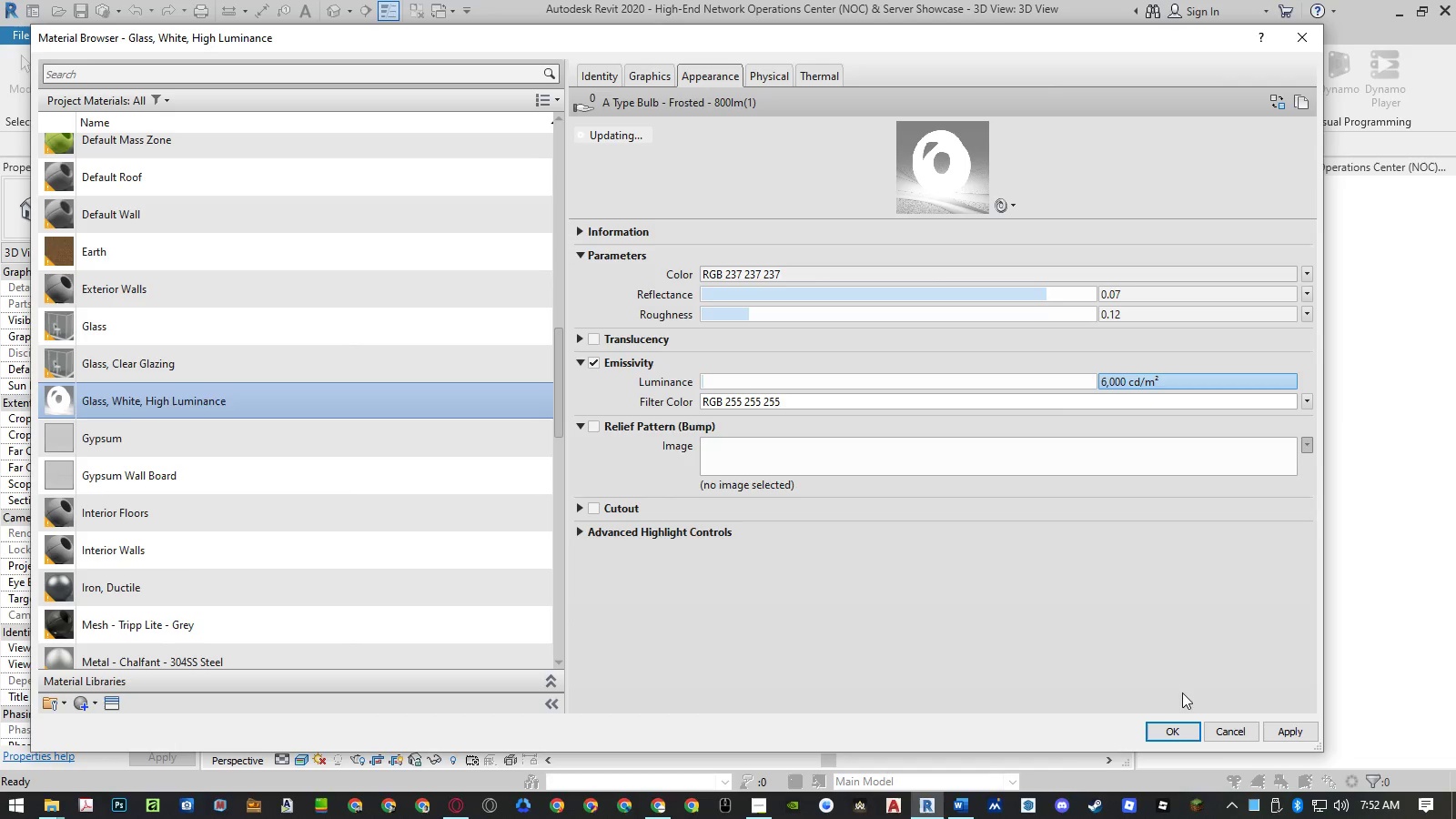 
left_click([1179, 730])
 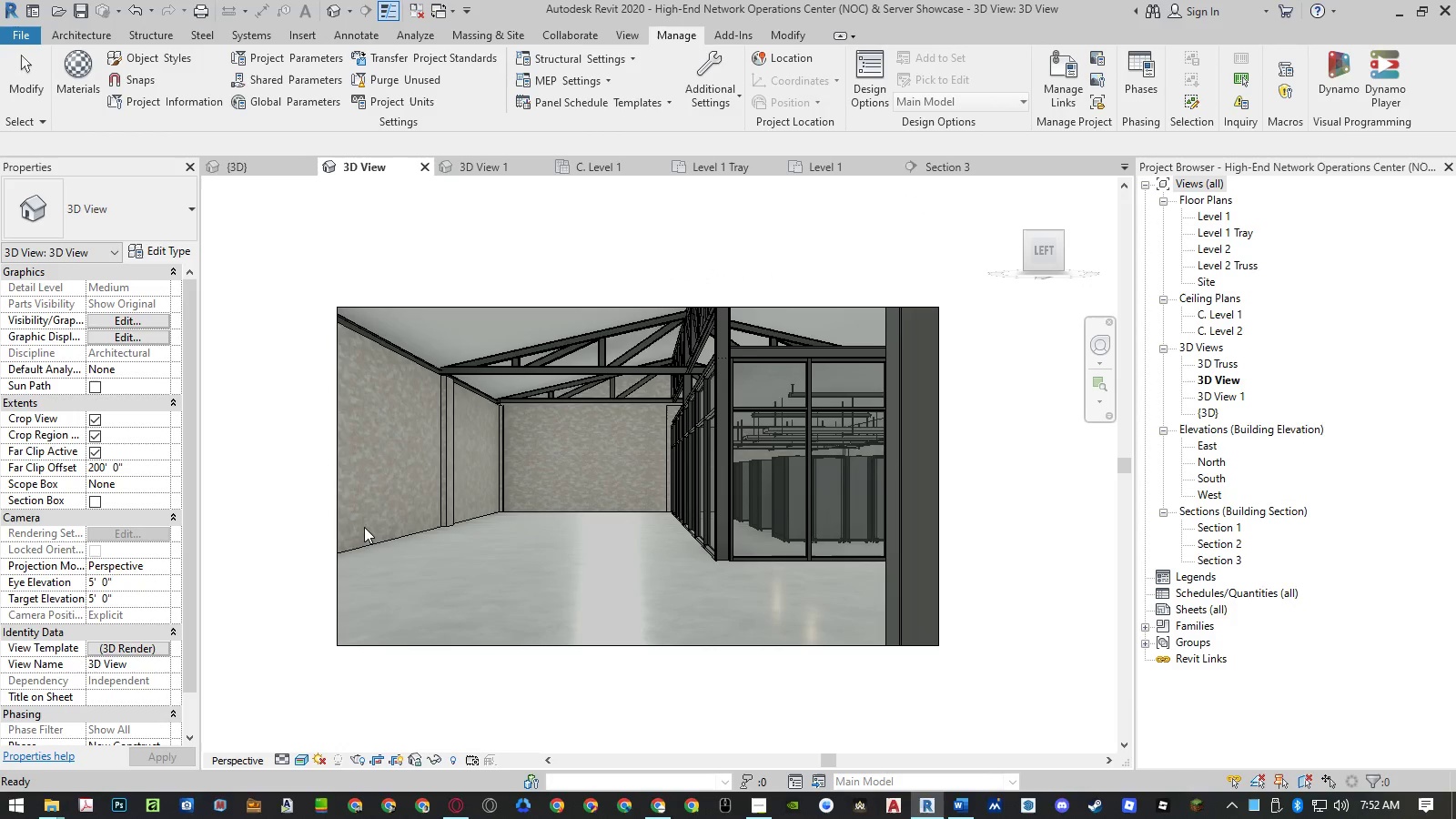 
left_click([306, 532])
 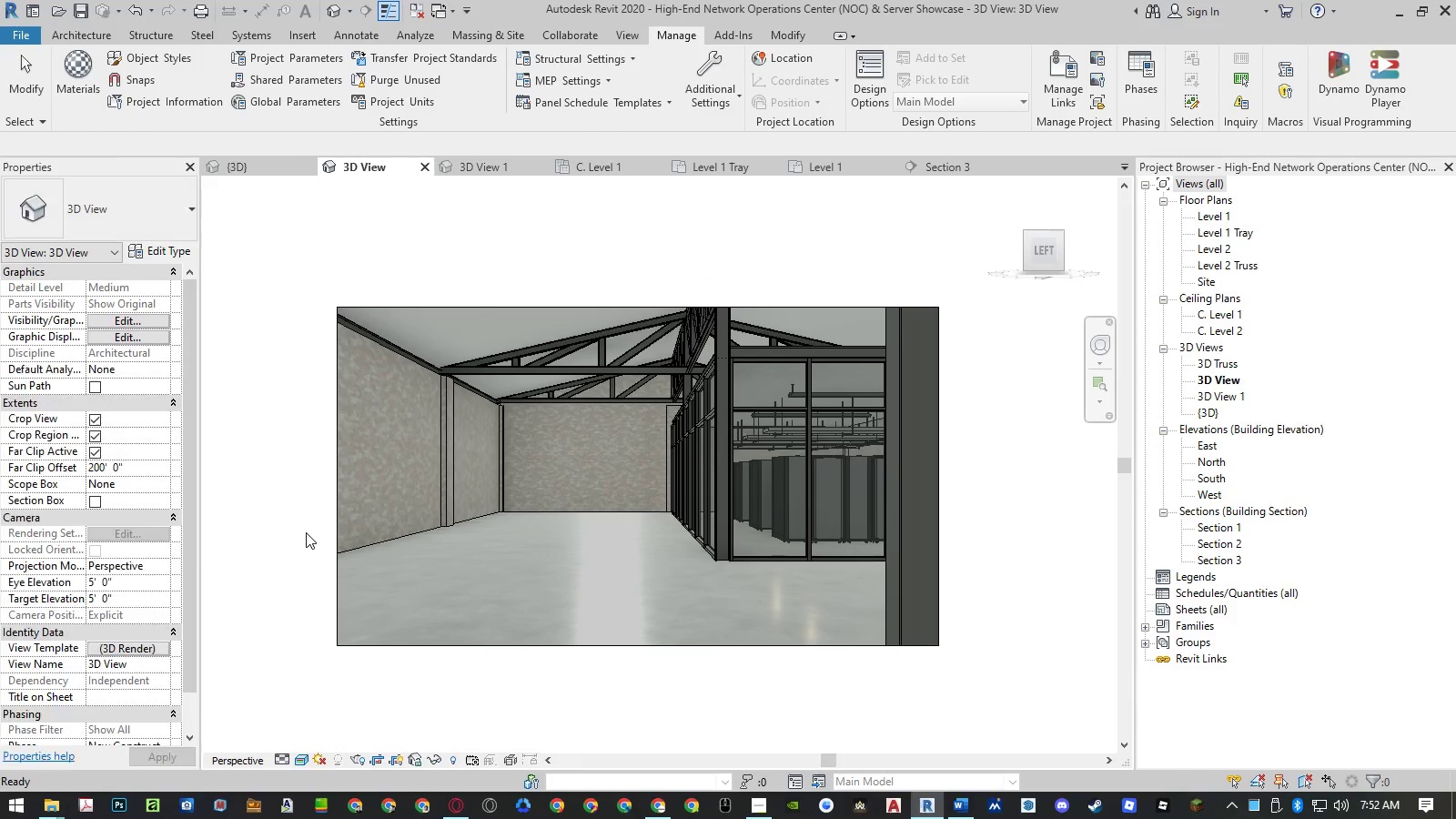 
key(Control+ControlLeft)
 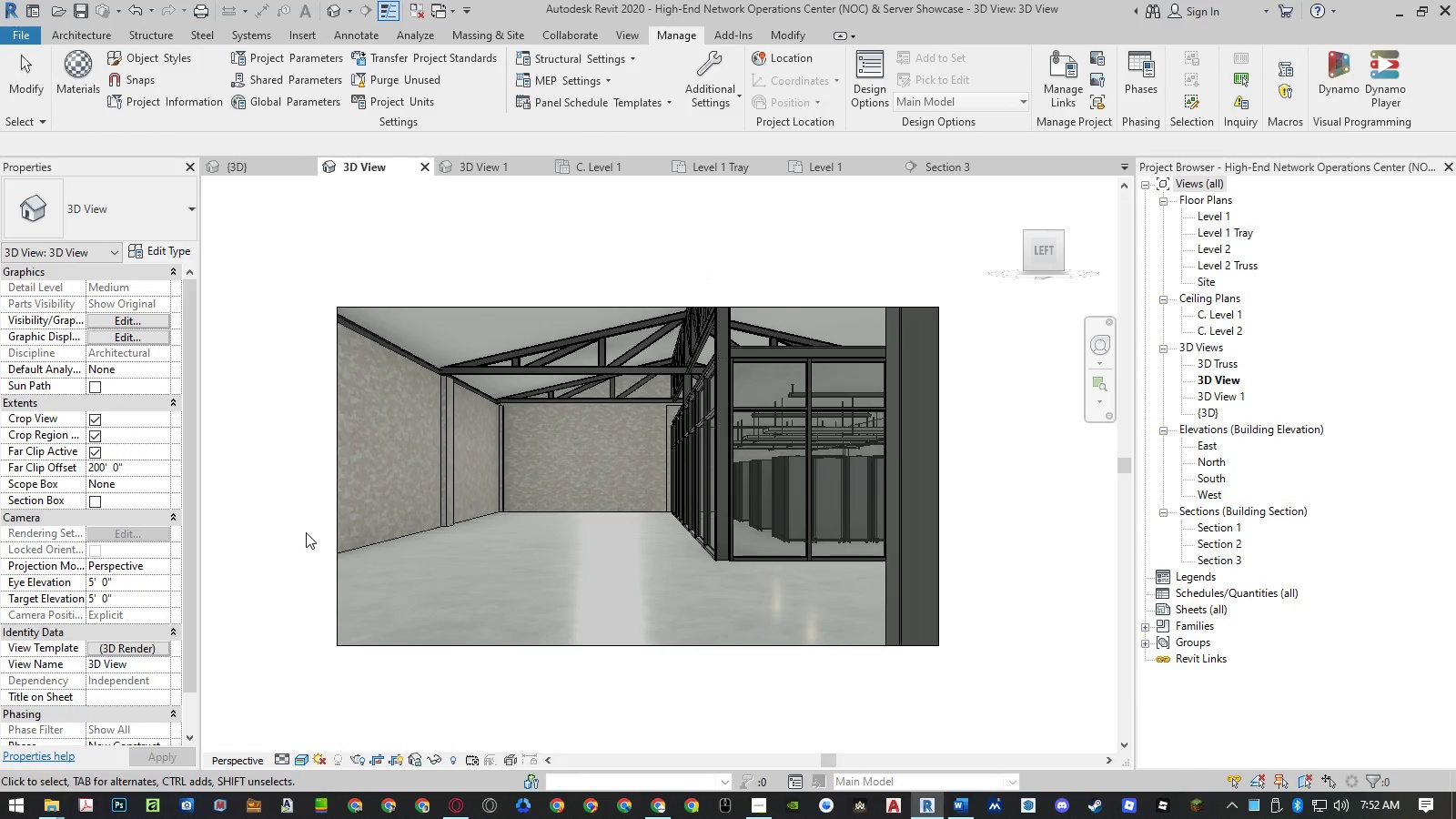 
key(Control+S)
 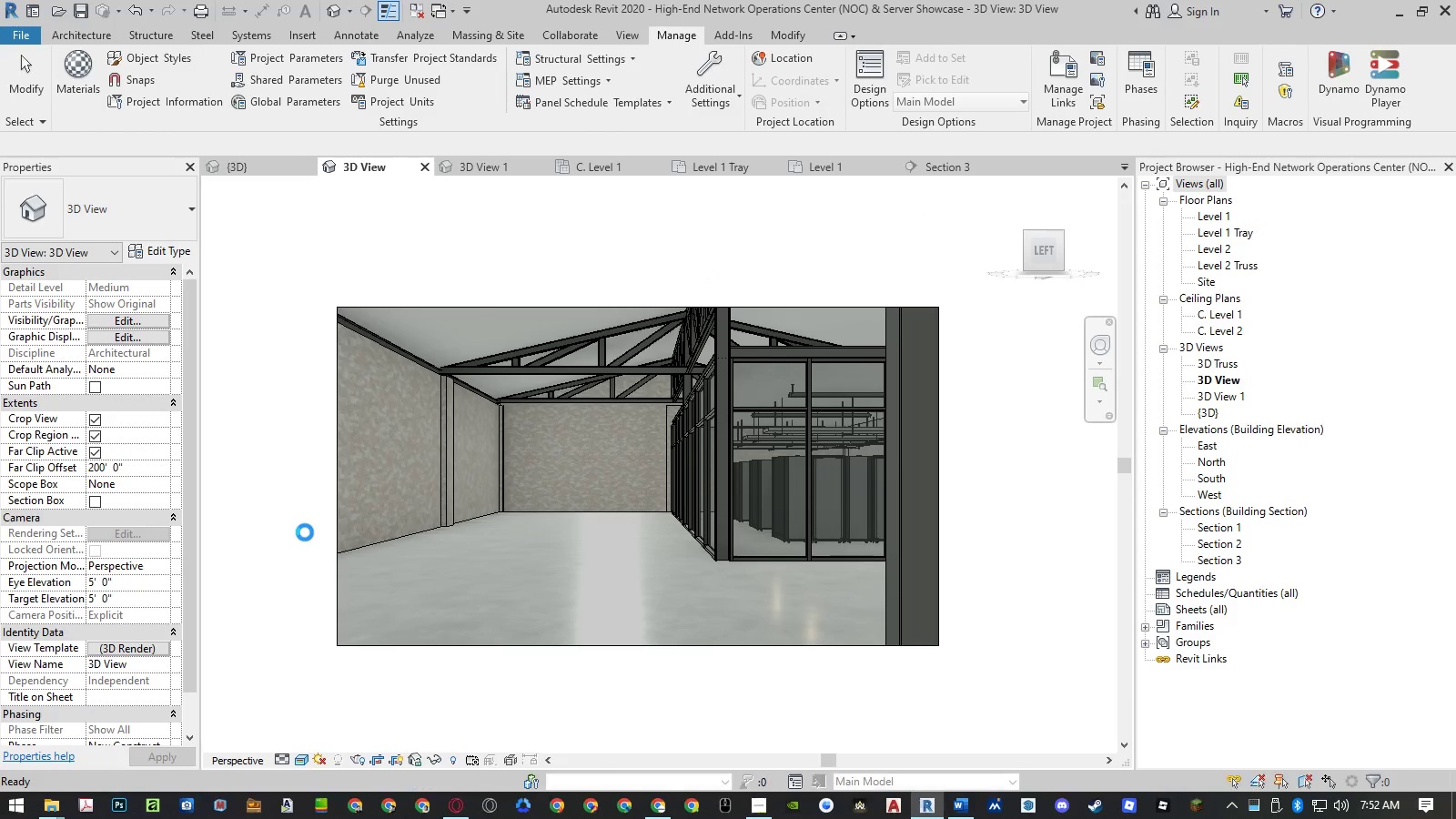 
type(rr)
 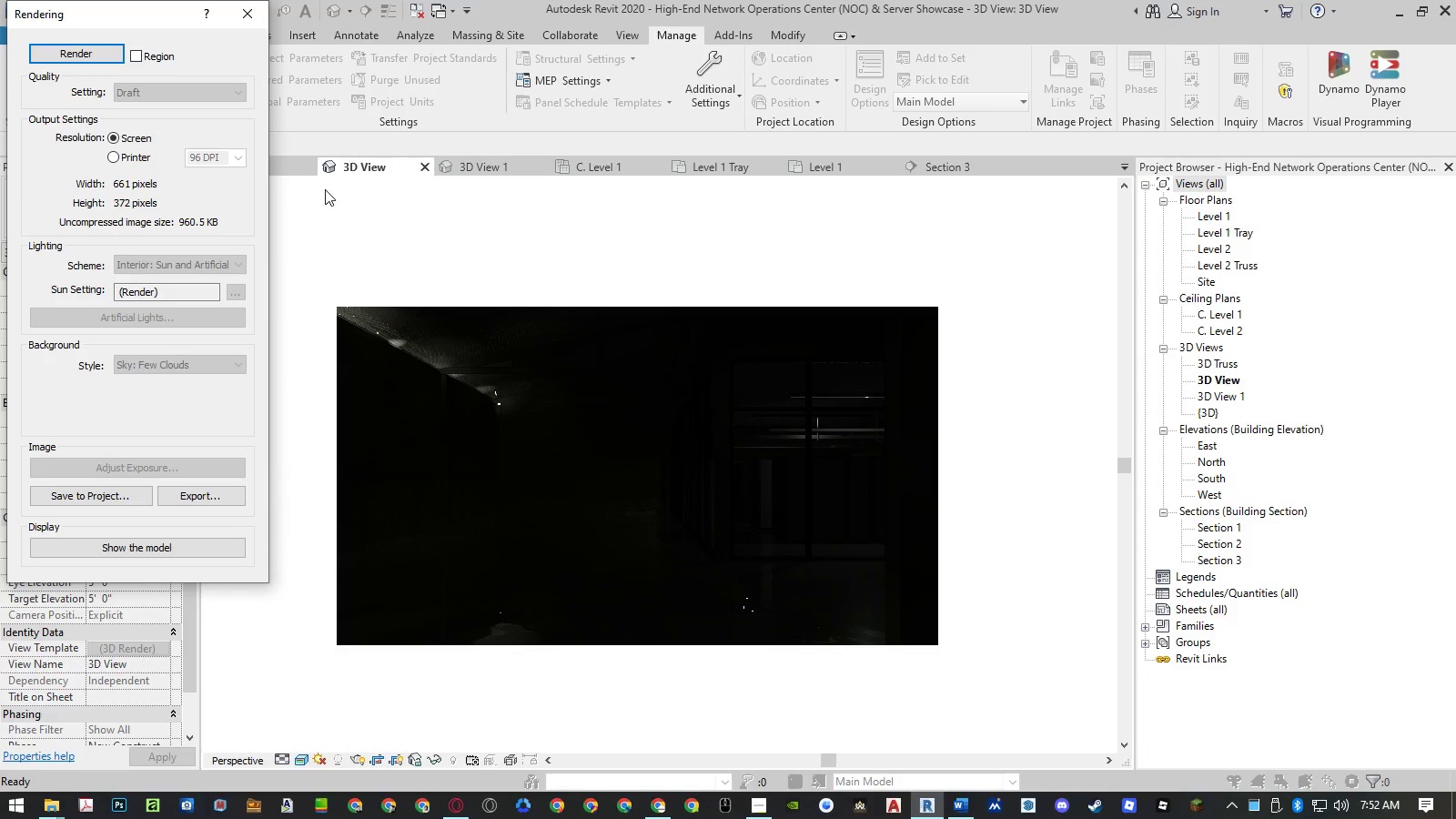 
wait(20.22)
 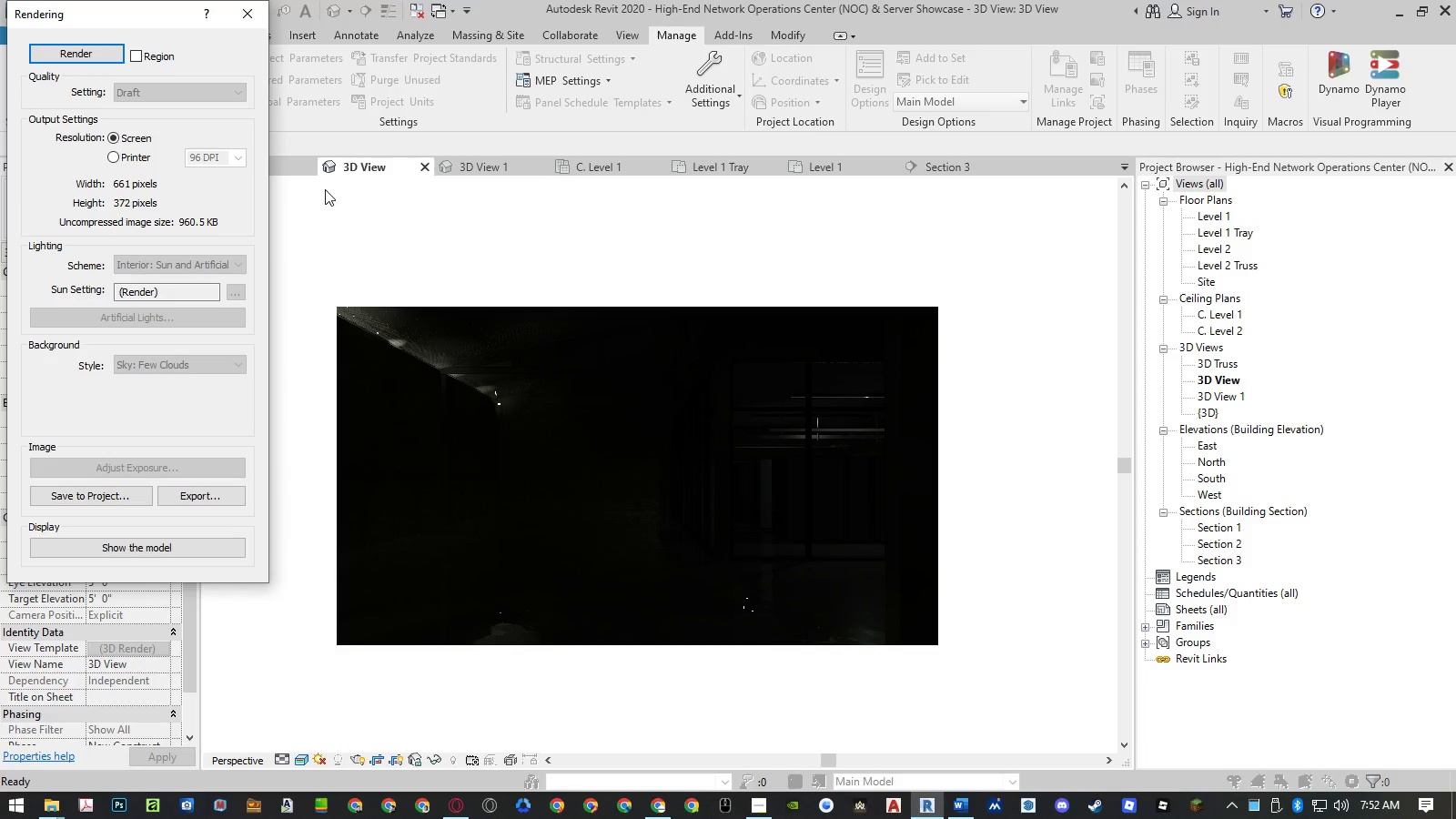 
left_click([248, 22])
 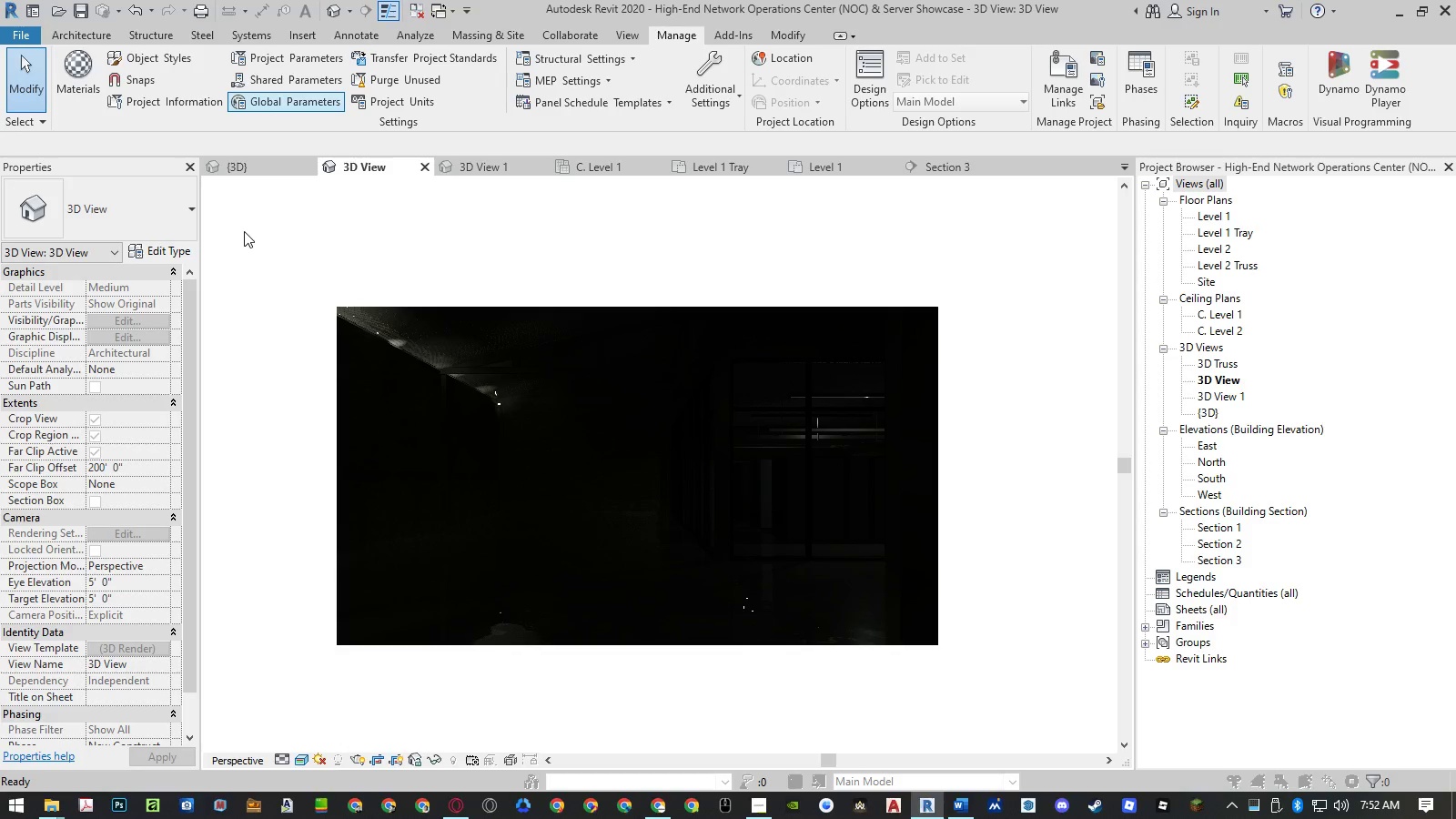 
left_click([97, 89])
 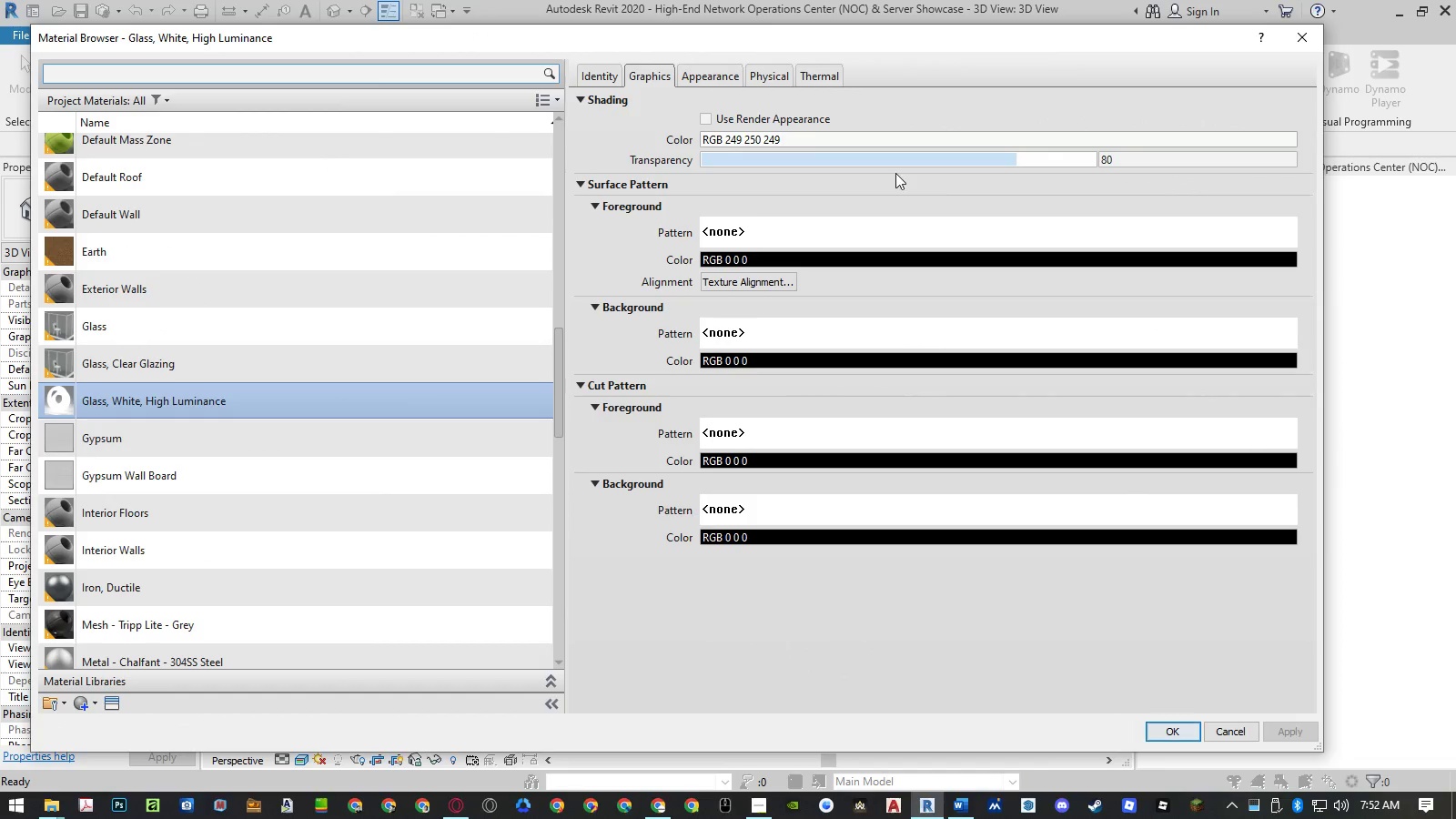 
left_click([730, 81])
 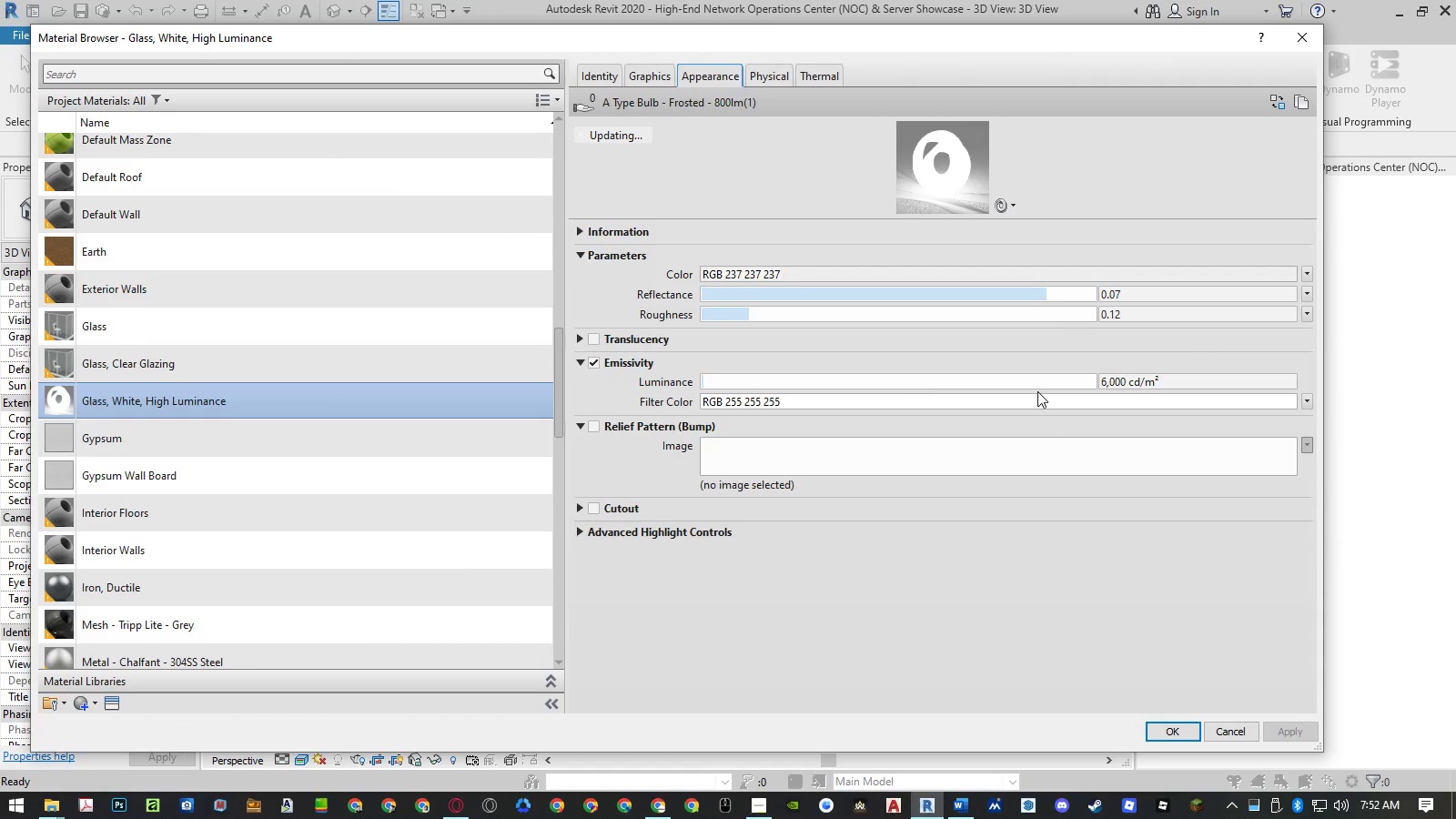 
left_click([1127, 383])
 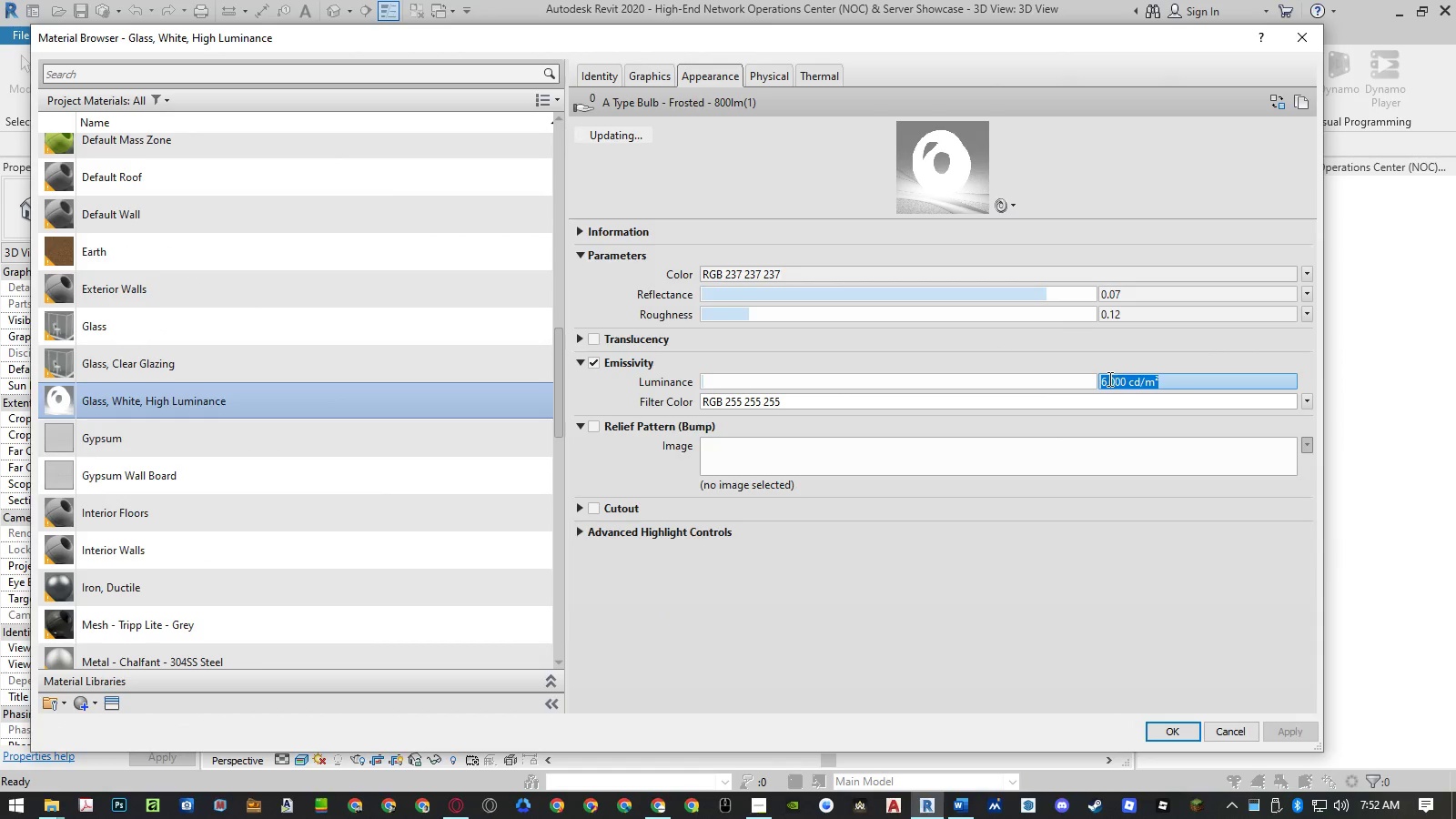 
left_click_drag(start_coordinate=[1106, 379], to_coordinate=[1093, 382])
 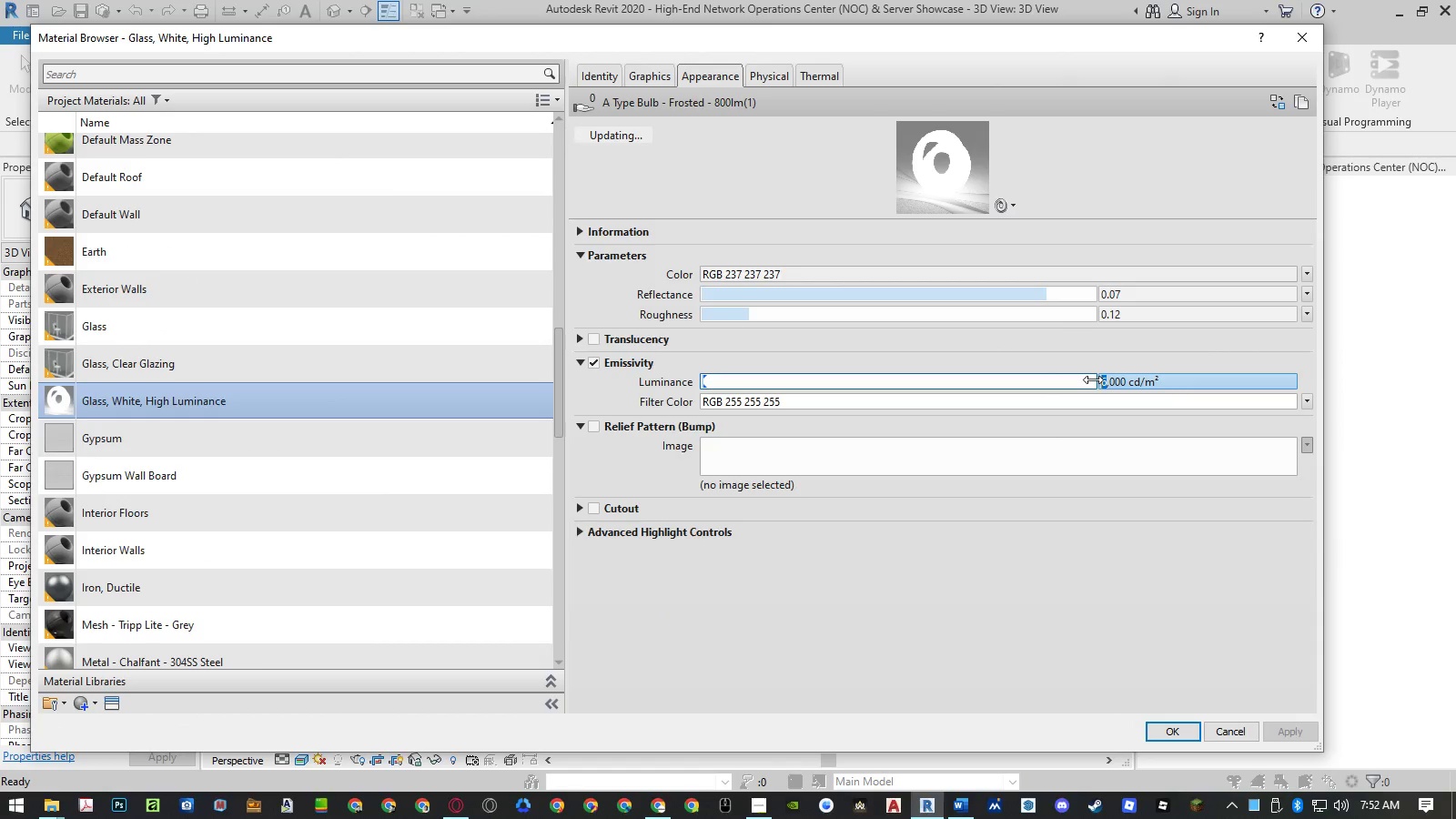 
key(Numpad1)
 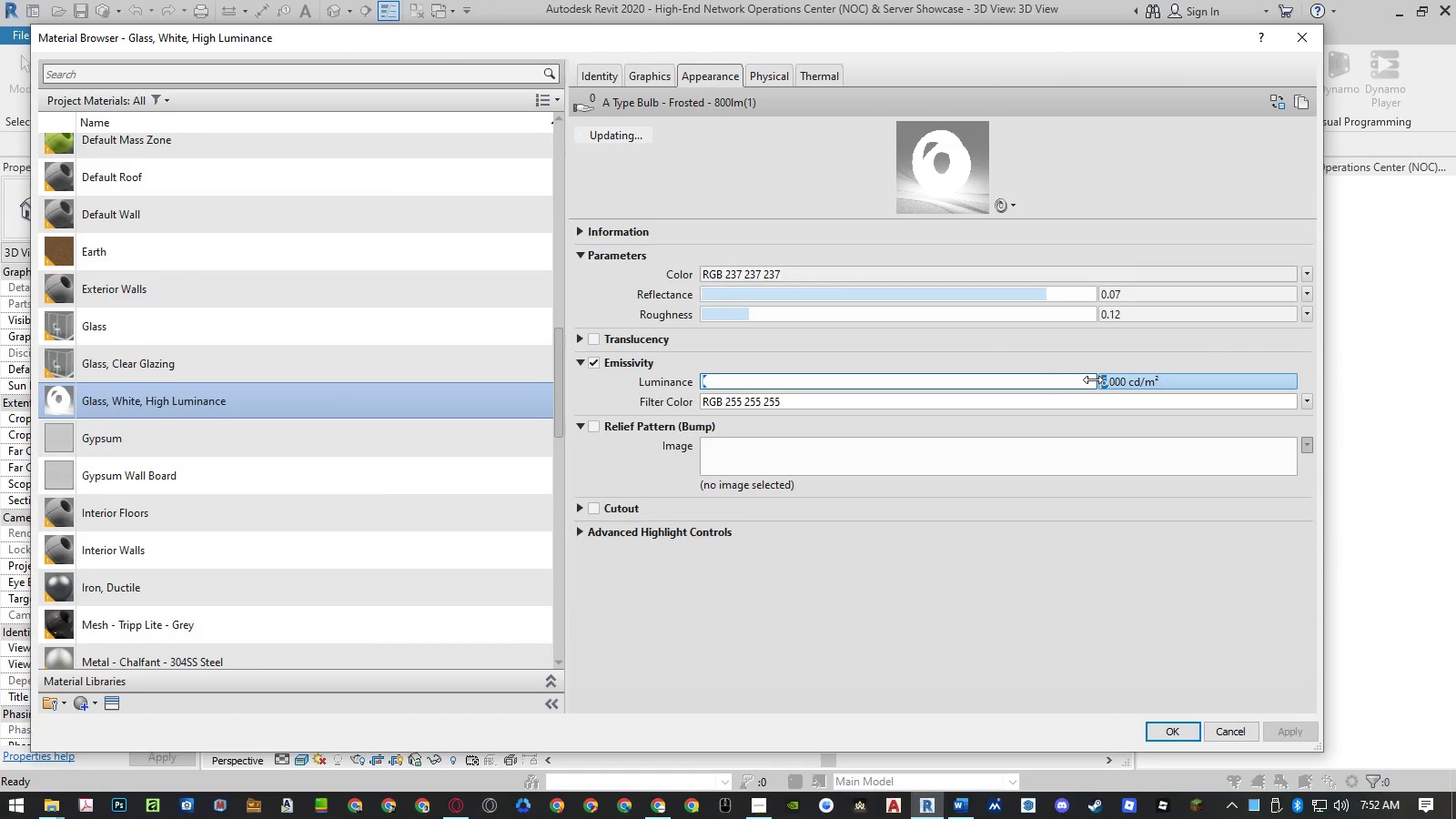 
key(Numpad0)
 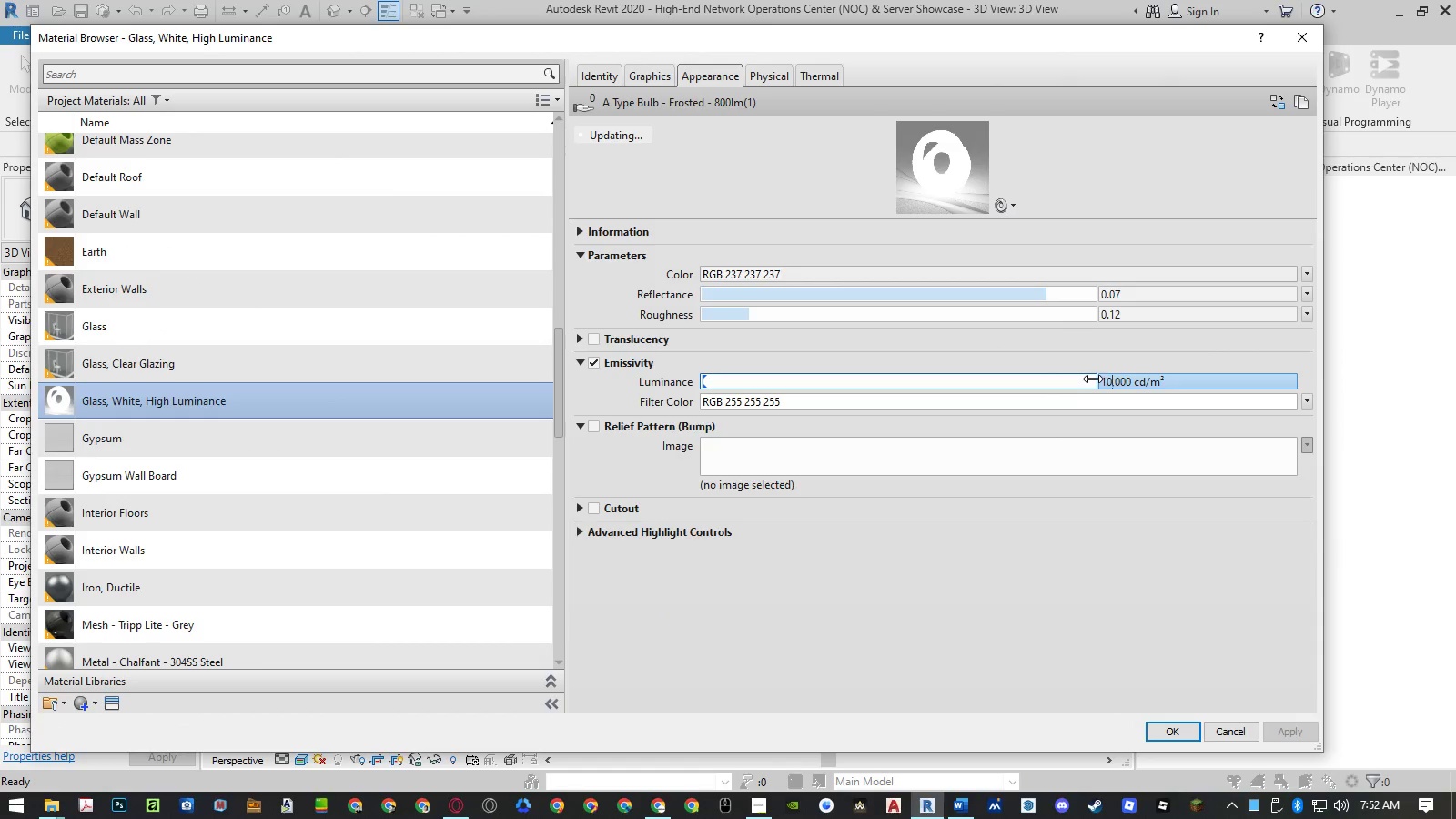 
key(NumpadEnter)
 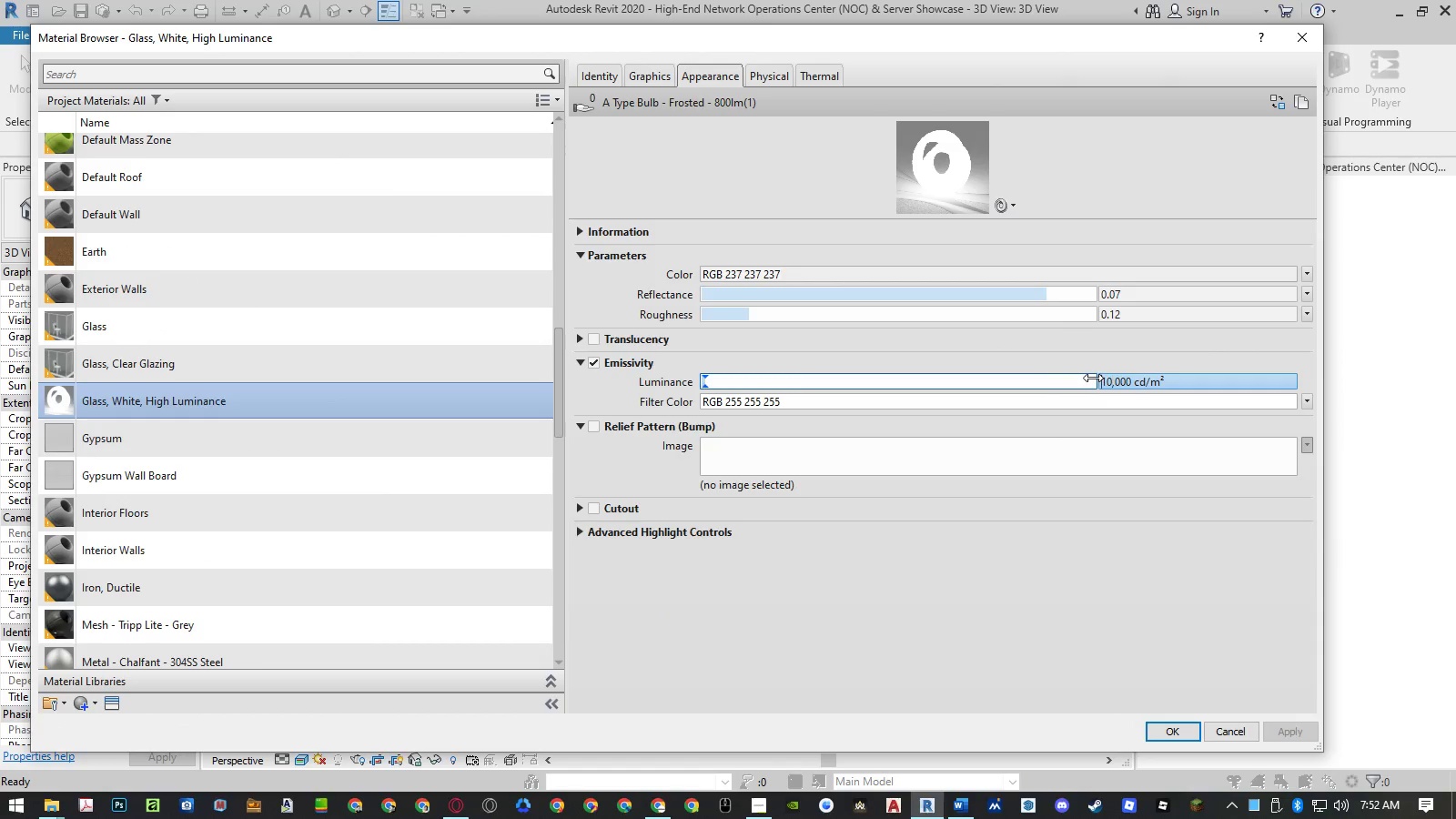 
key(NumpadEnter)
 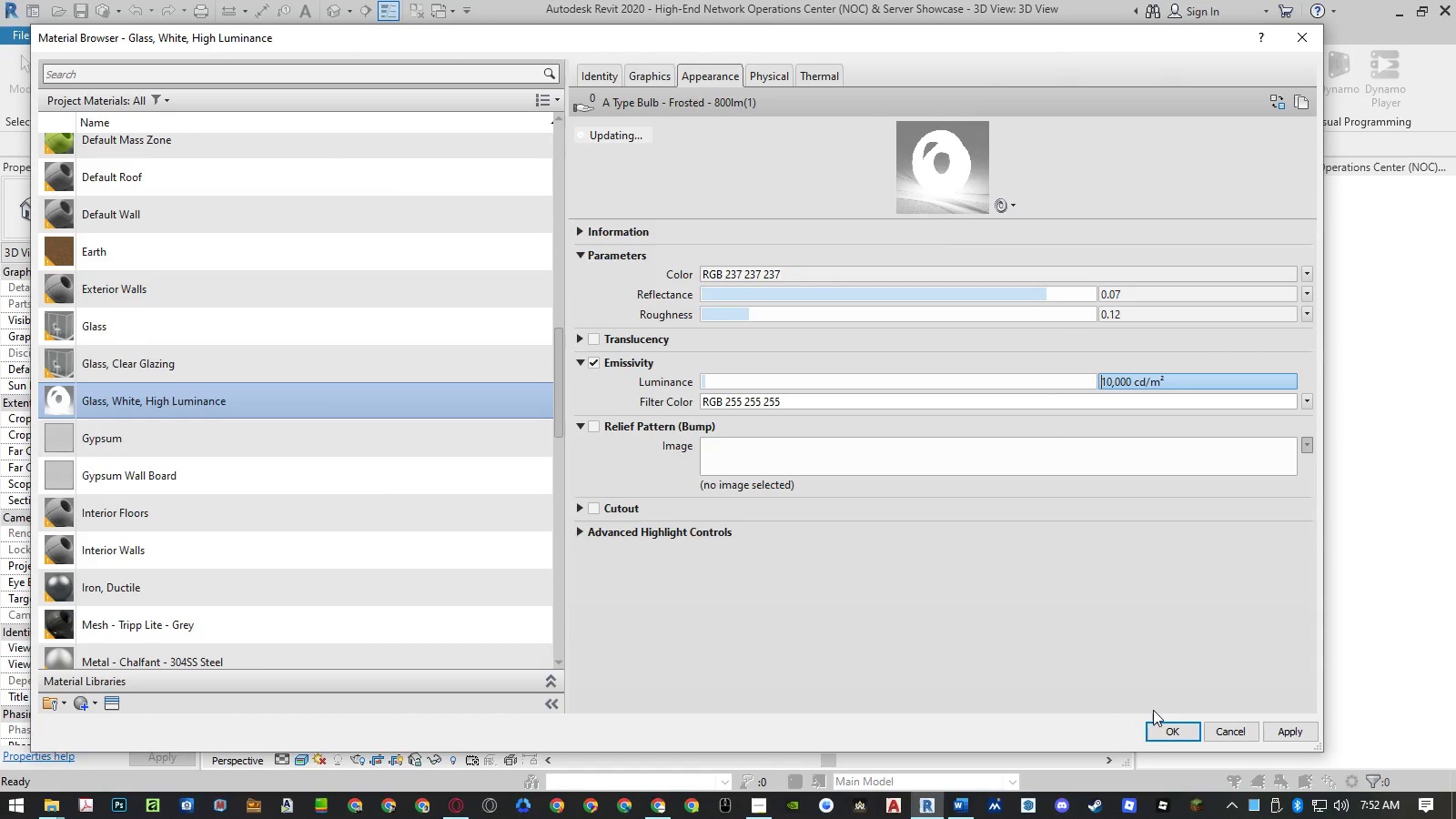 
left_click([1158, 729])
 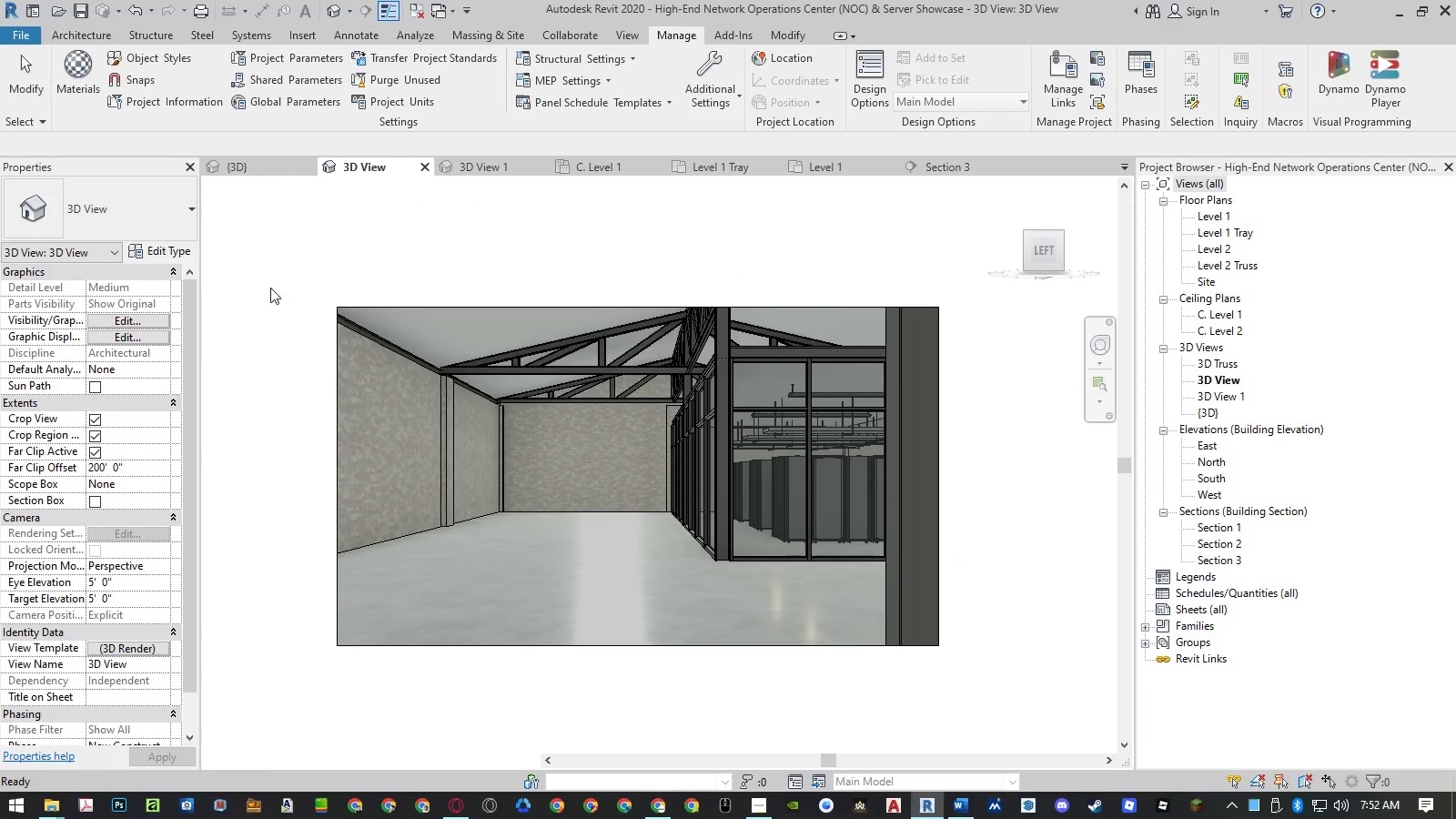 
left_click([286, 315])
 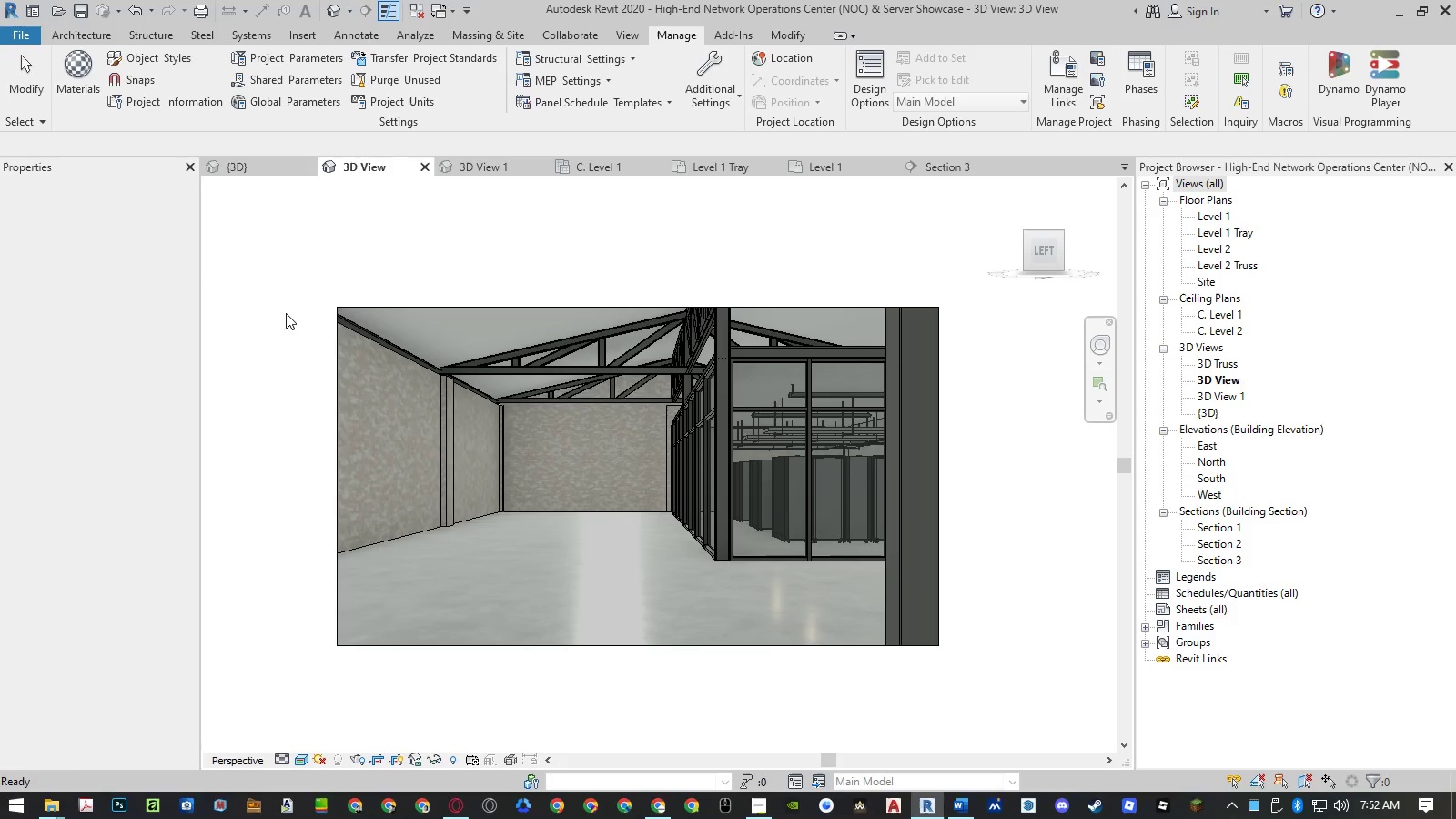 
key(Control+ControlLeft)
 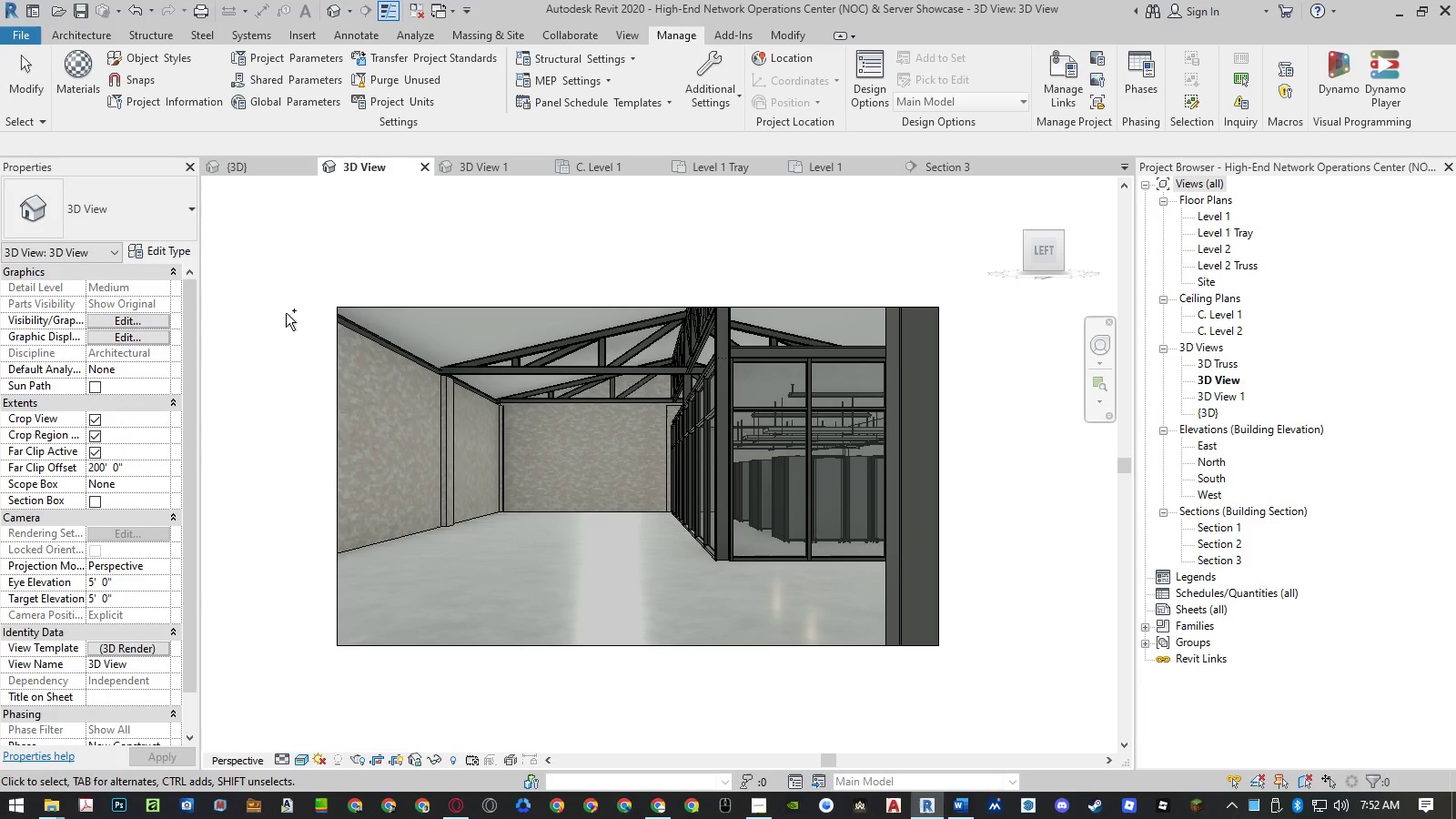 
key(Control+S)
 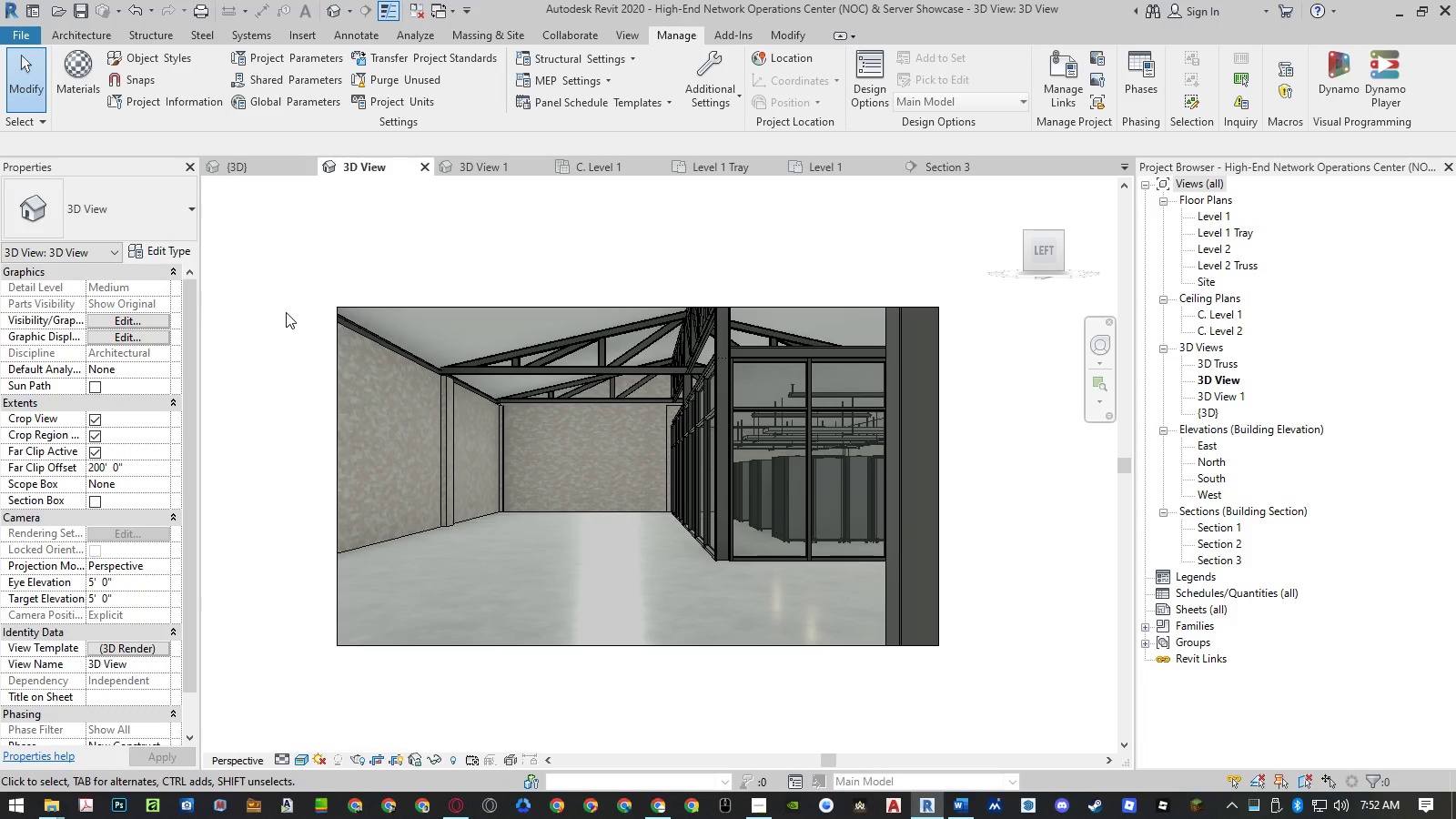 
wait(6.83)
 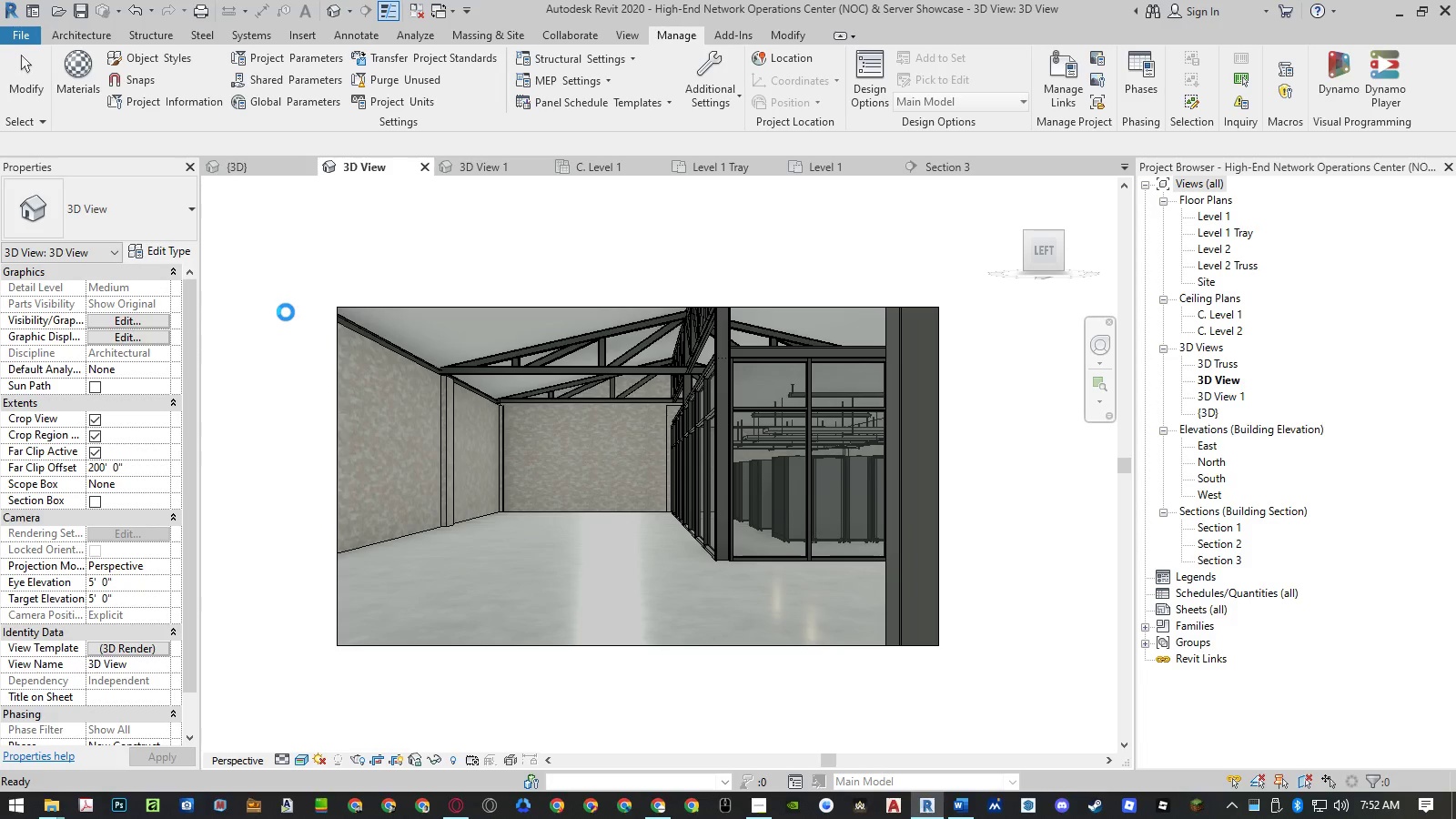 
type(rr)
 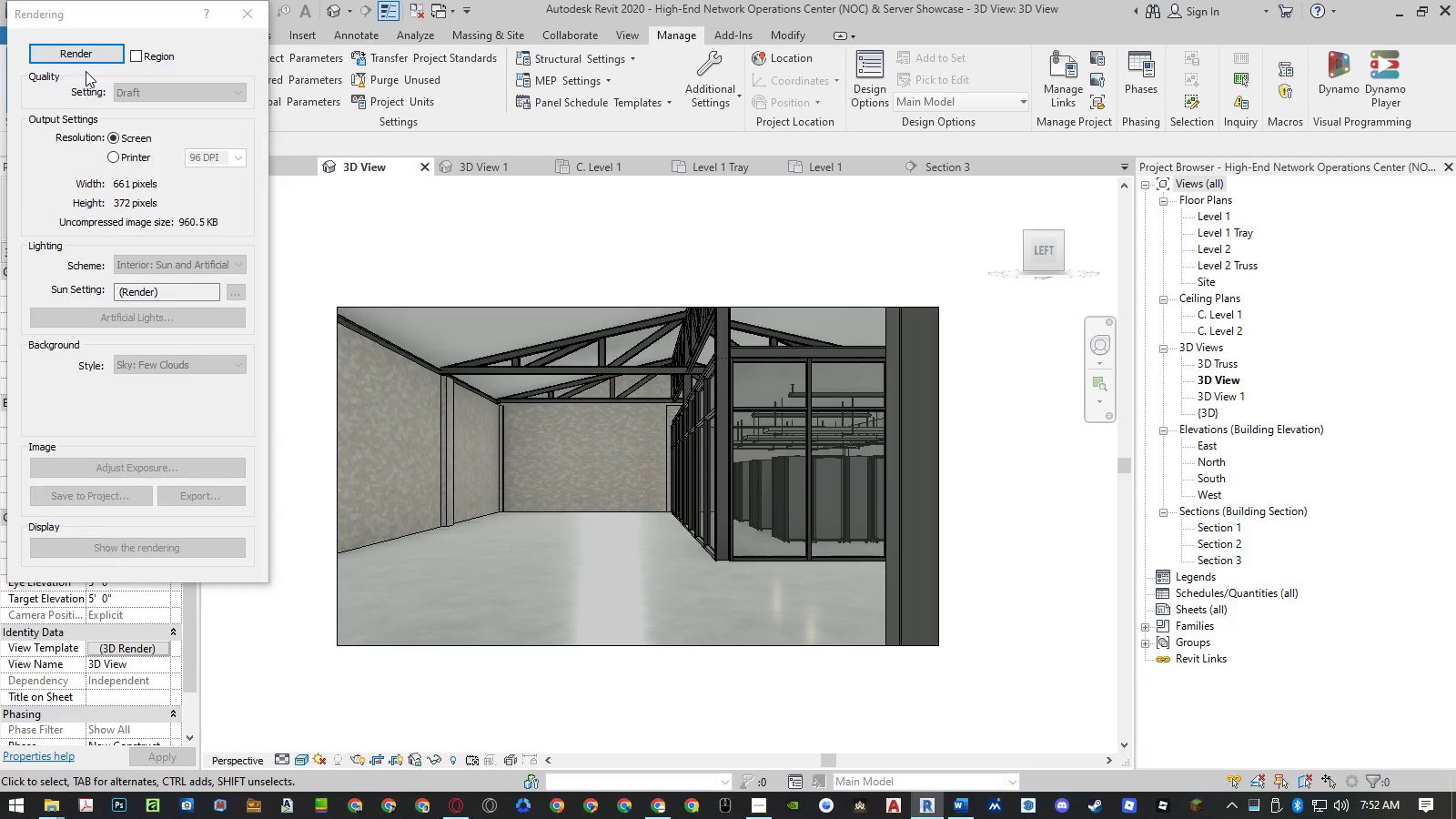 
left_click([81, 58])
 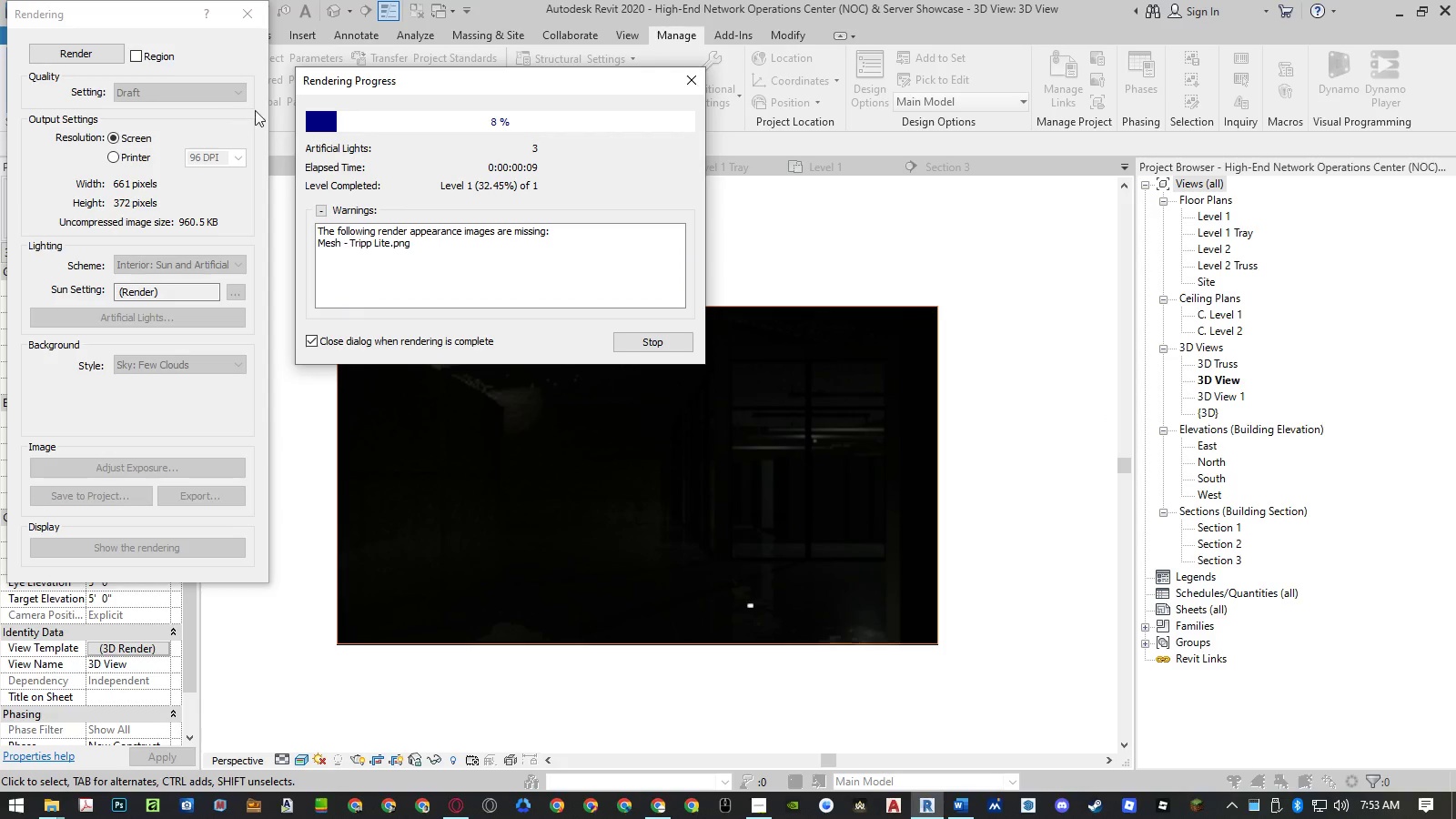 
wait(14.27)
 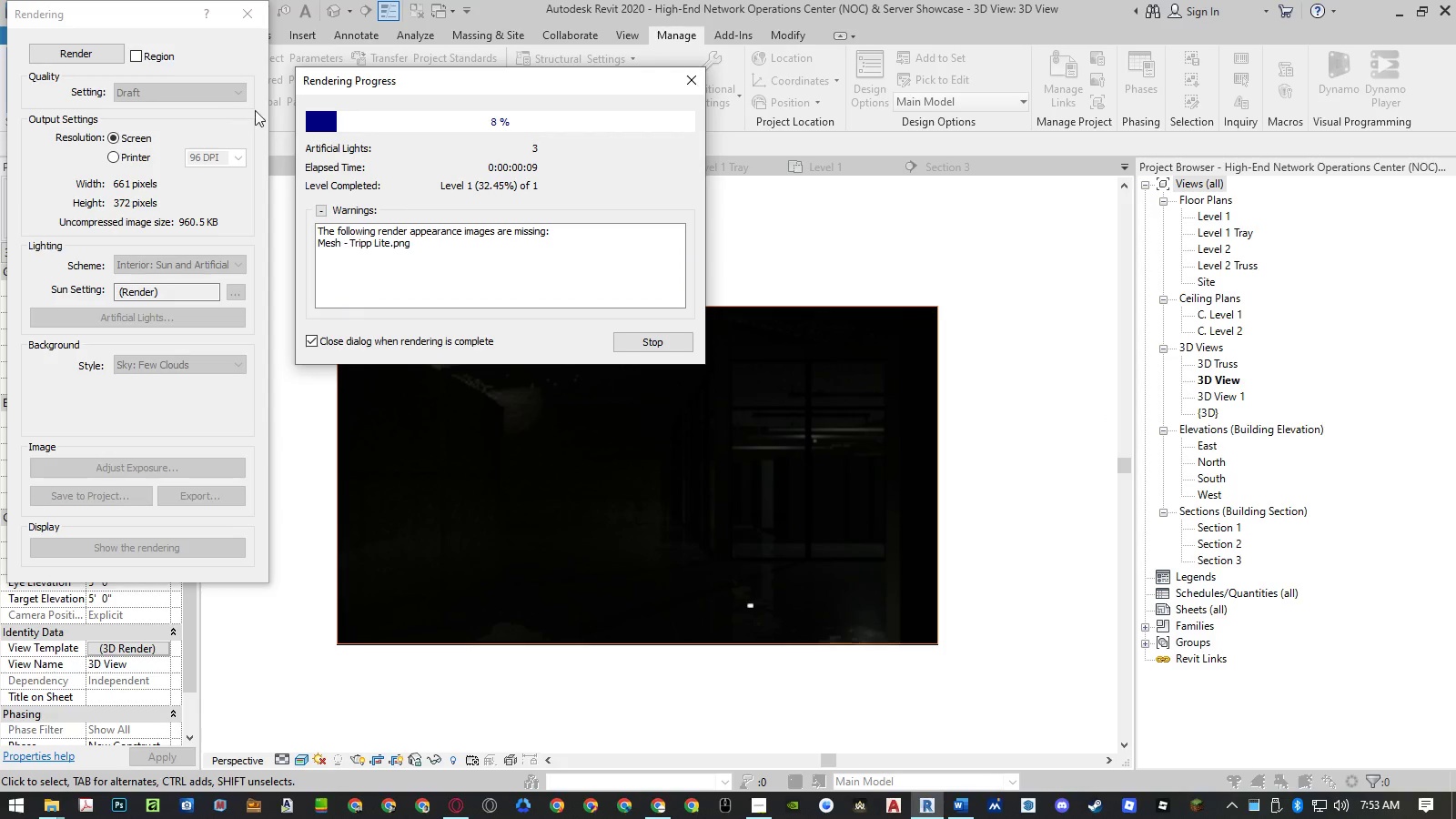 
left_click([247, 20])
 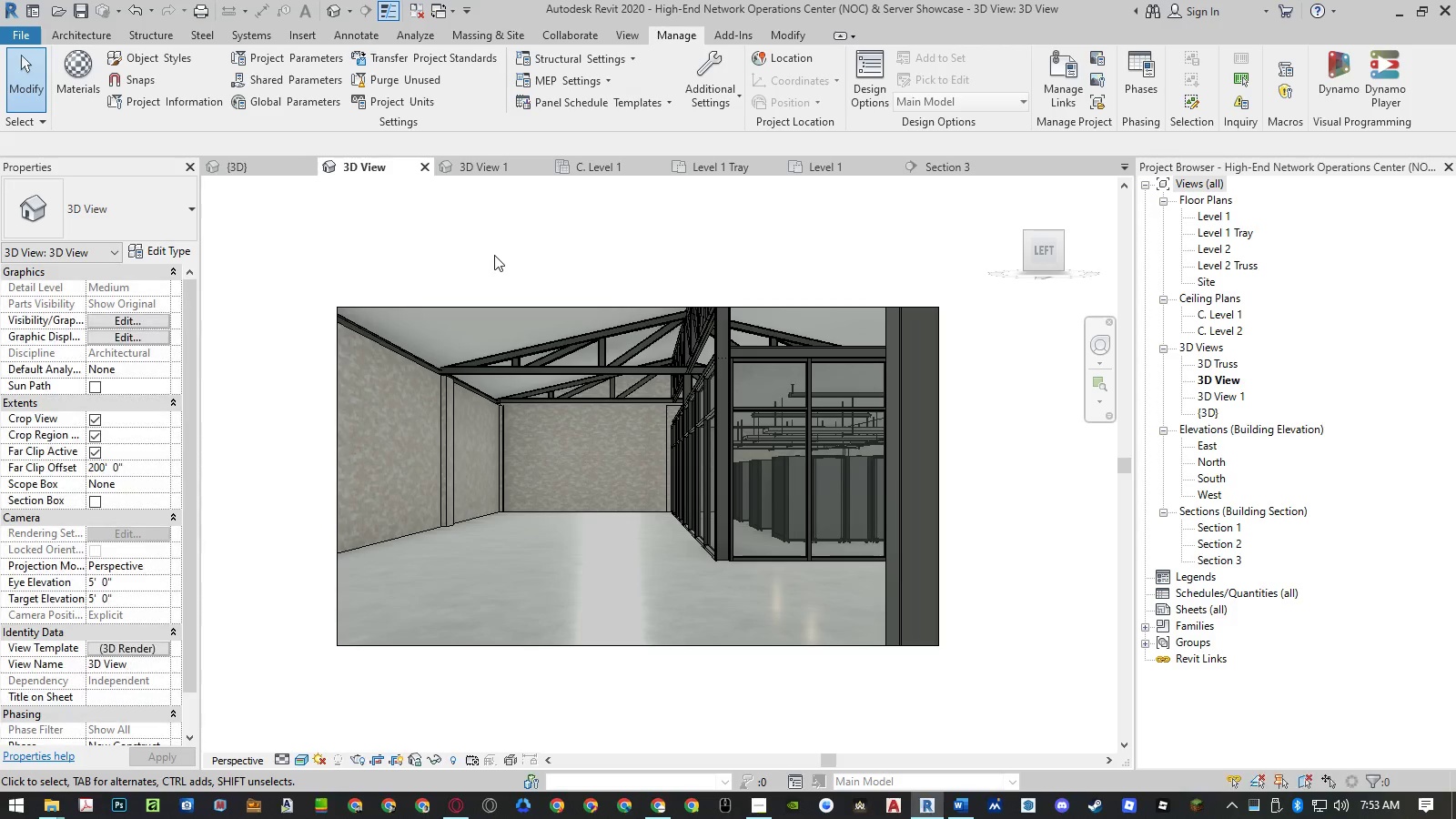 
left_click([494, 255])
 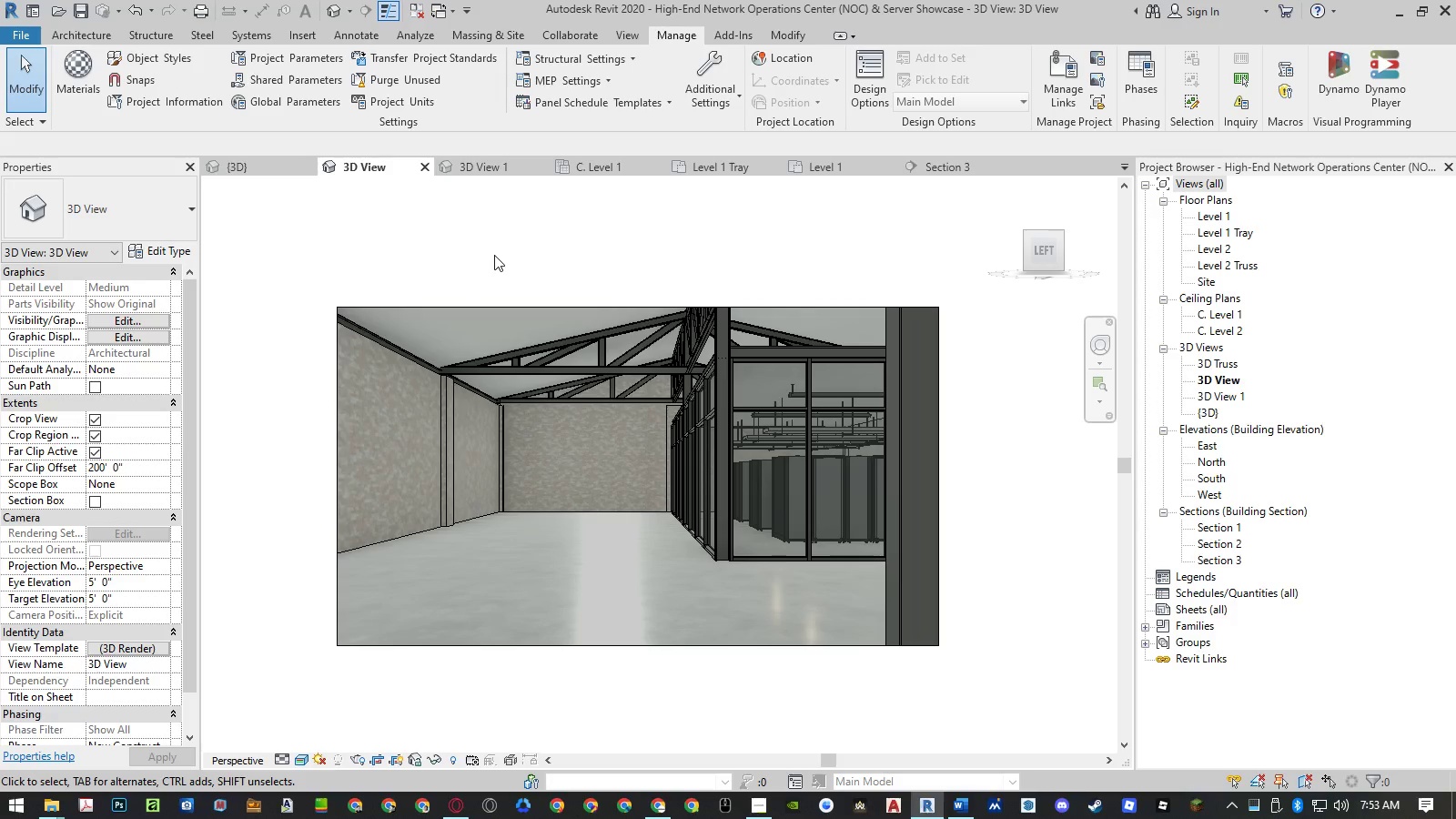 
key(Control+ControlLeft)
 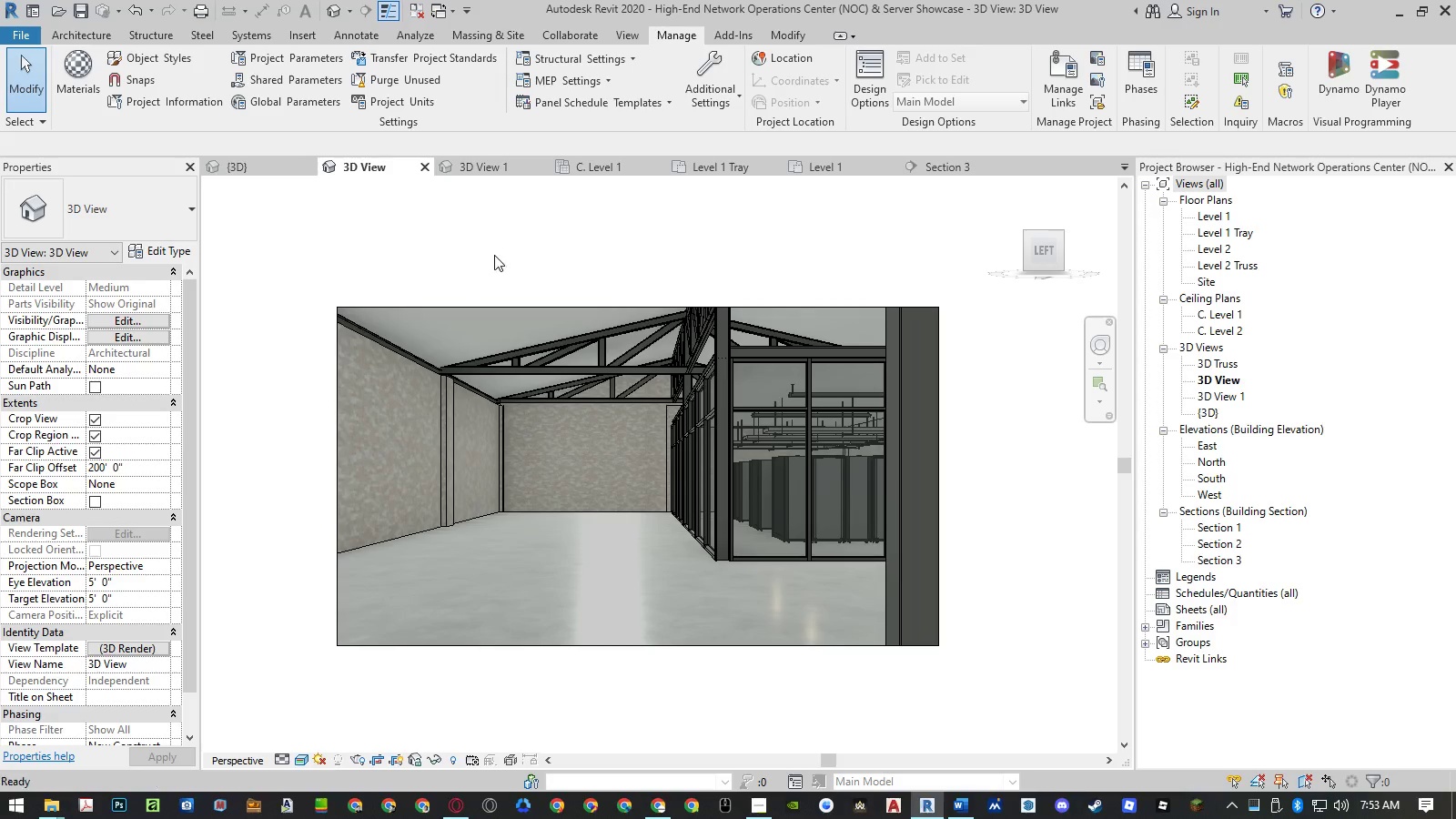 
key(Control+S)
 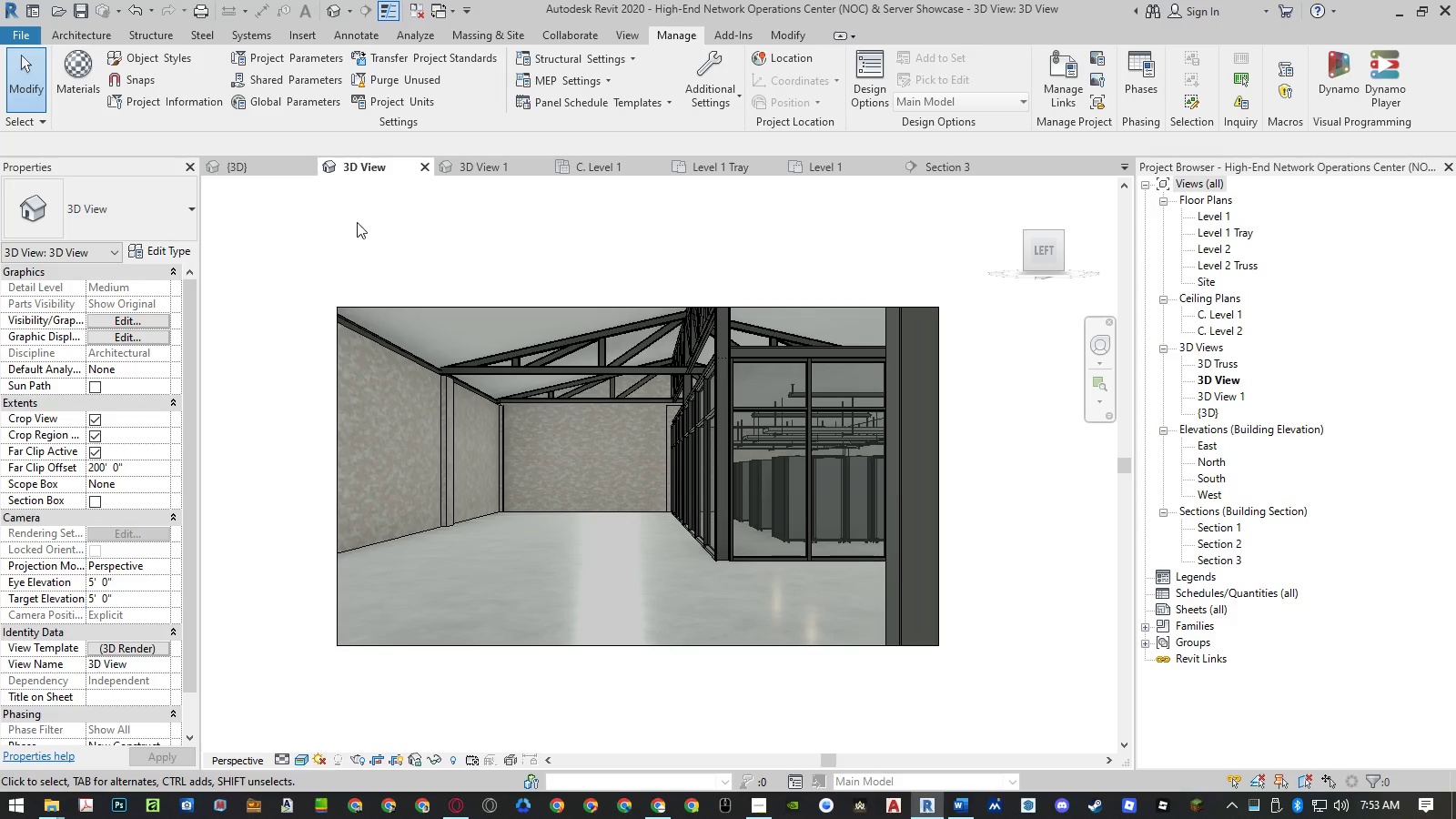 
wait(5.41)
 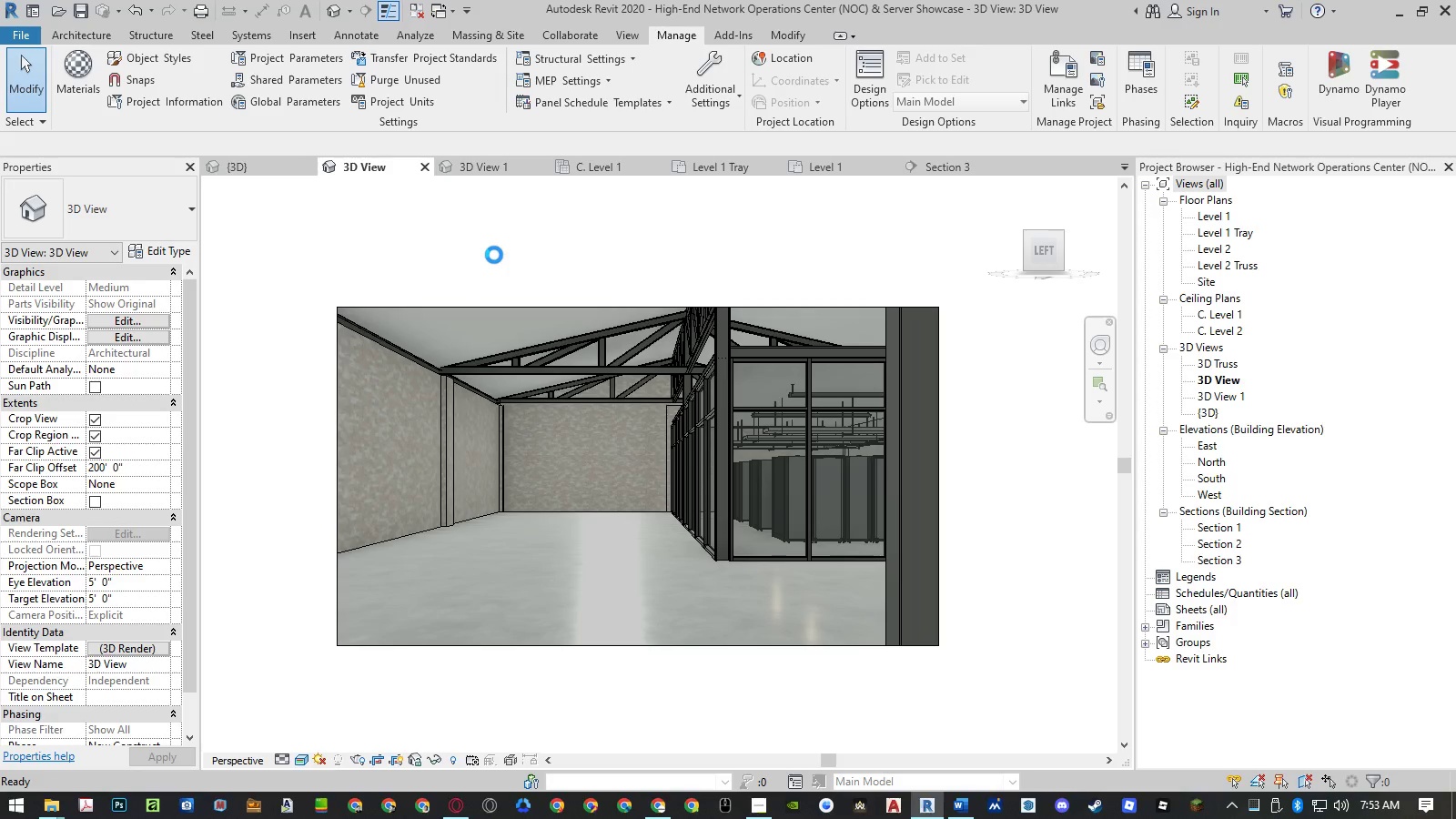 
left_click([269, 240])
 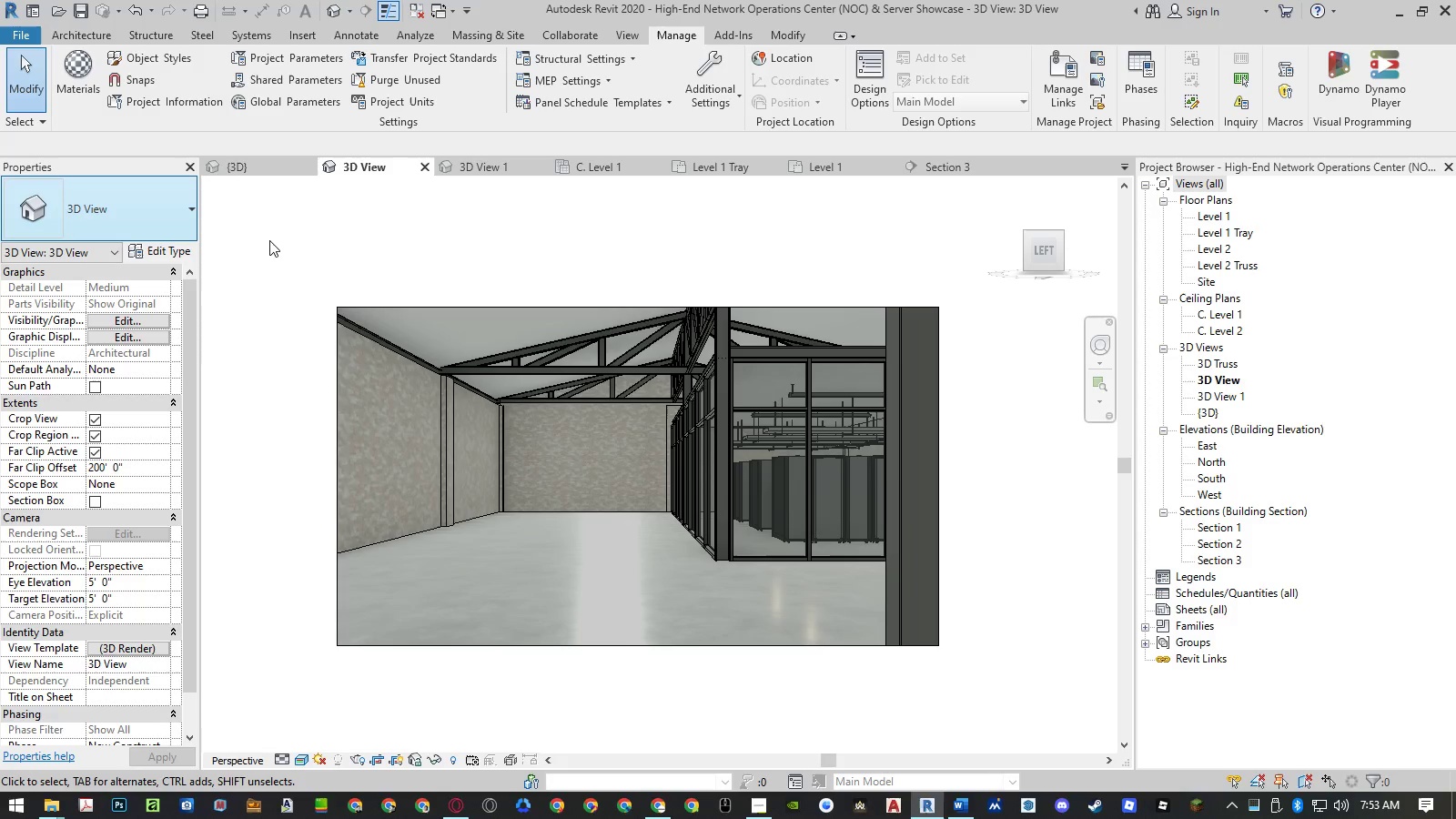 
hold_key(key=AltLeft, duration=1.17)
 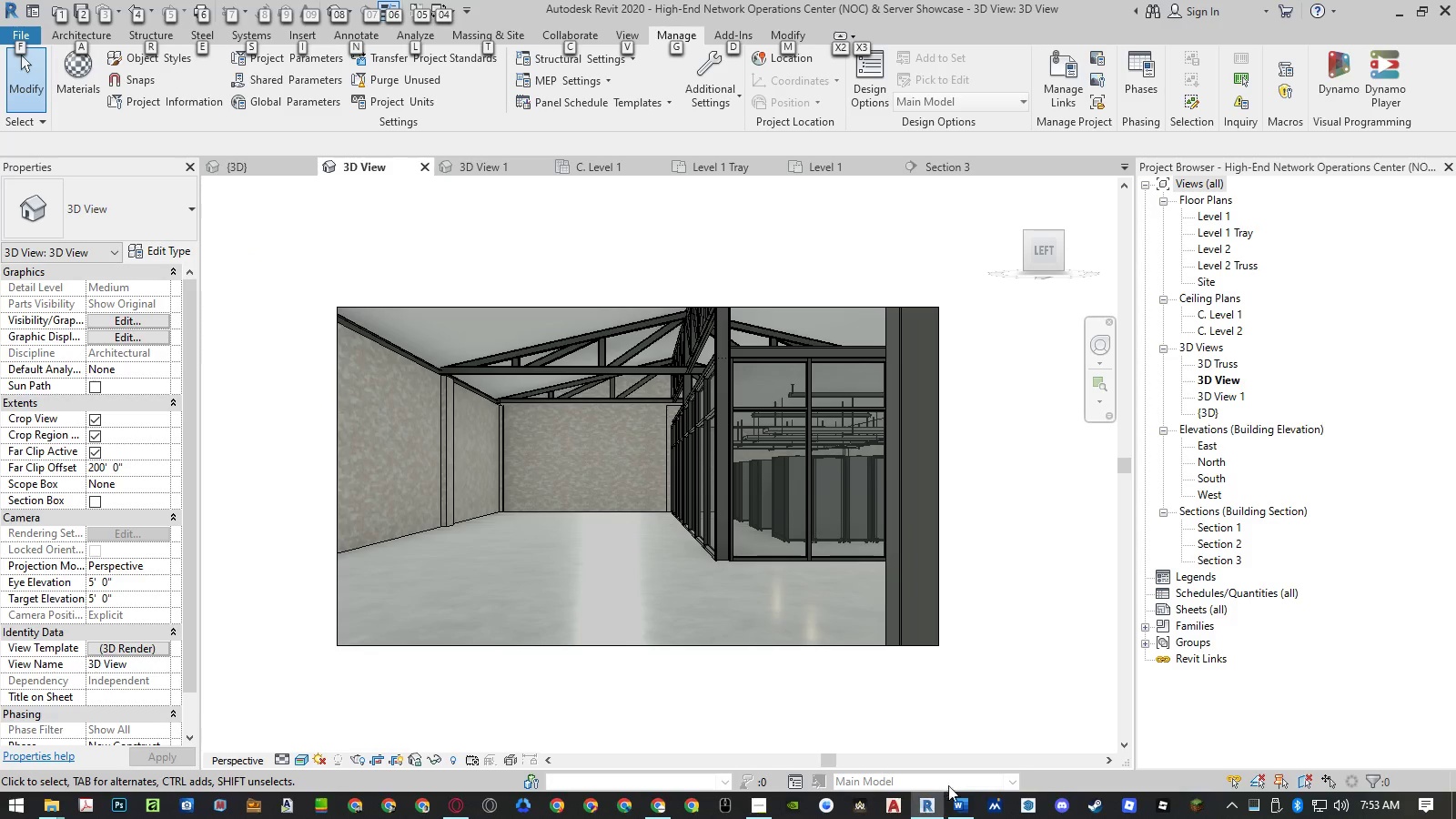 
left_click([958, 805])
 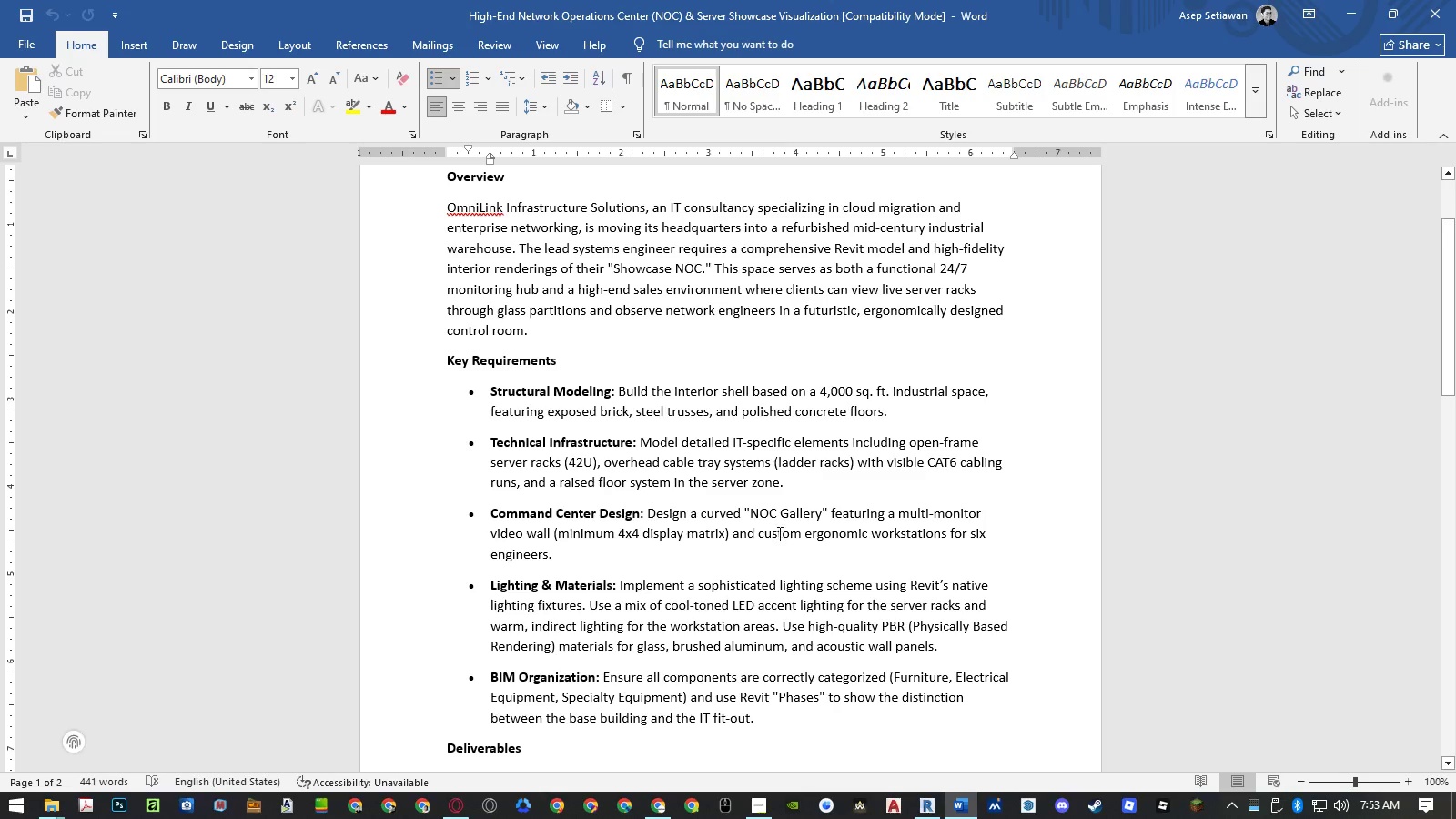 
scroll: coordinate [778, 533], scroll_direction: down, amount: 6.0
 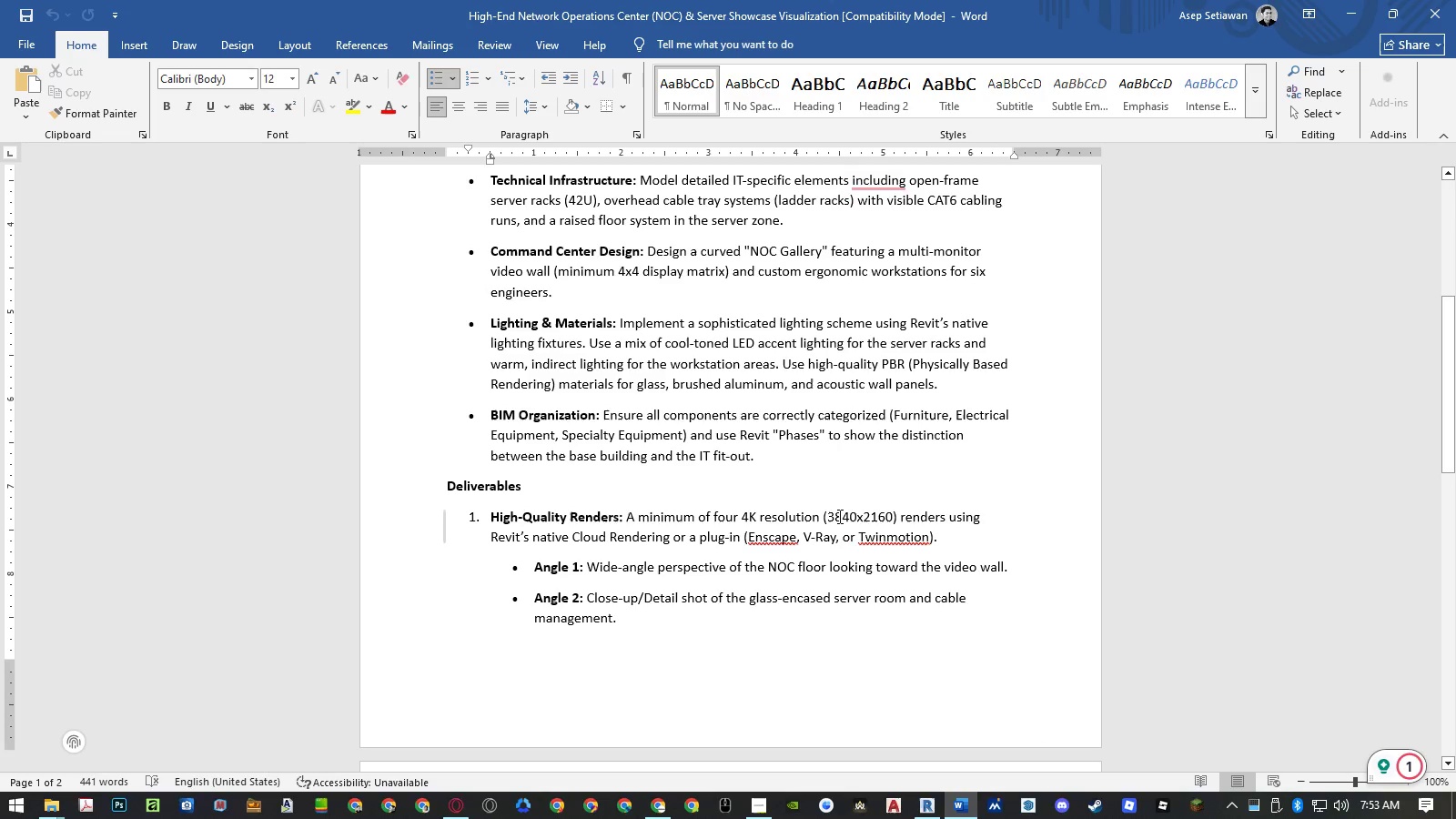 
double_click([838, 515])
 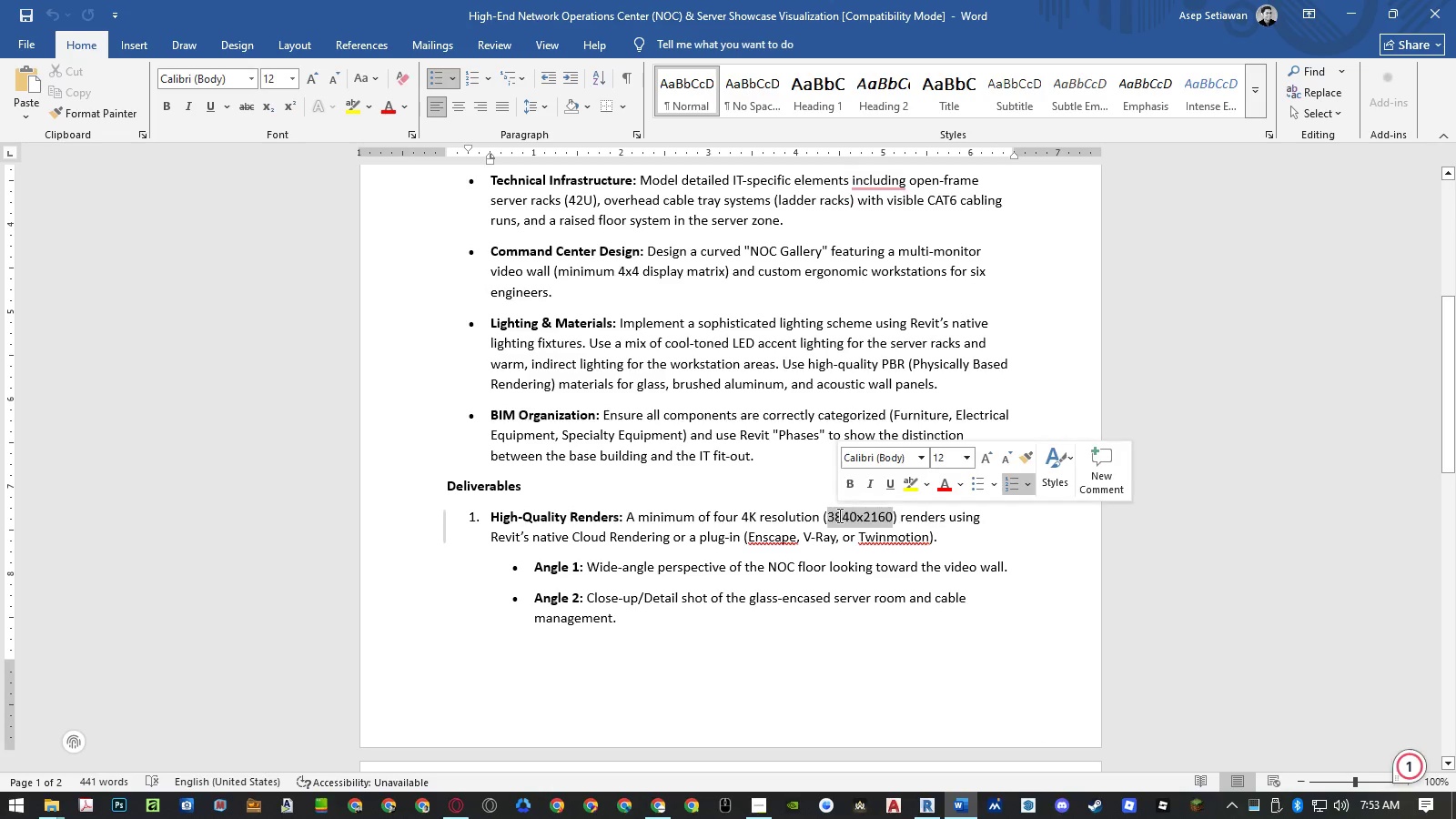 
key(Control+ControlLeft)
 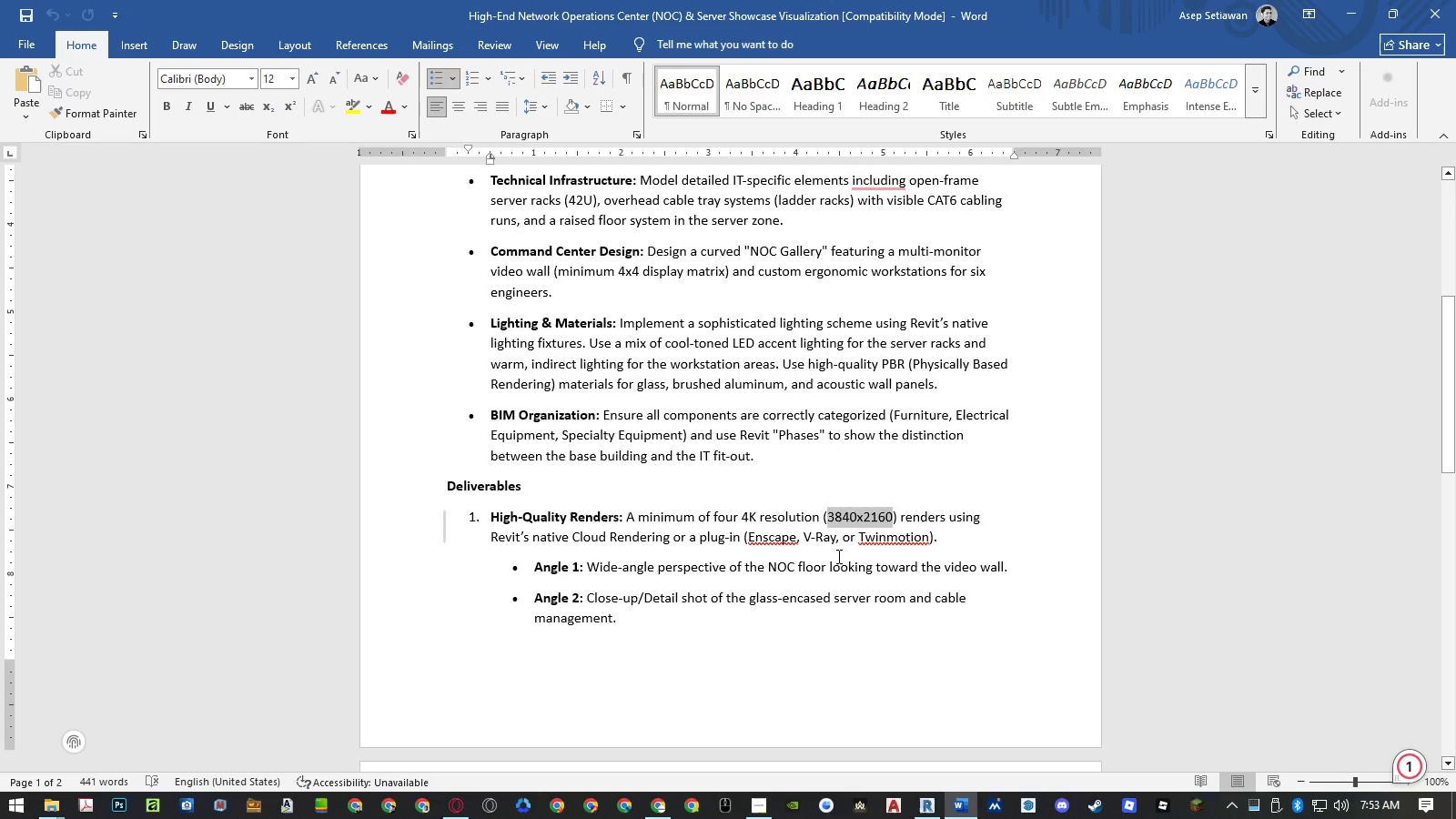 
key(Control+C)
 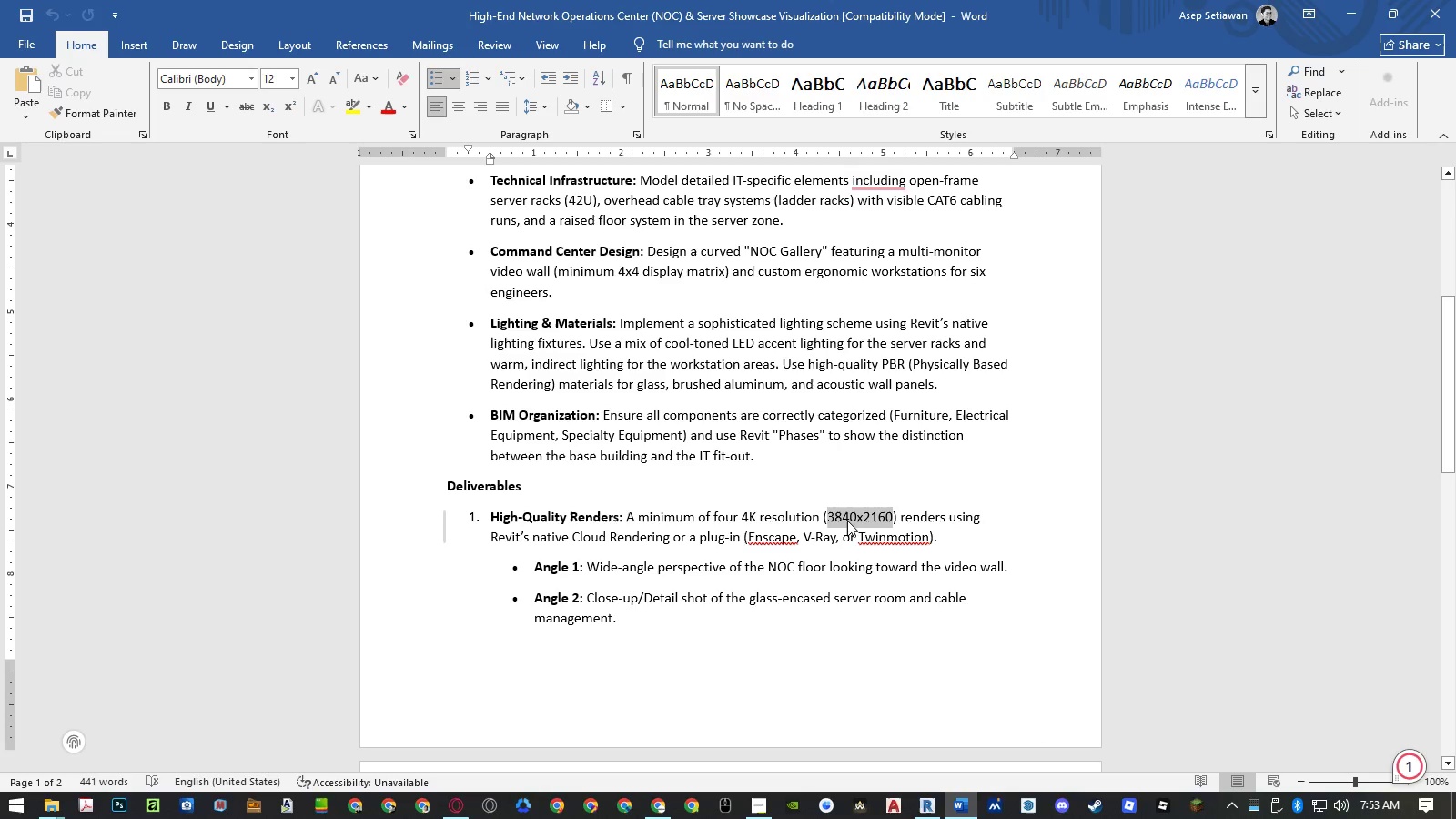 
left_click([847, 519])
 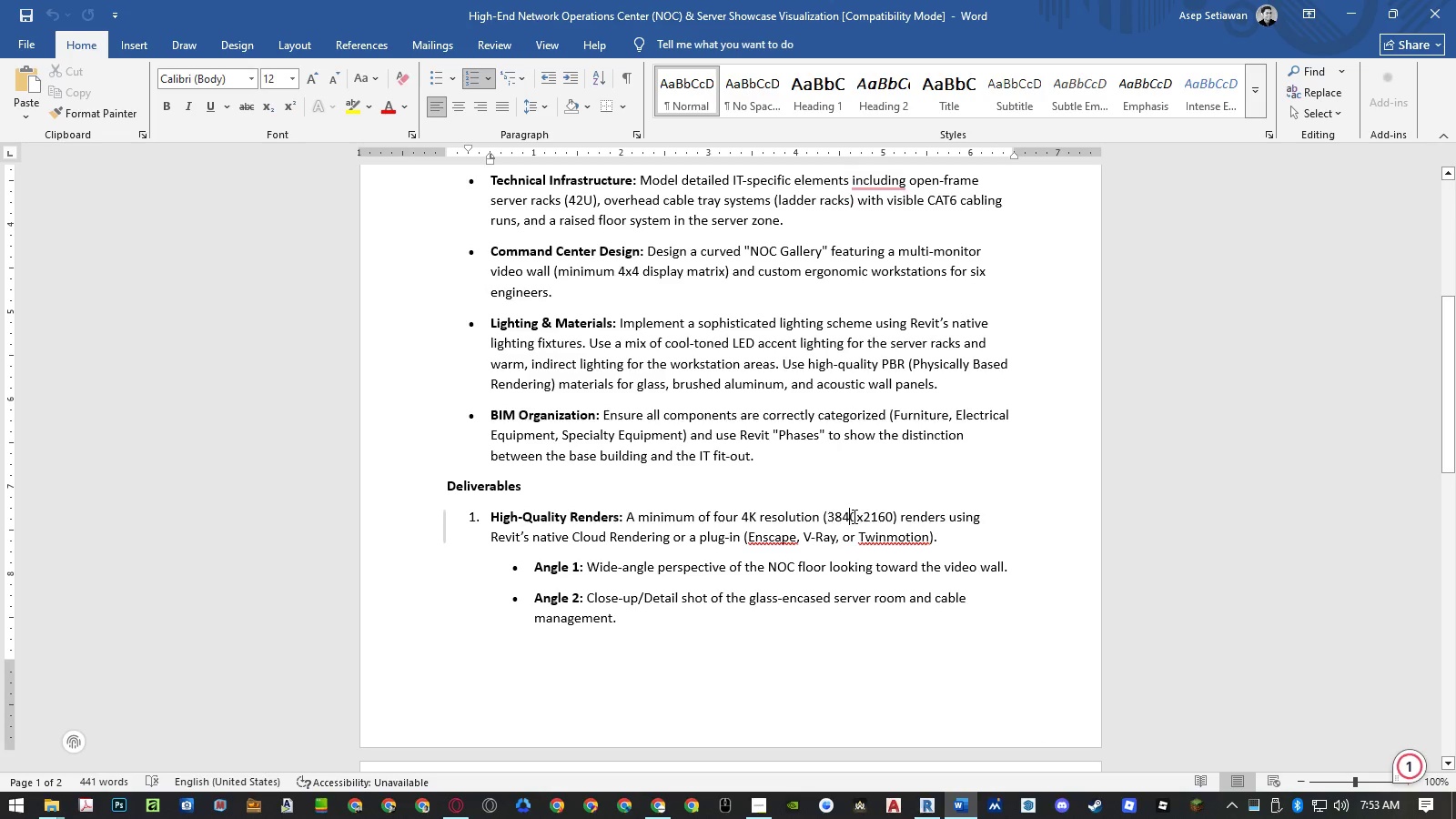 
left_click_drag(start_coordinate=[853, 516], to_coordinate=[837, 518])
 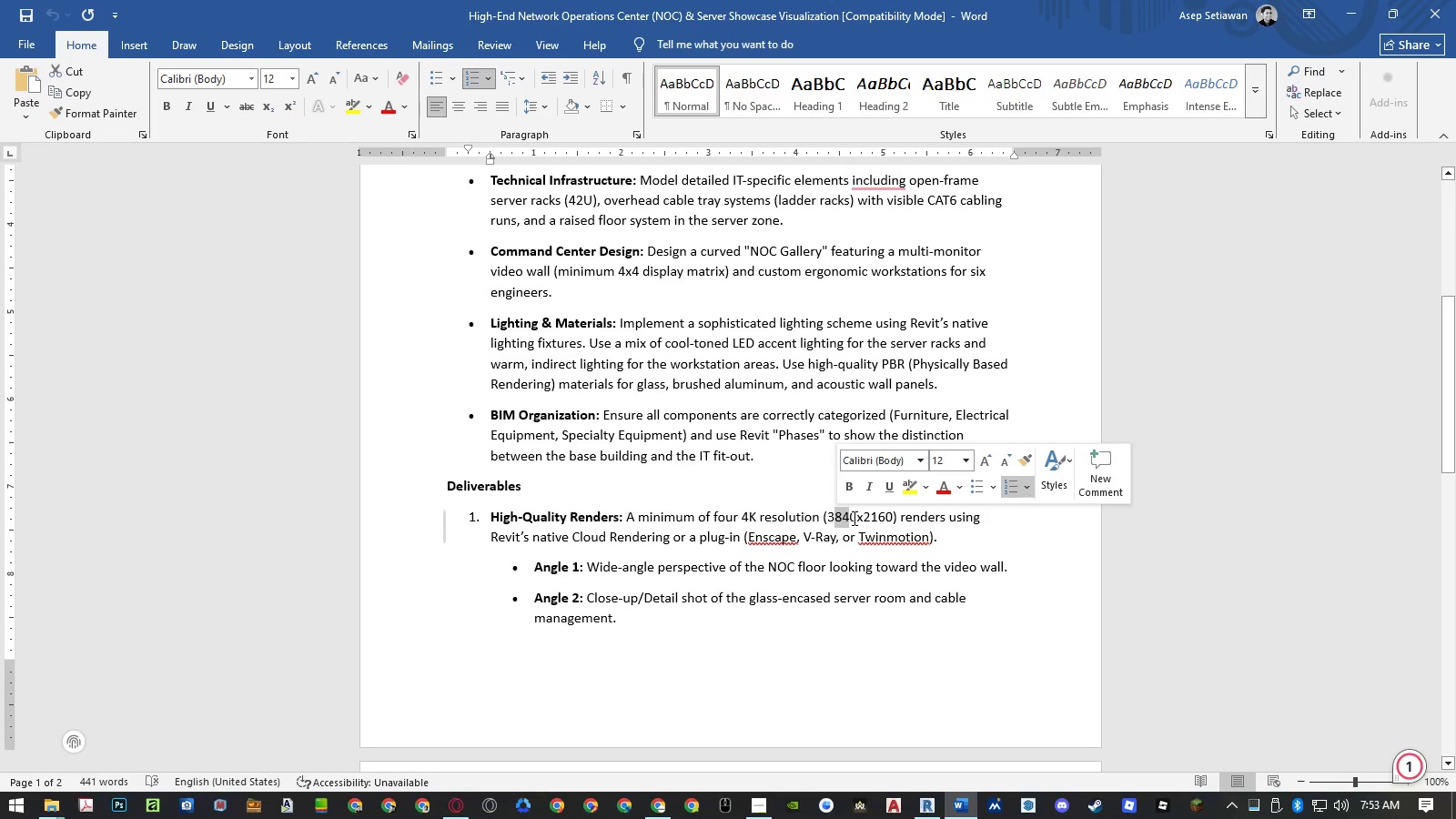 
left_click_drag(start_coordinate=[855, 518], to_coordinate=[826, 520])
 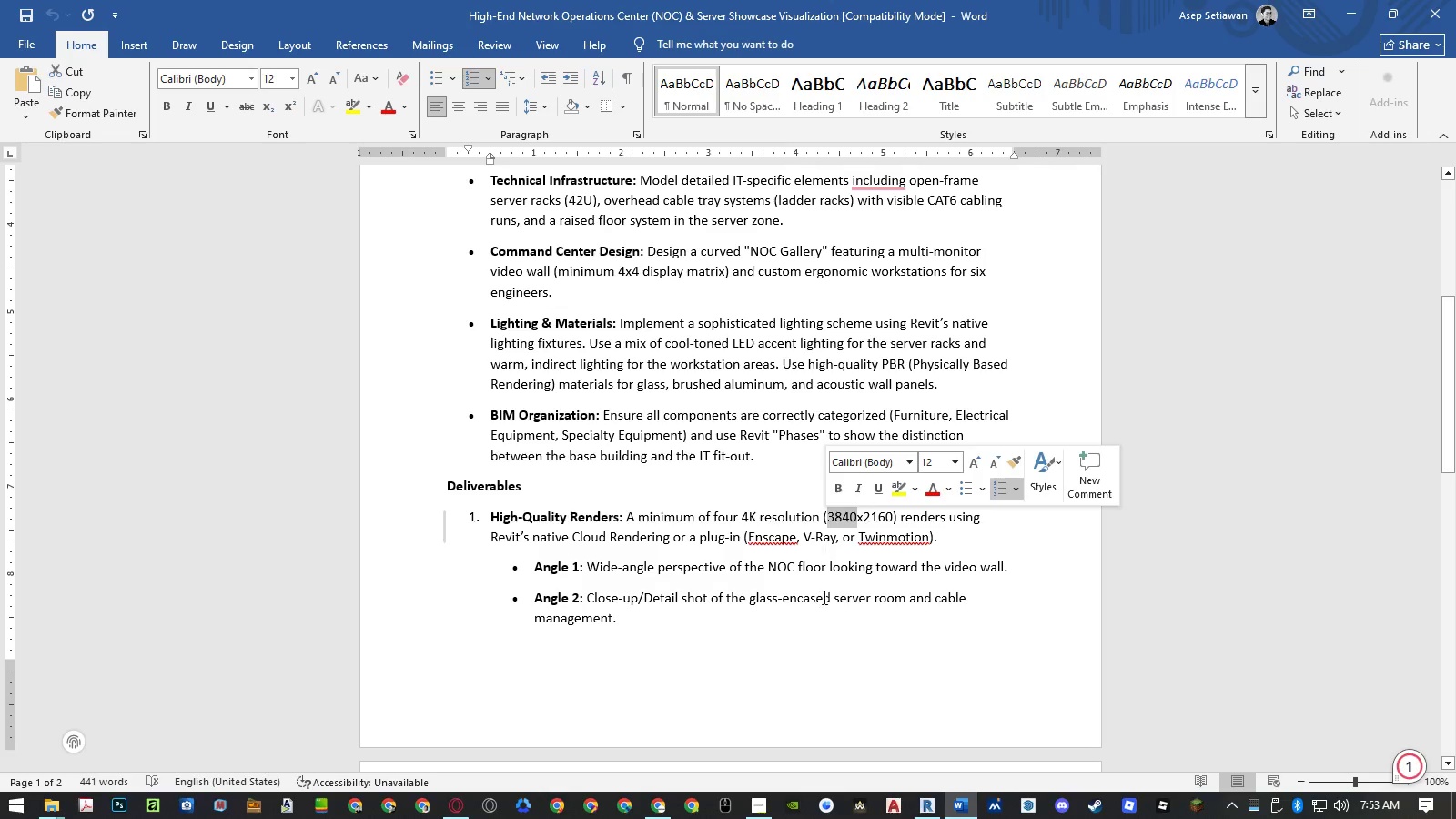 
key(Control+ControlLeft)
 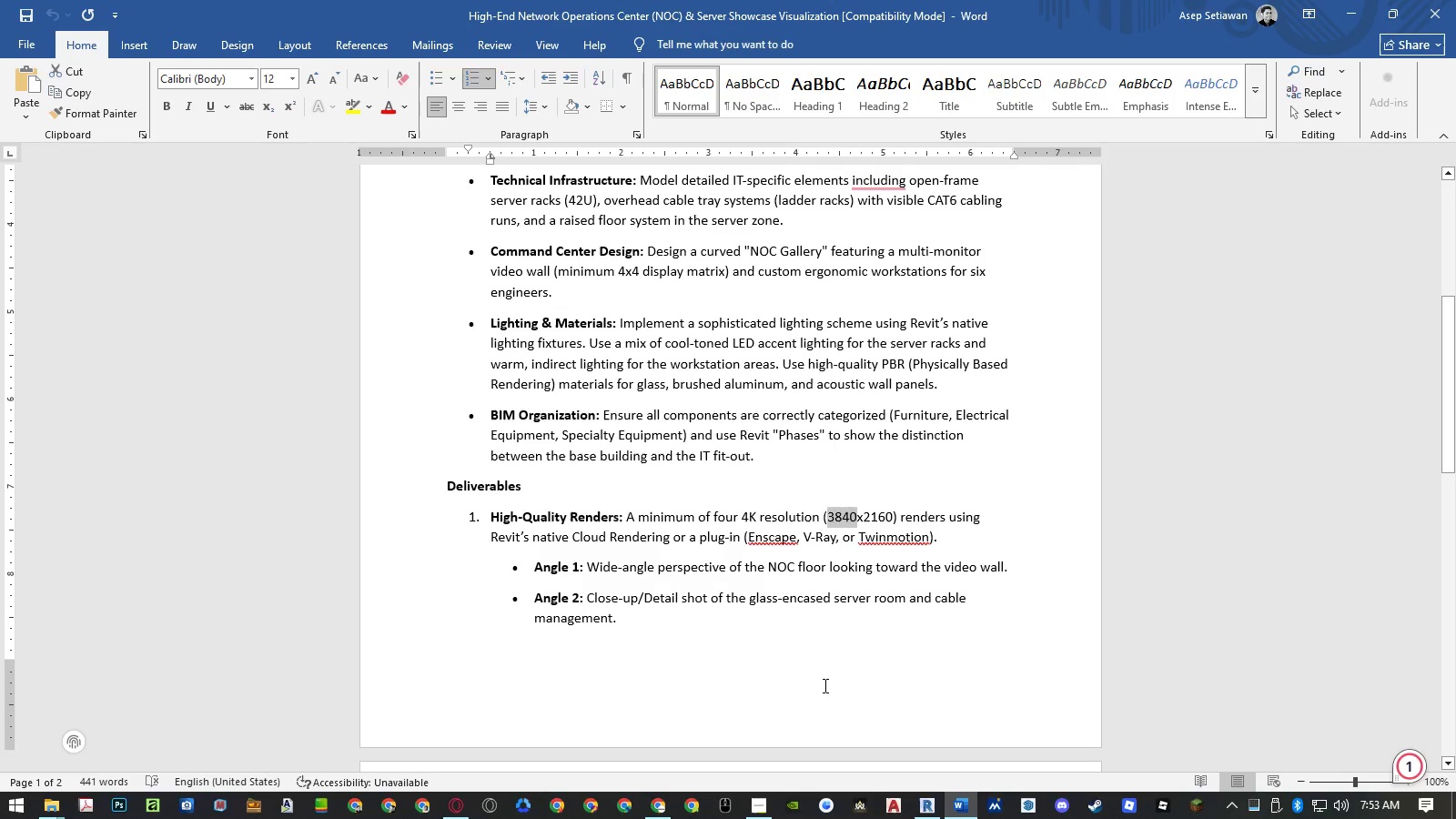 
key(Control+C)
 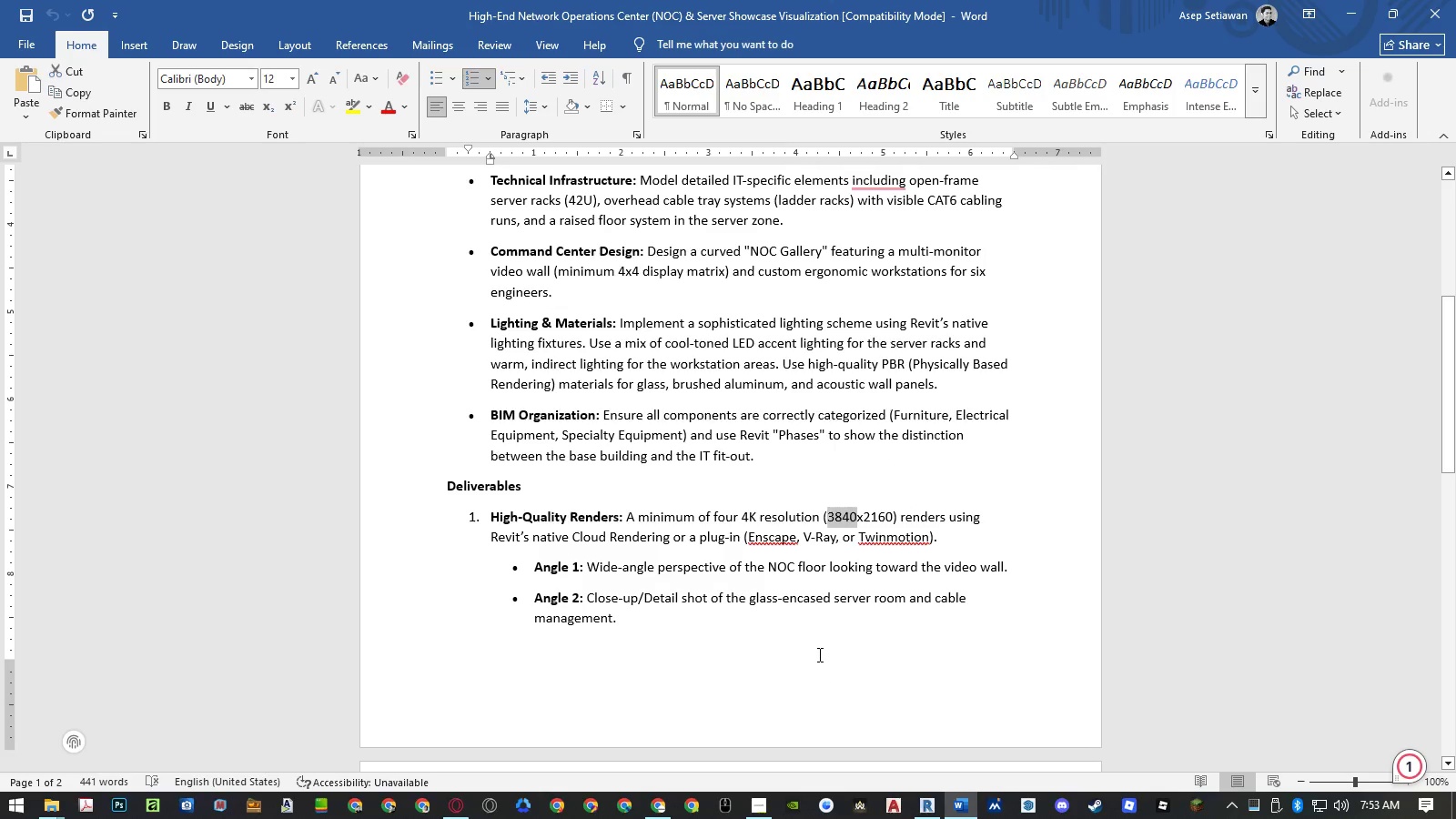 
key(Control+ControlLeft)
 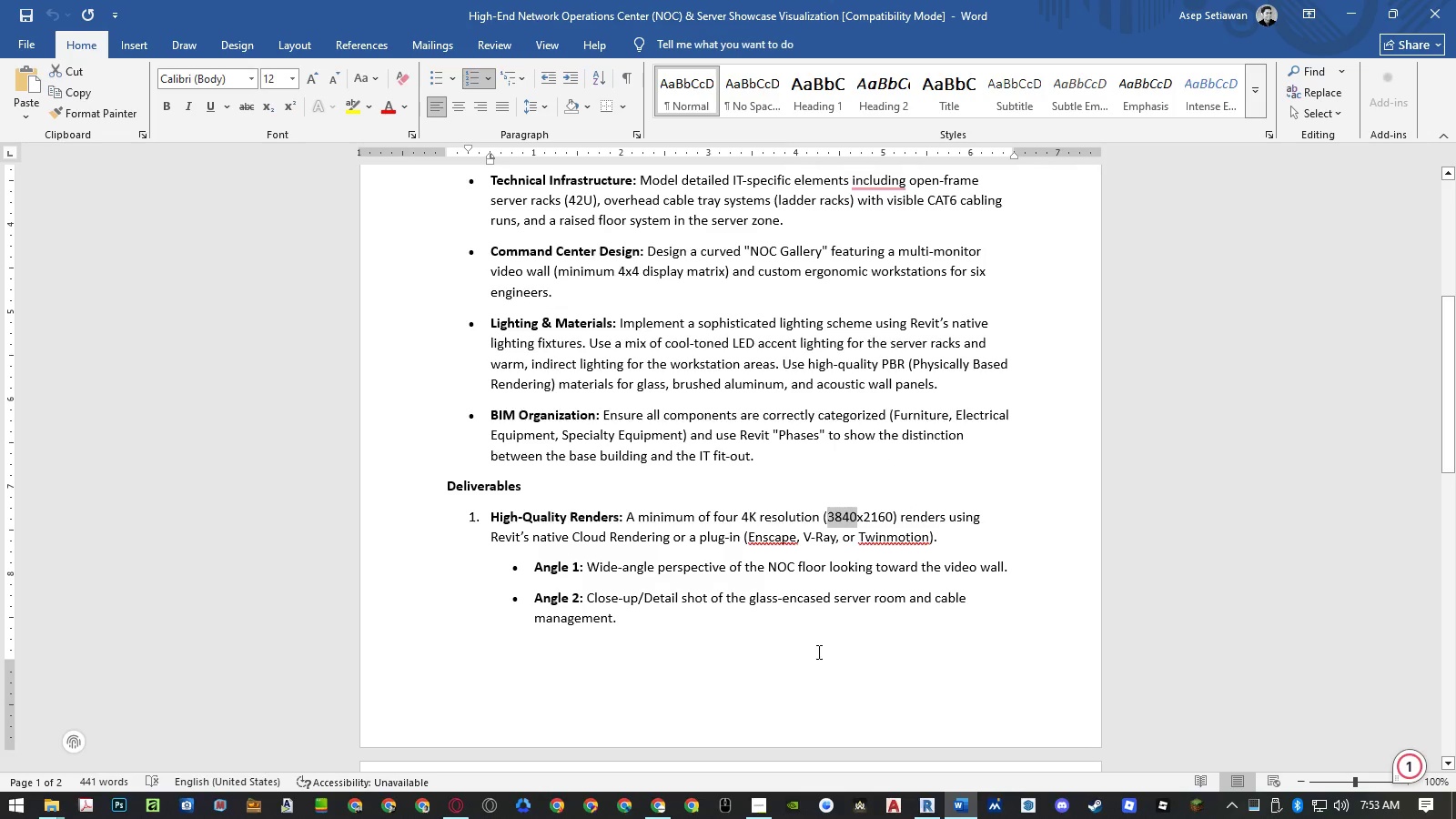 
key(Control+C)
 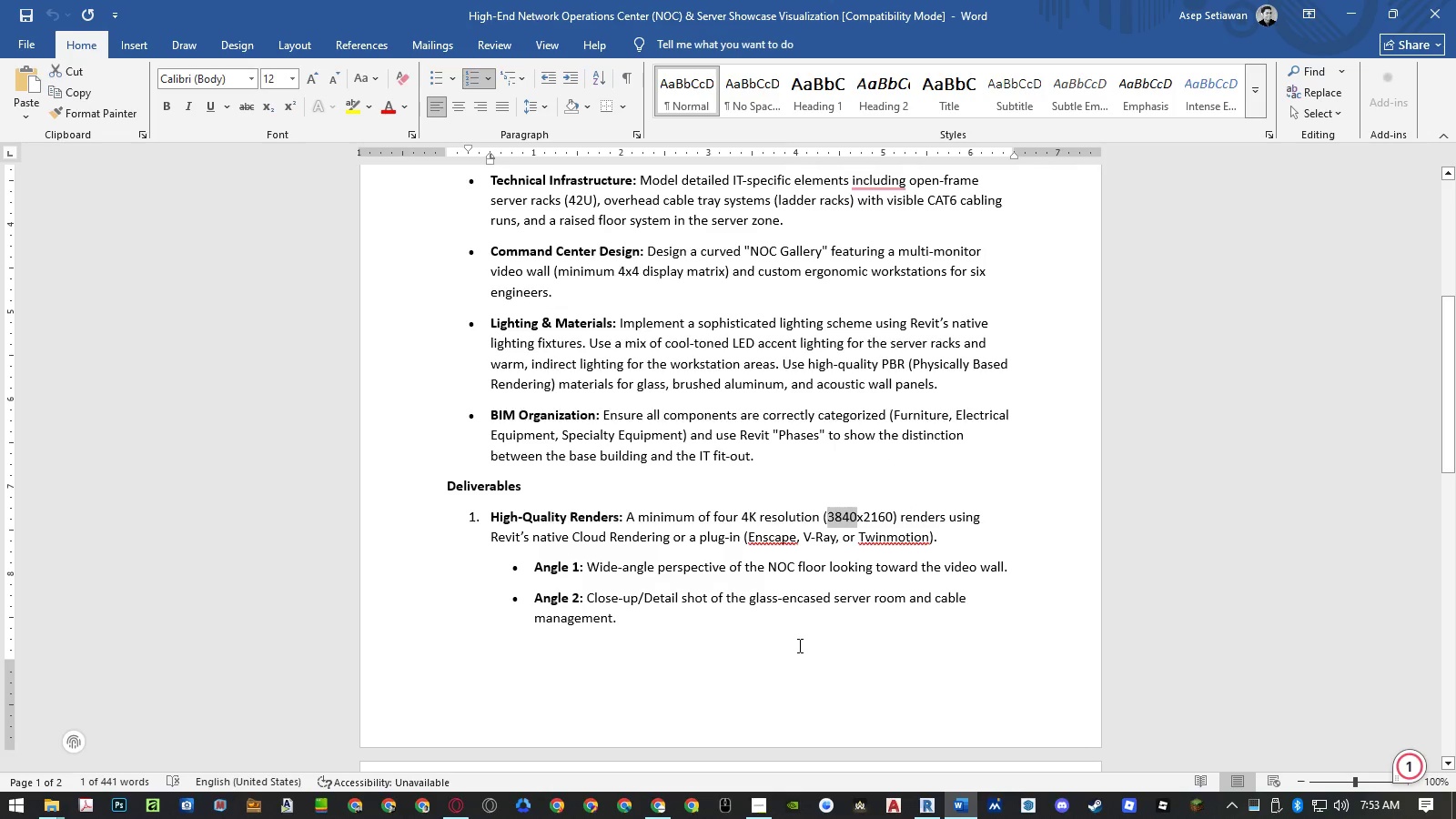 
key(Control+ControlLeft)
 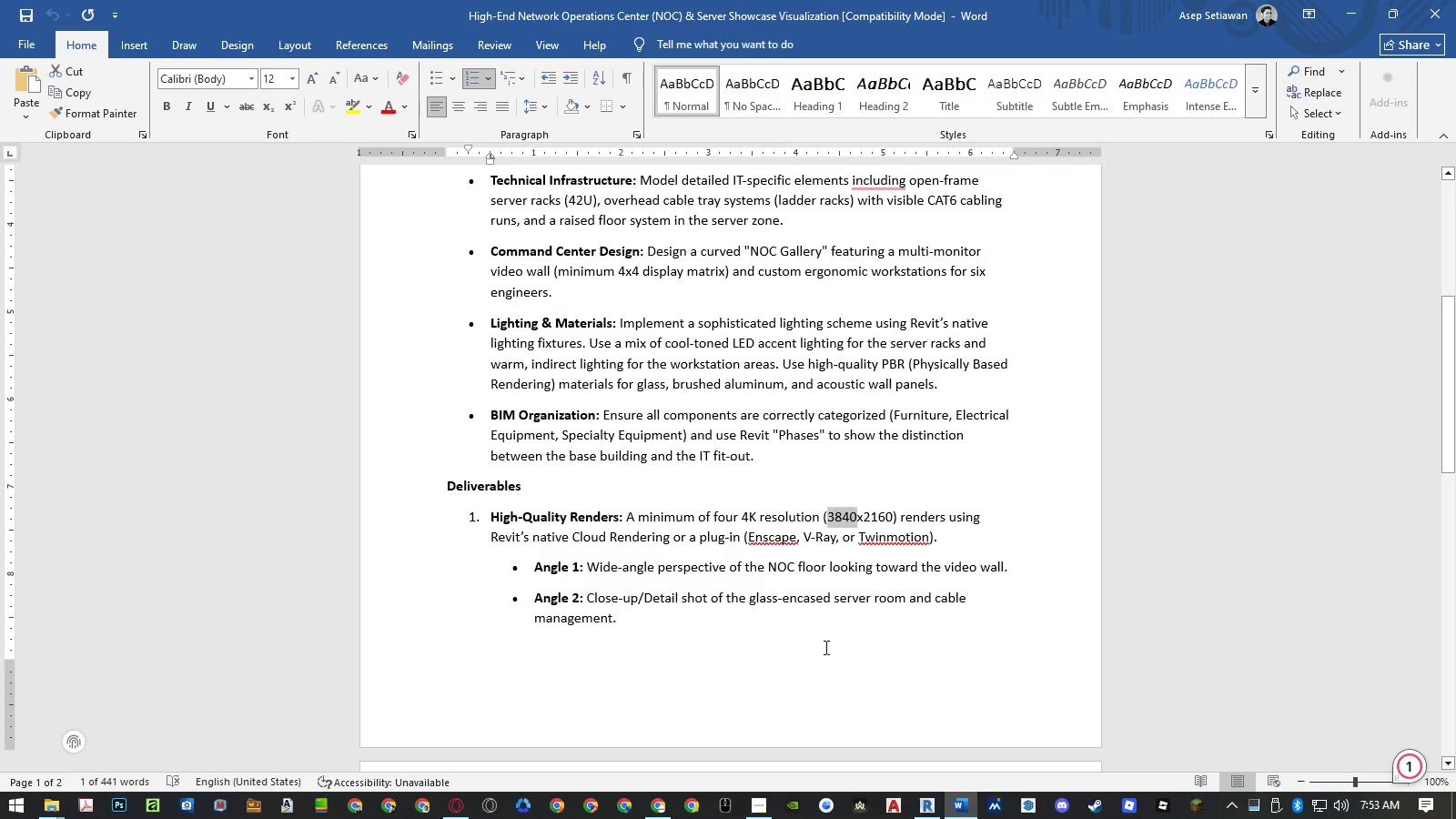 
key(Control+C)
 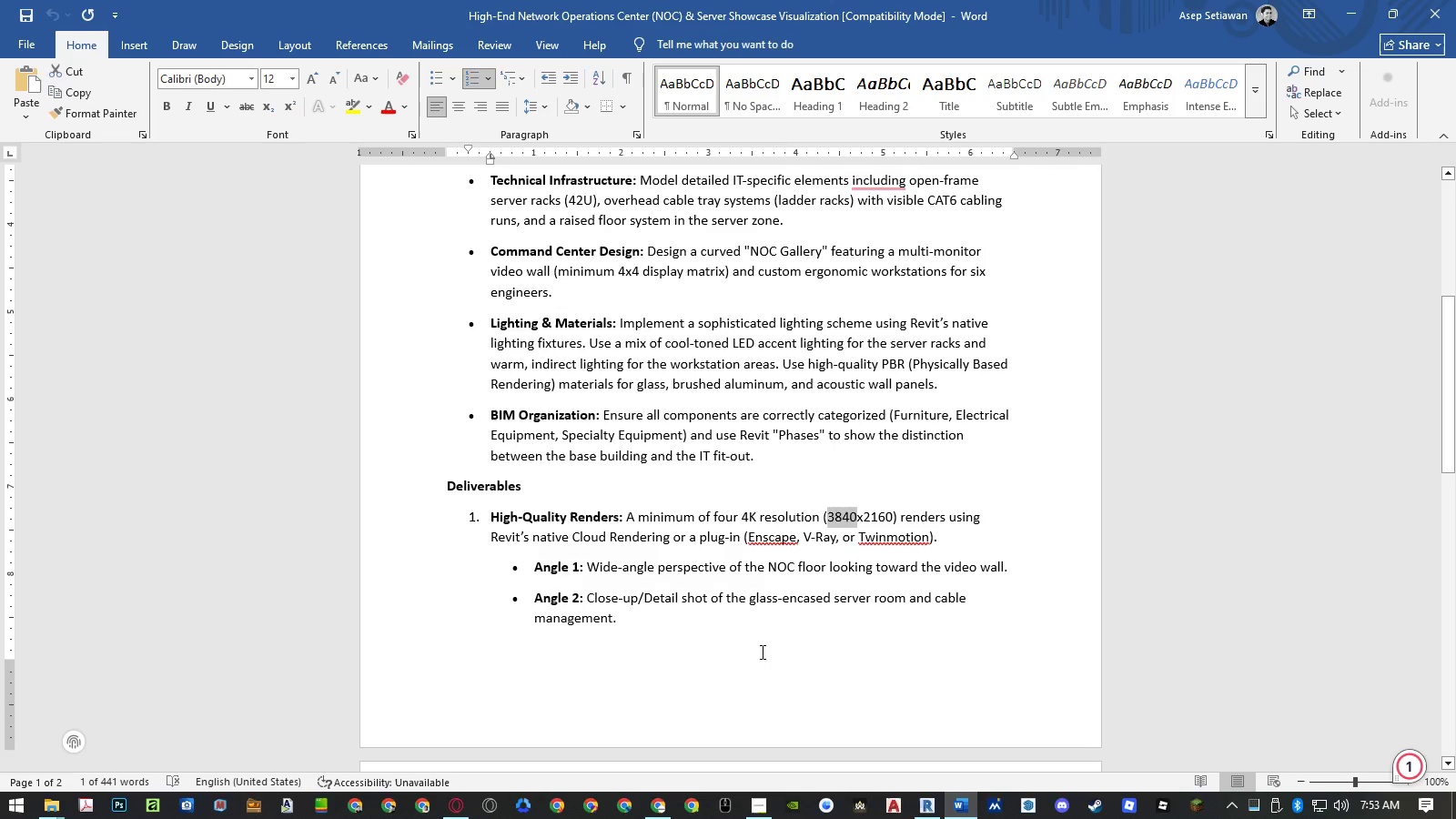 
key(Alt+Tab)
 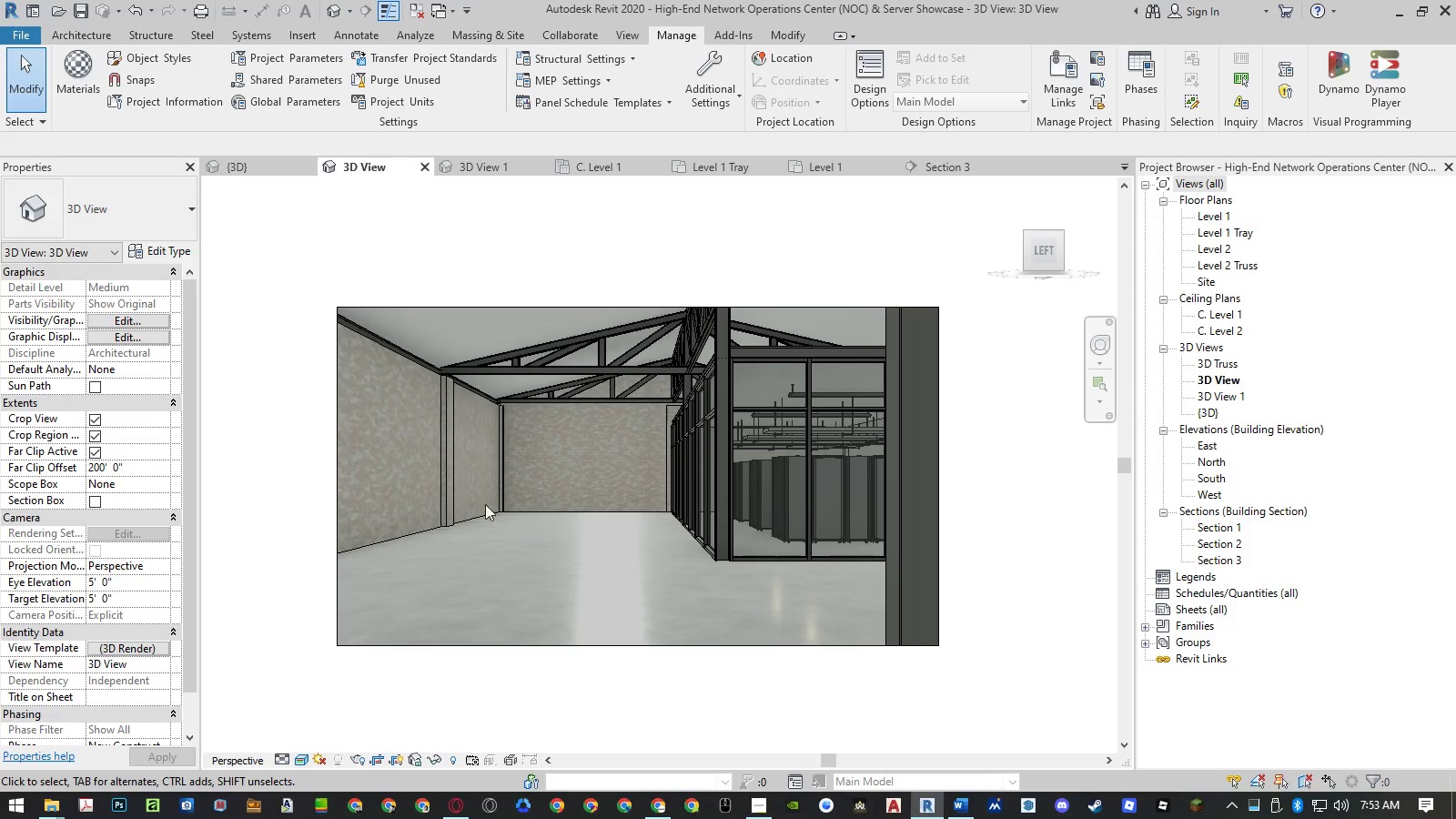 
left_click([289, 459])
 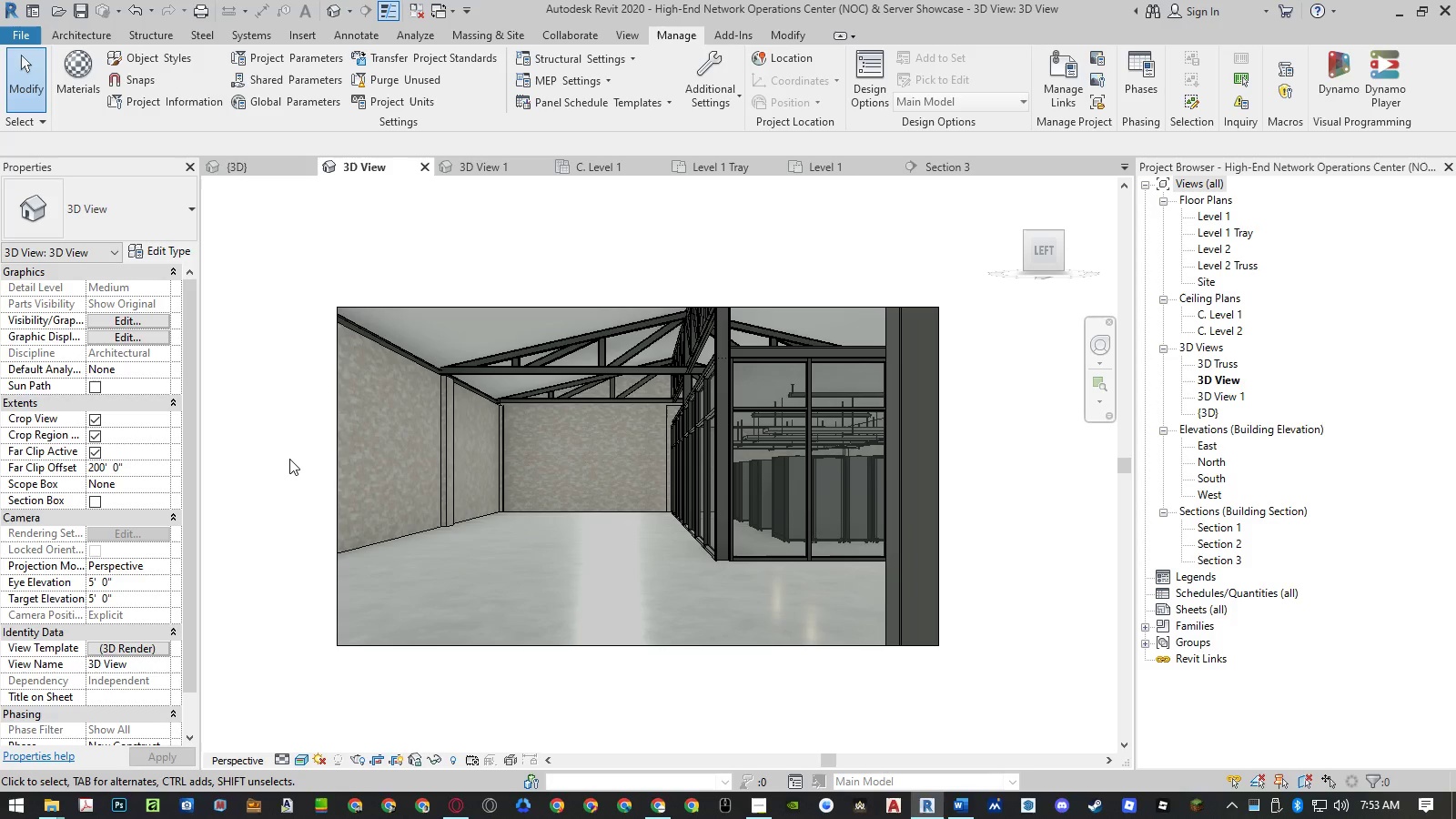 
type(ftim)
 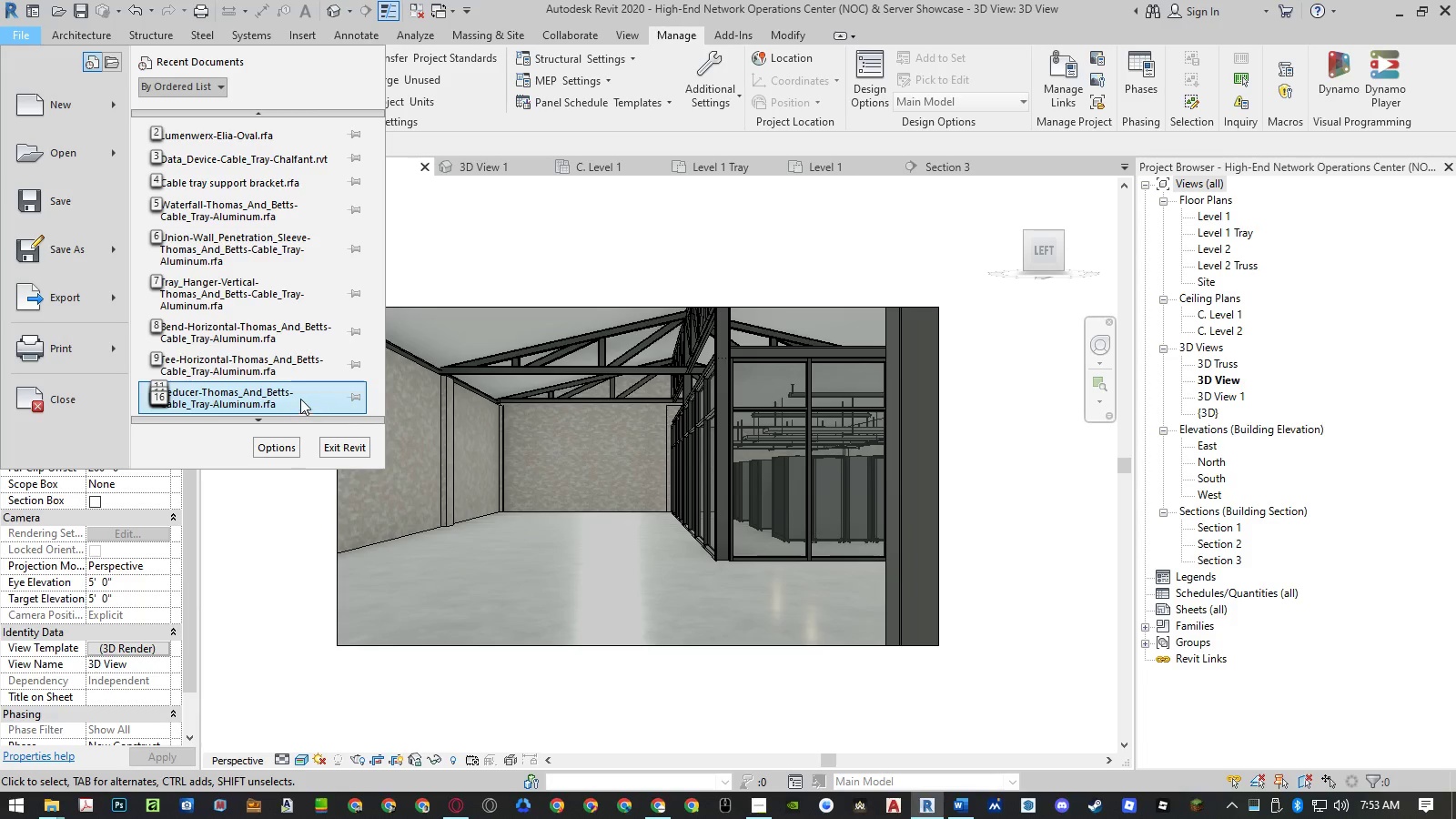 
key(Escape)
 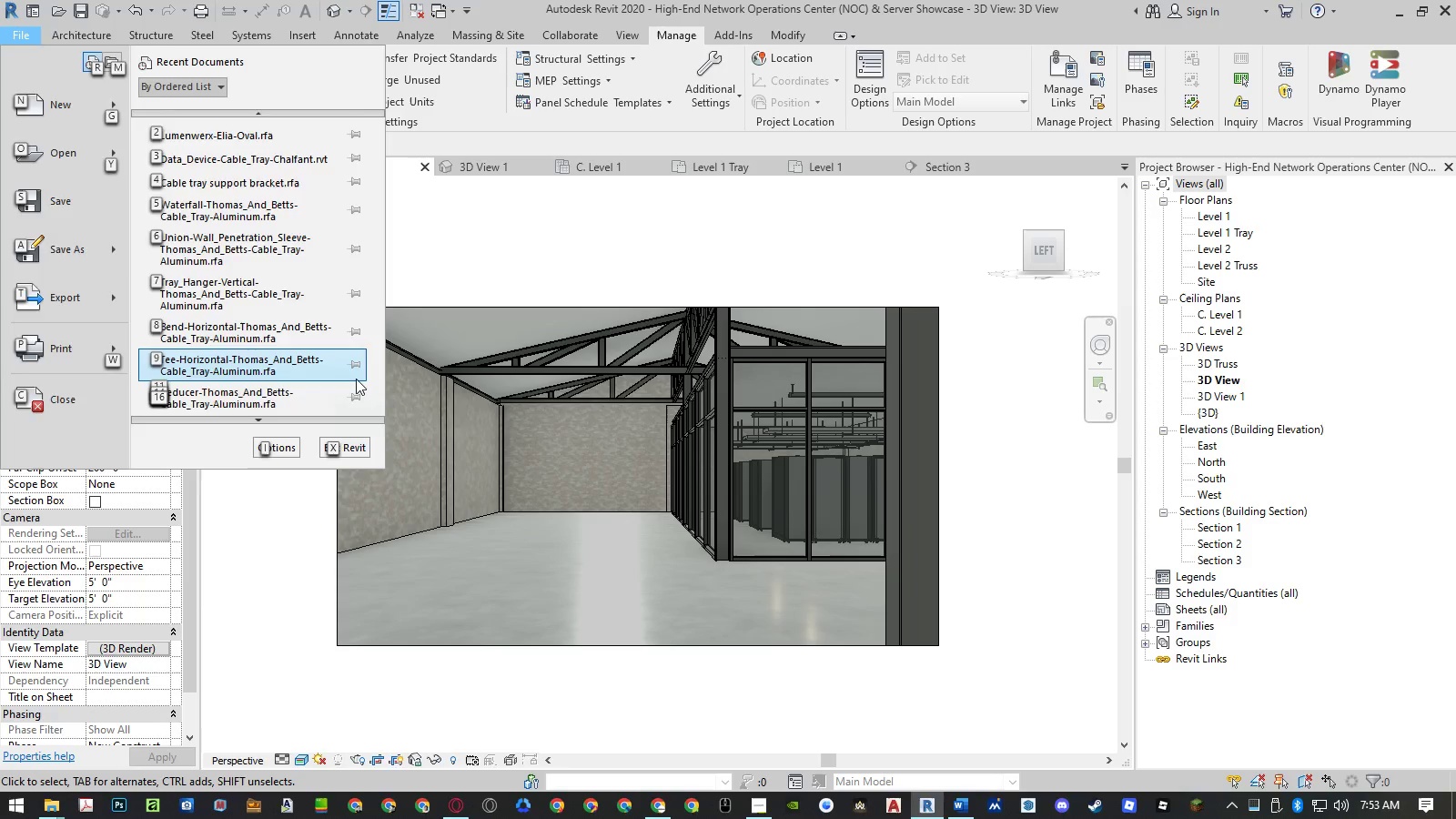 
key(Escape)
 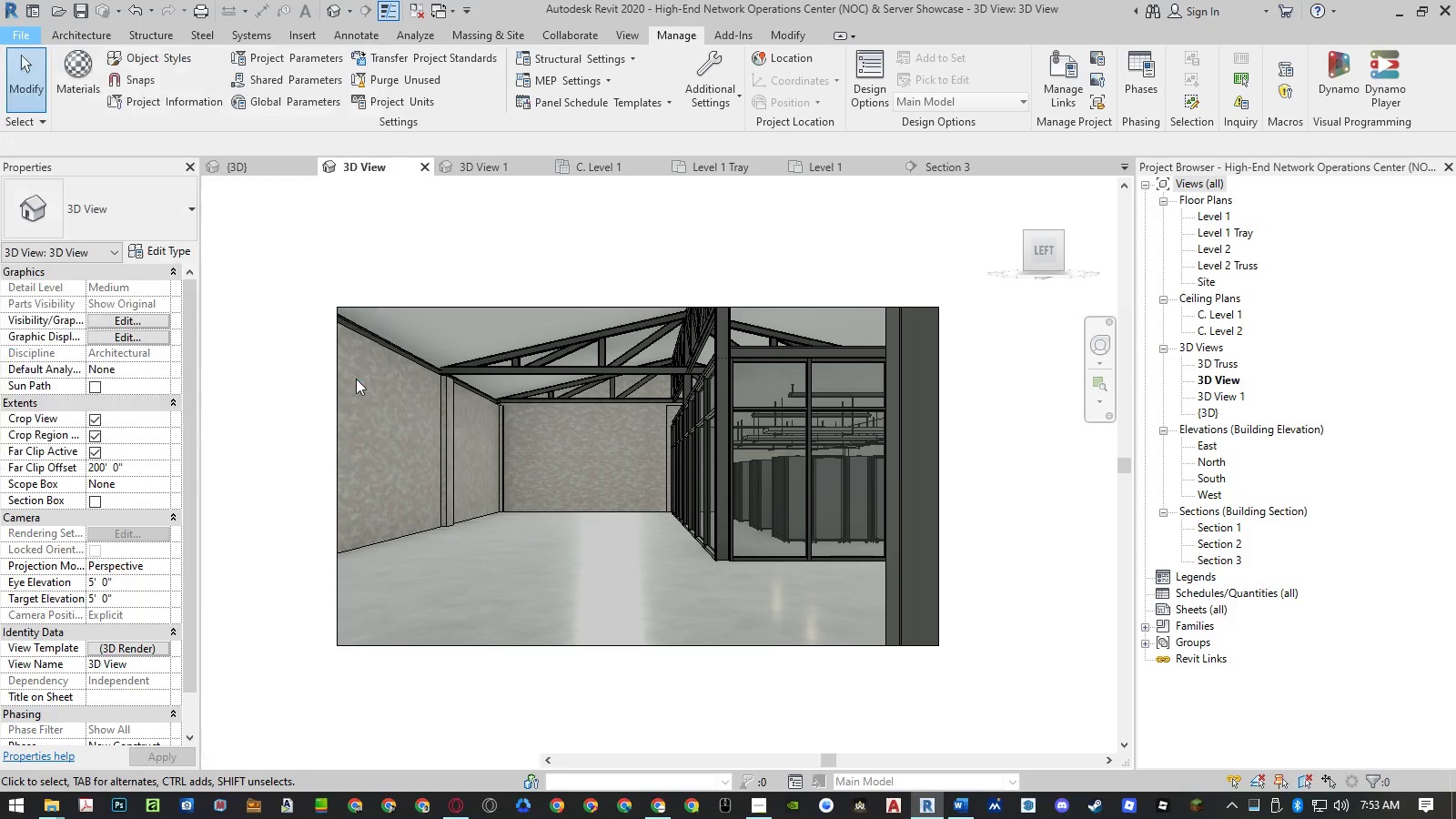 
key(Escape)
 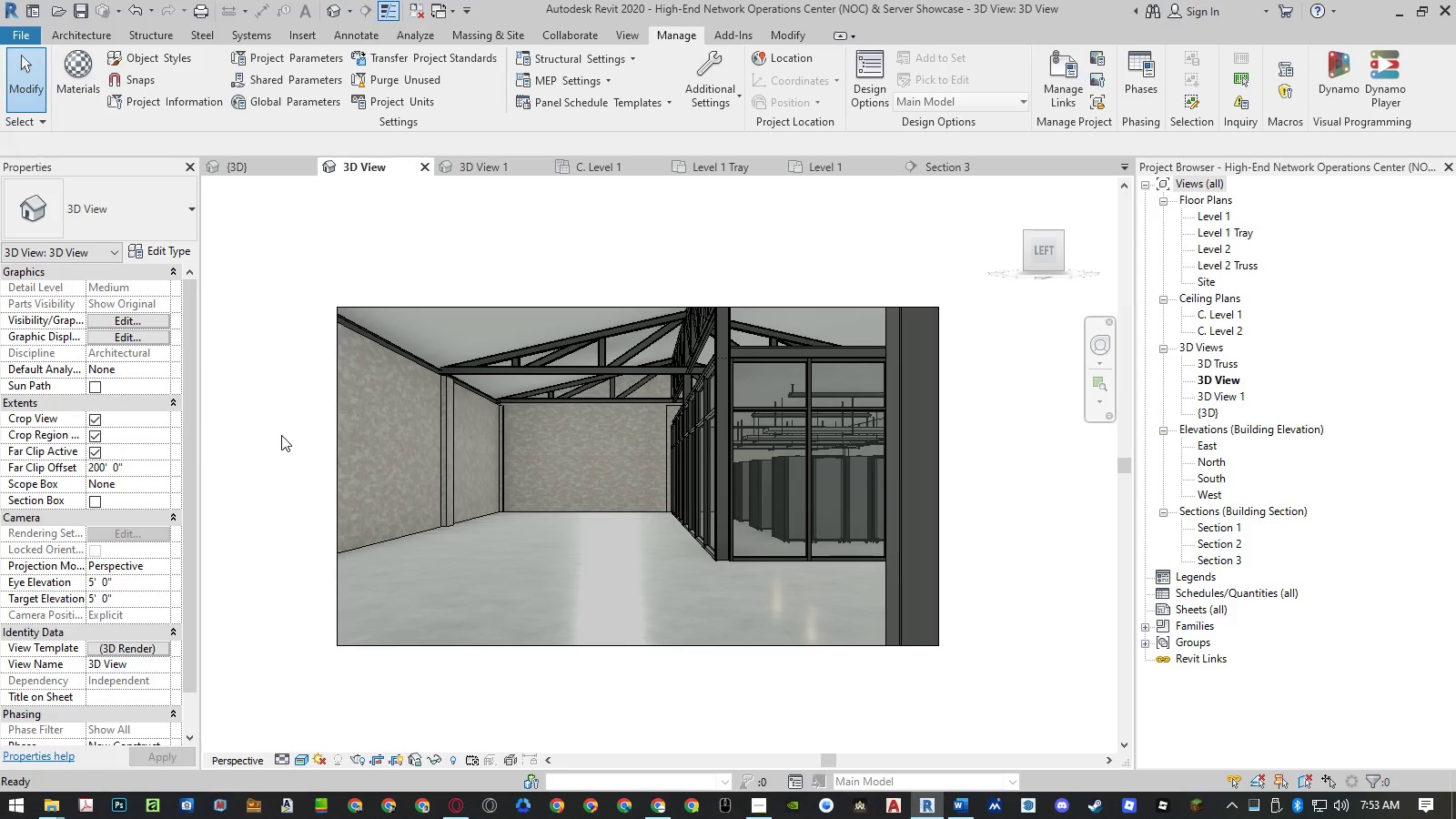 
left_click([281, 435])
 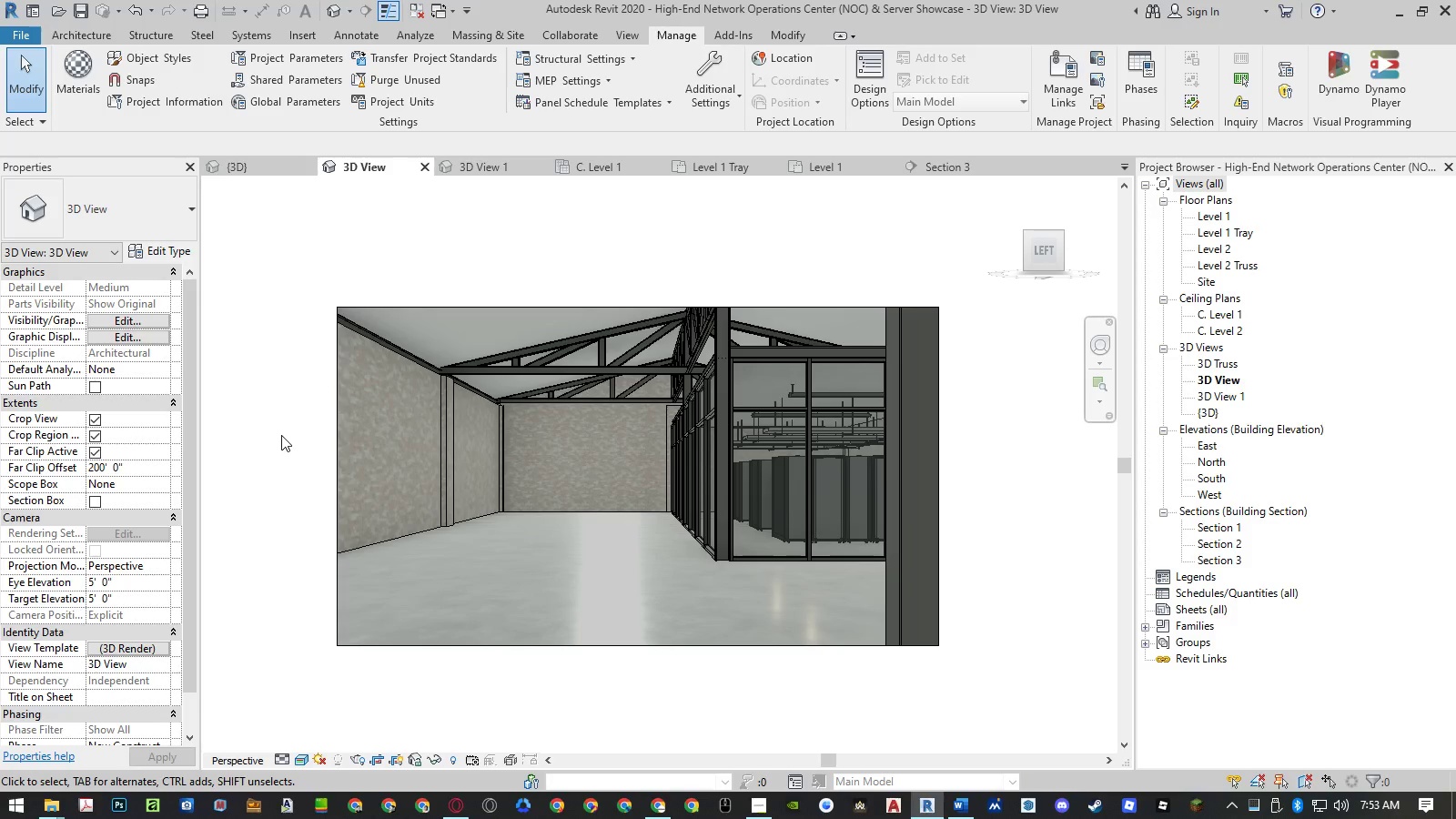 
key(Alt+F)
 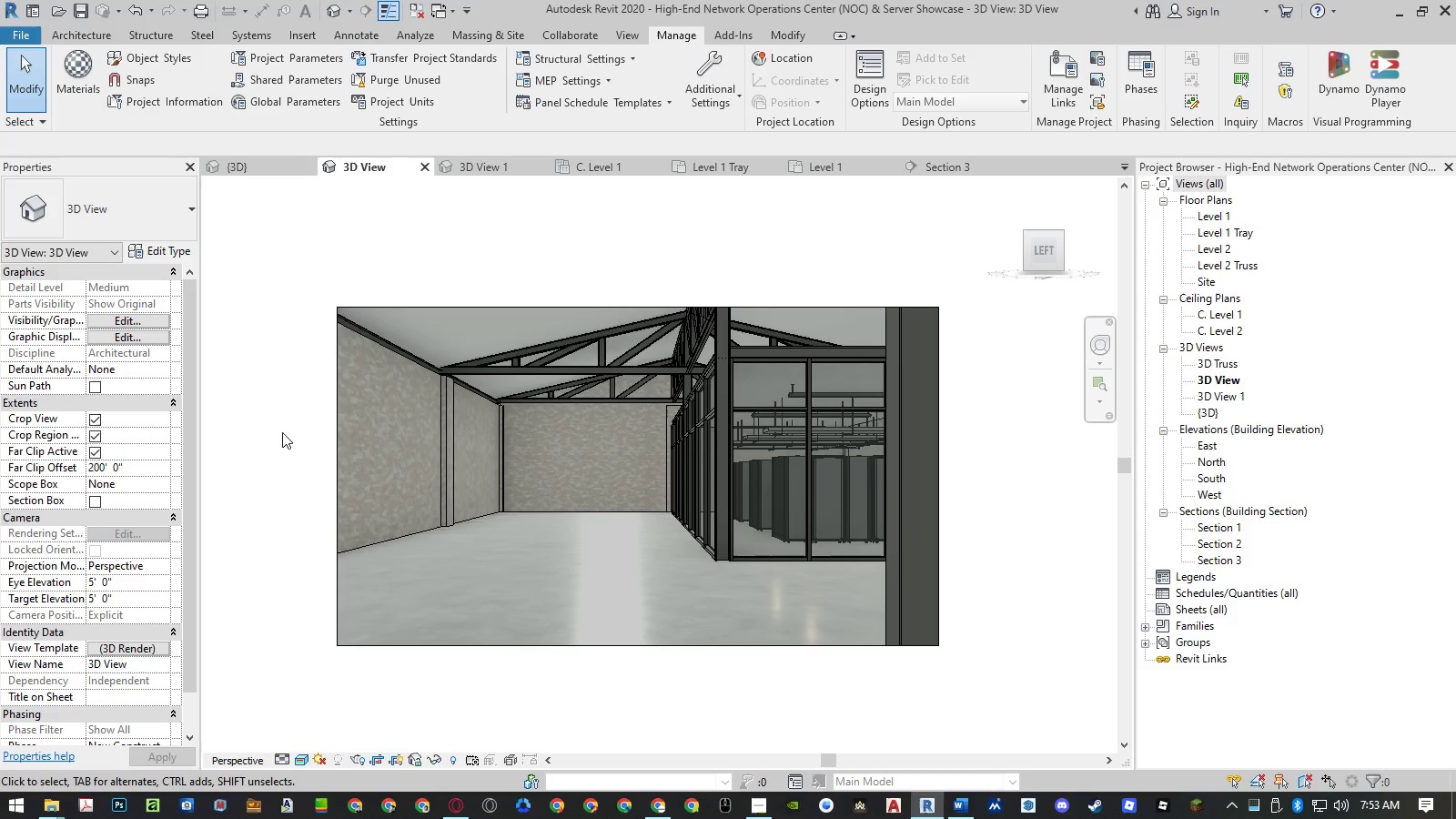 
key(T)
 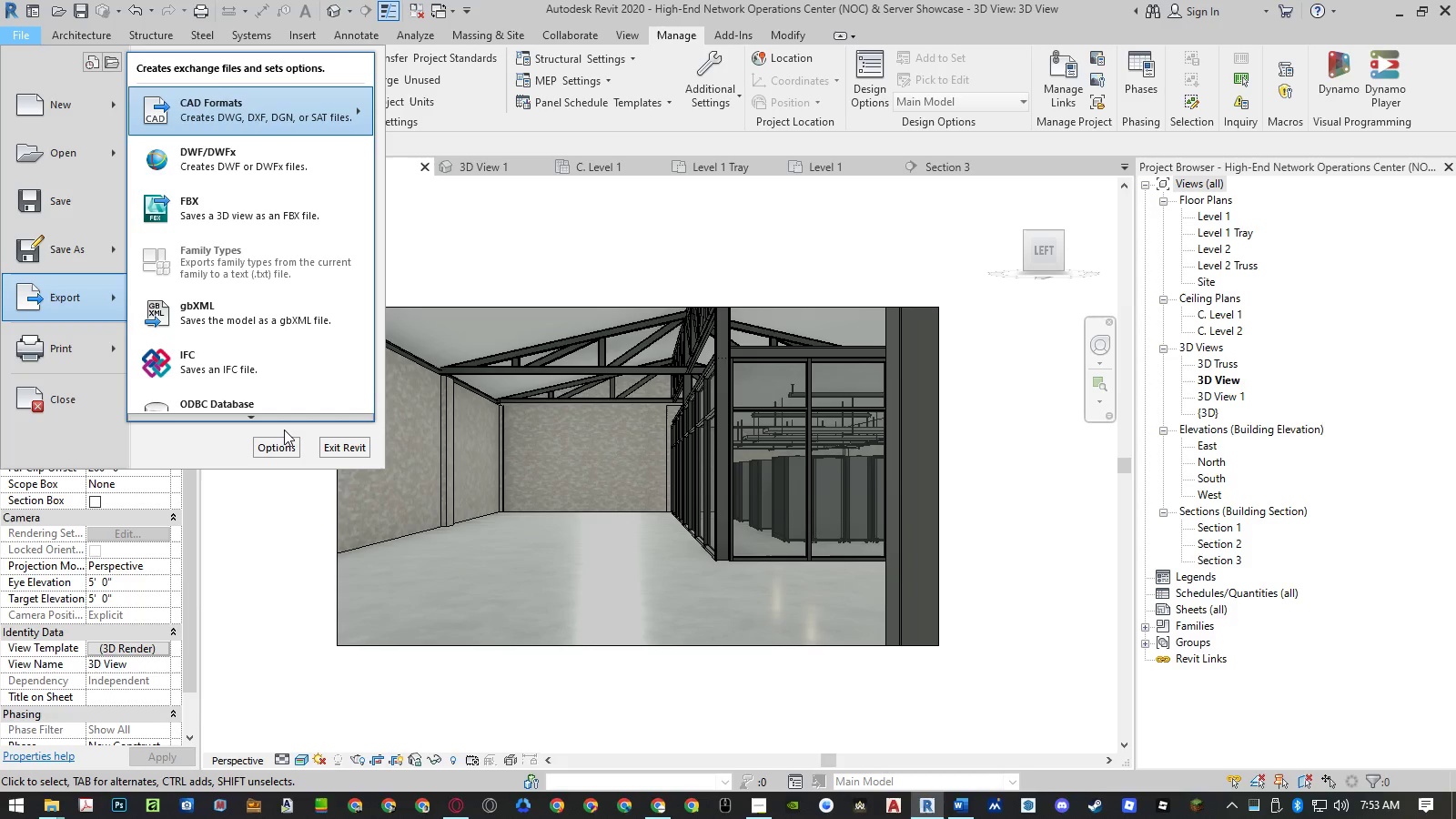 
key(Escape)
key(Escape)
type(ftim)
key(Escape)
key(Escape)
key(Escape)
key(Escape)
type(ftim)
 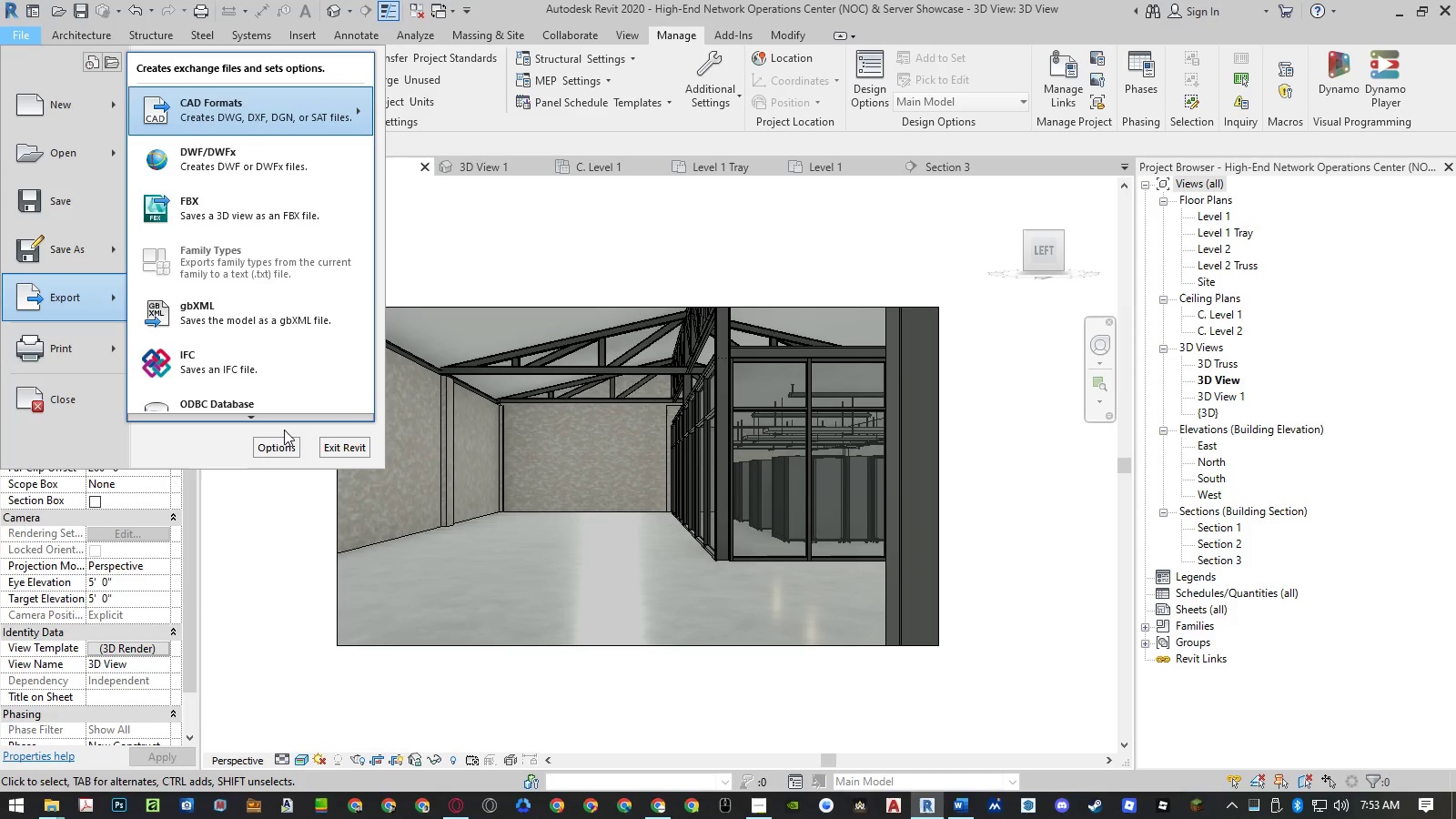 
hold_key(key=AltLeft, duration=0.52)
 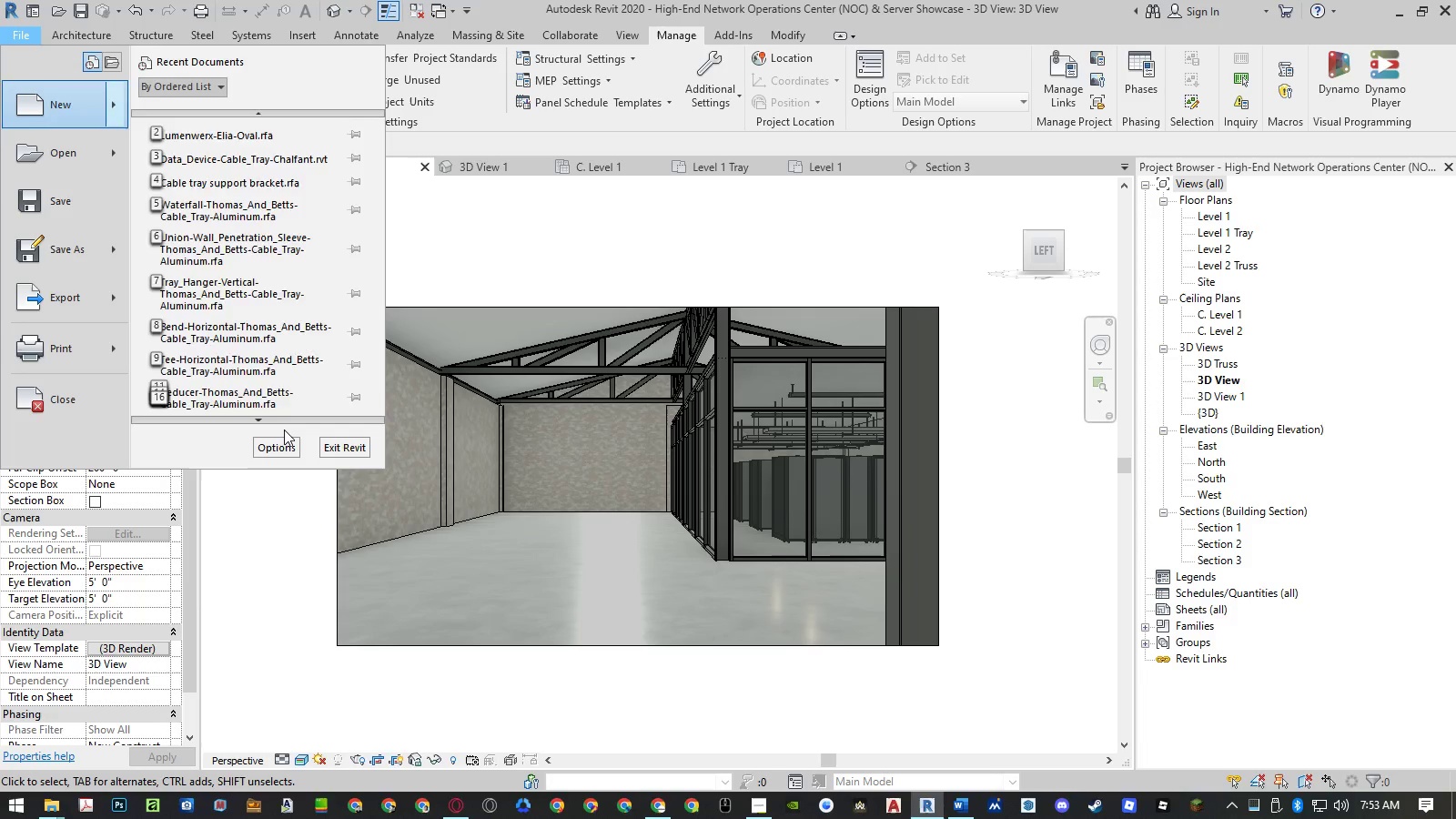 
hold_key(key=AltLeft, duration=0.8)
 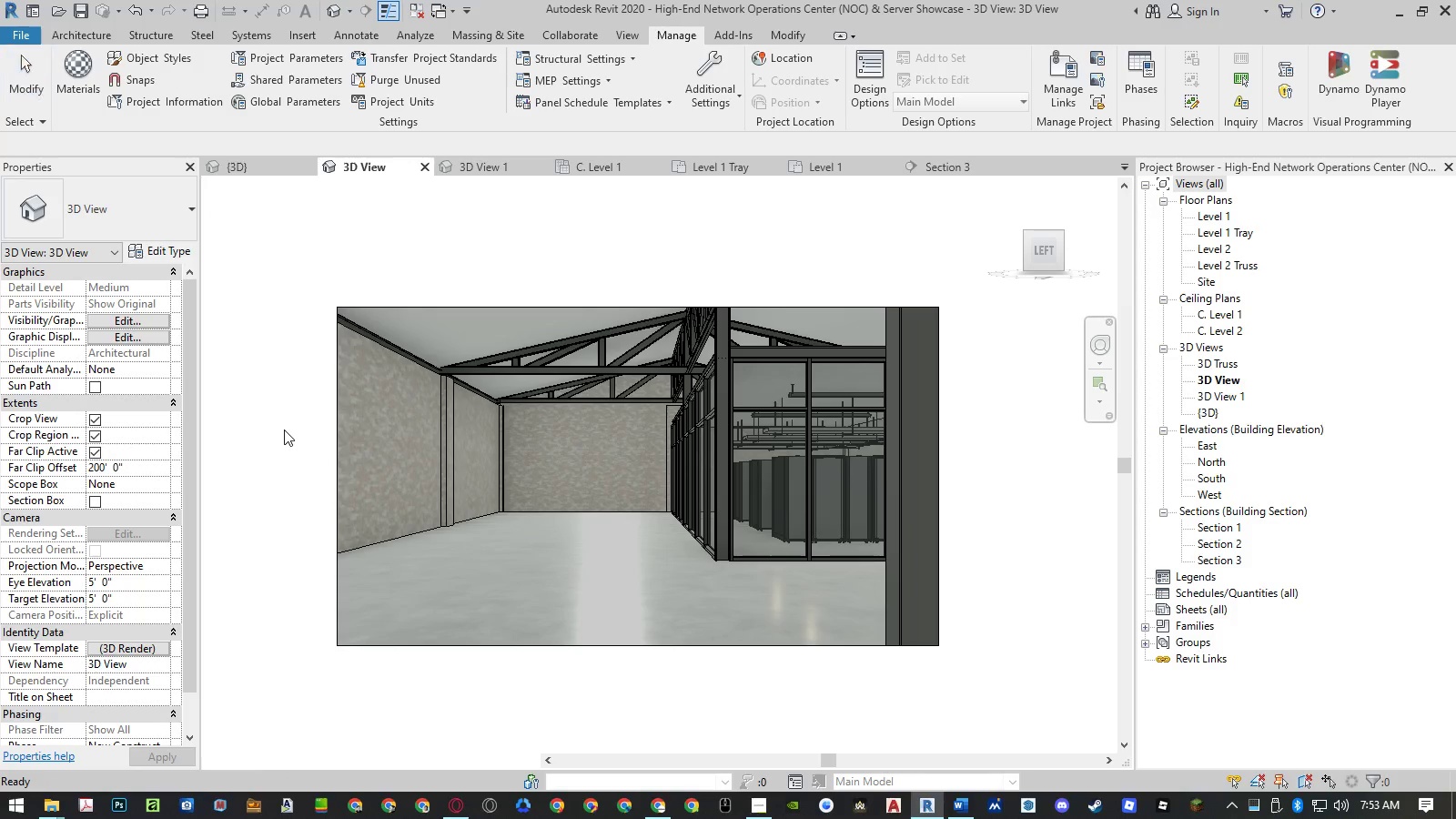 
hold_key(key=AltLeft, duration=0.38)
 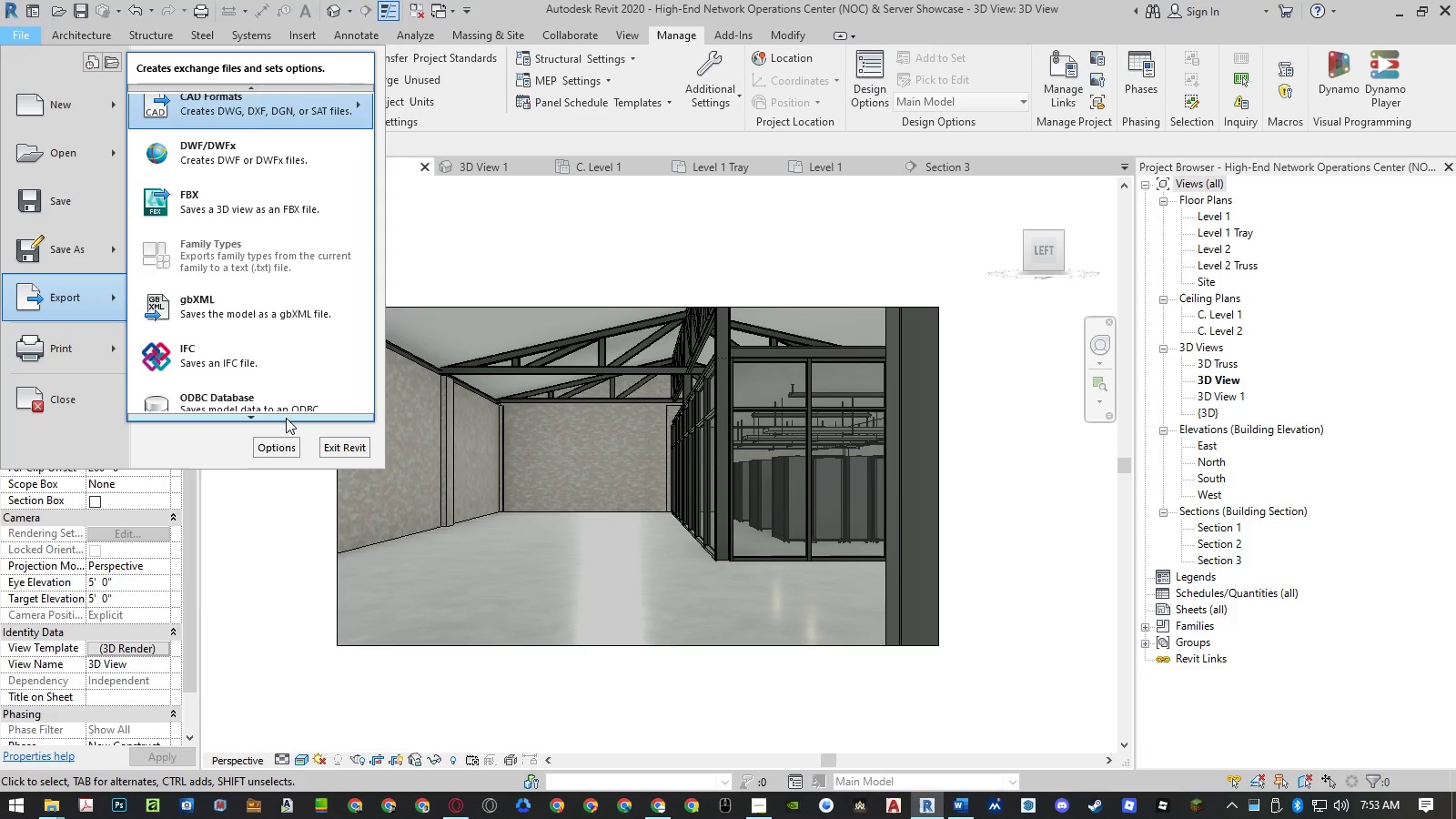 
left_click([323, 298])
 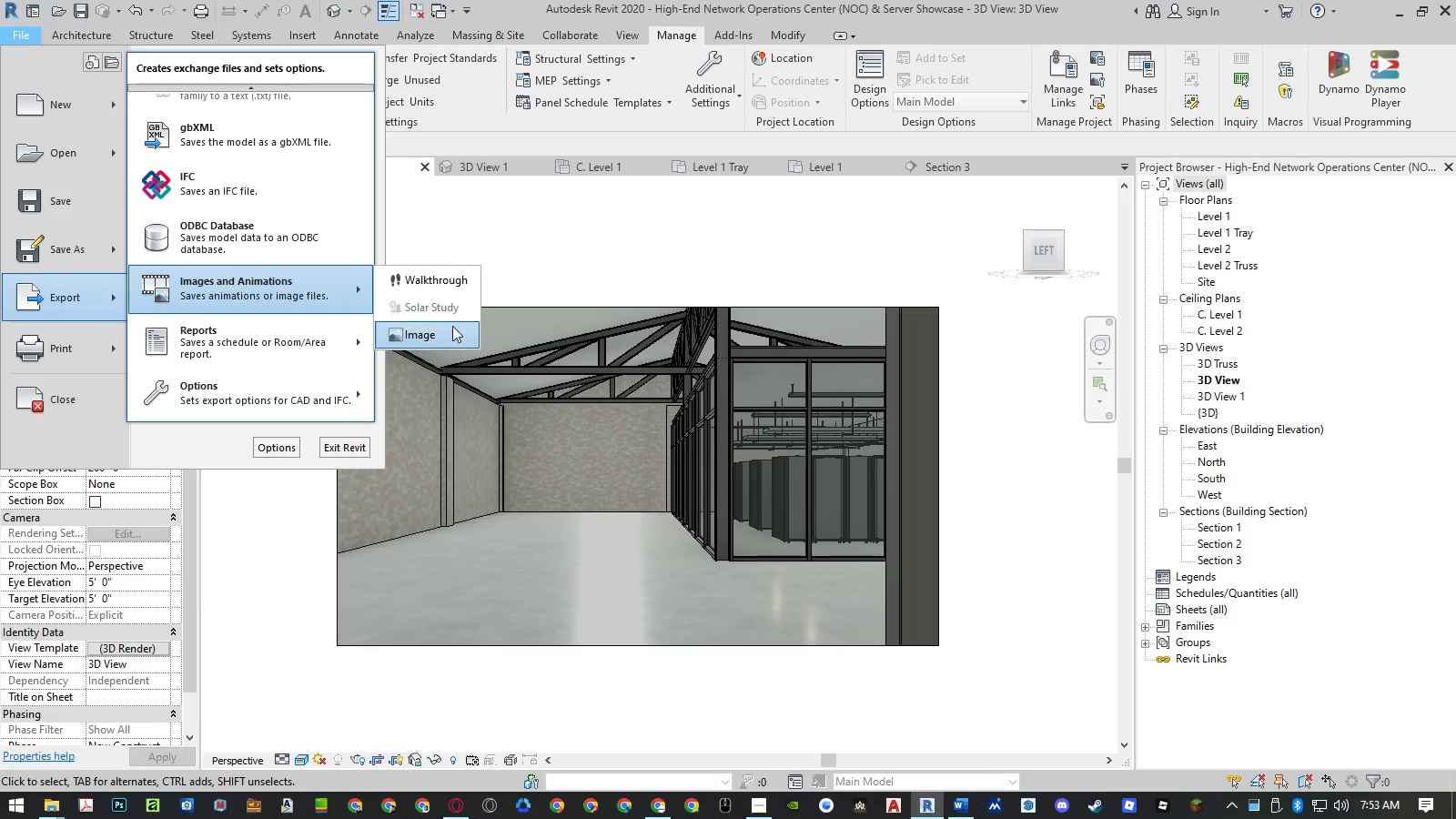 
left_click([453, 335])
 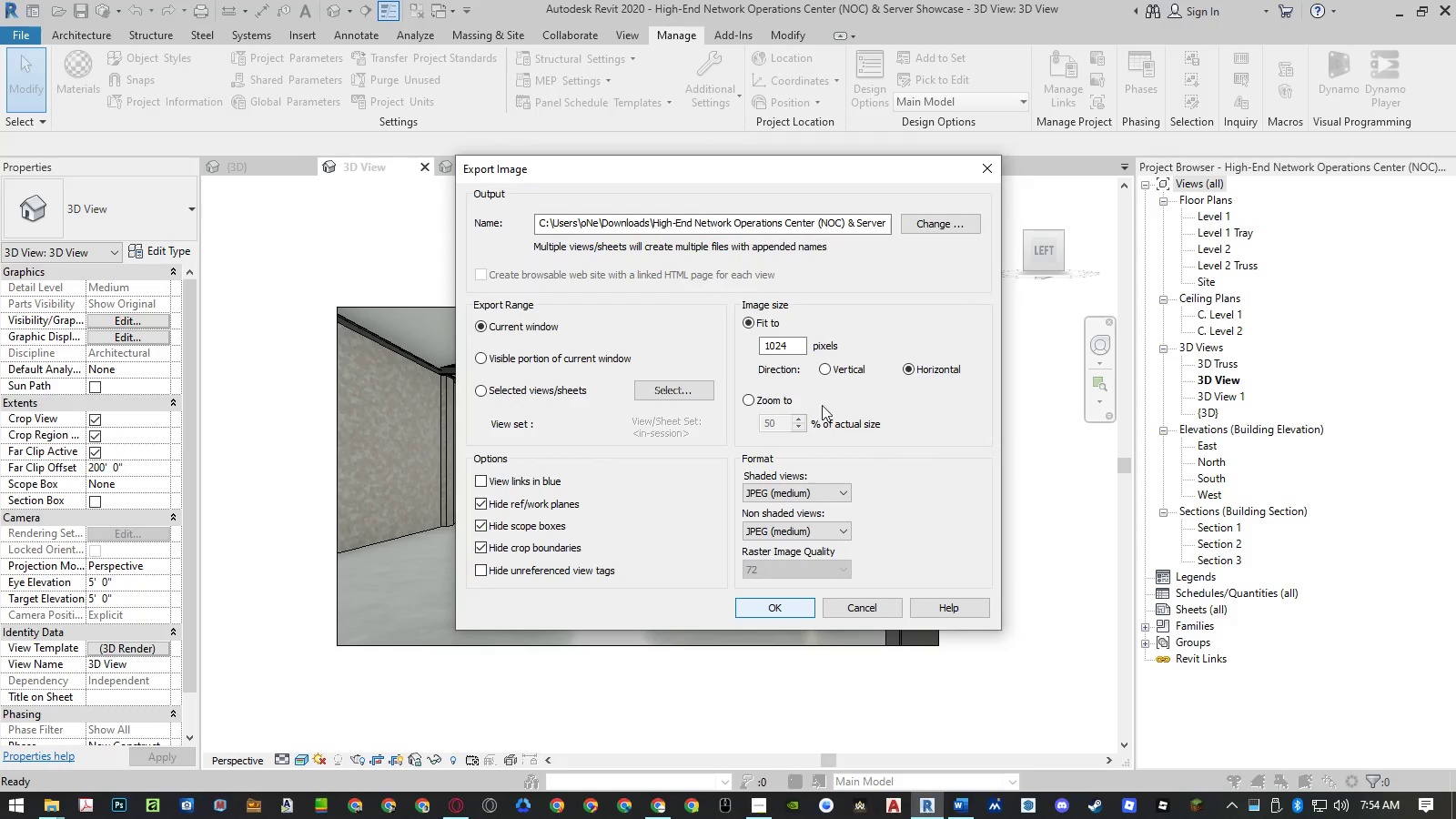 
left_click_drag(start_coordinate=[790, 349], to_coordinate=[725, 349])
 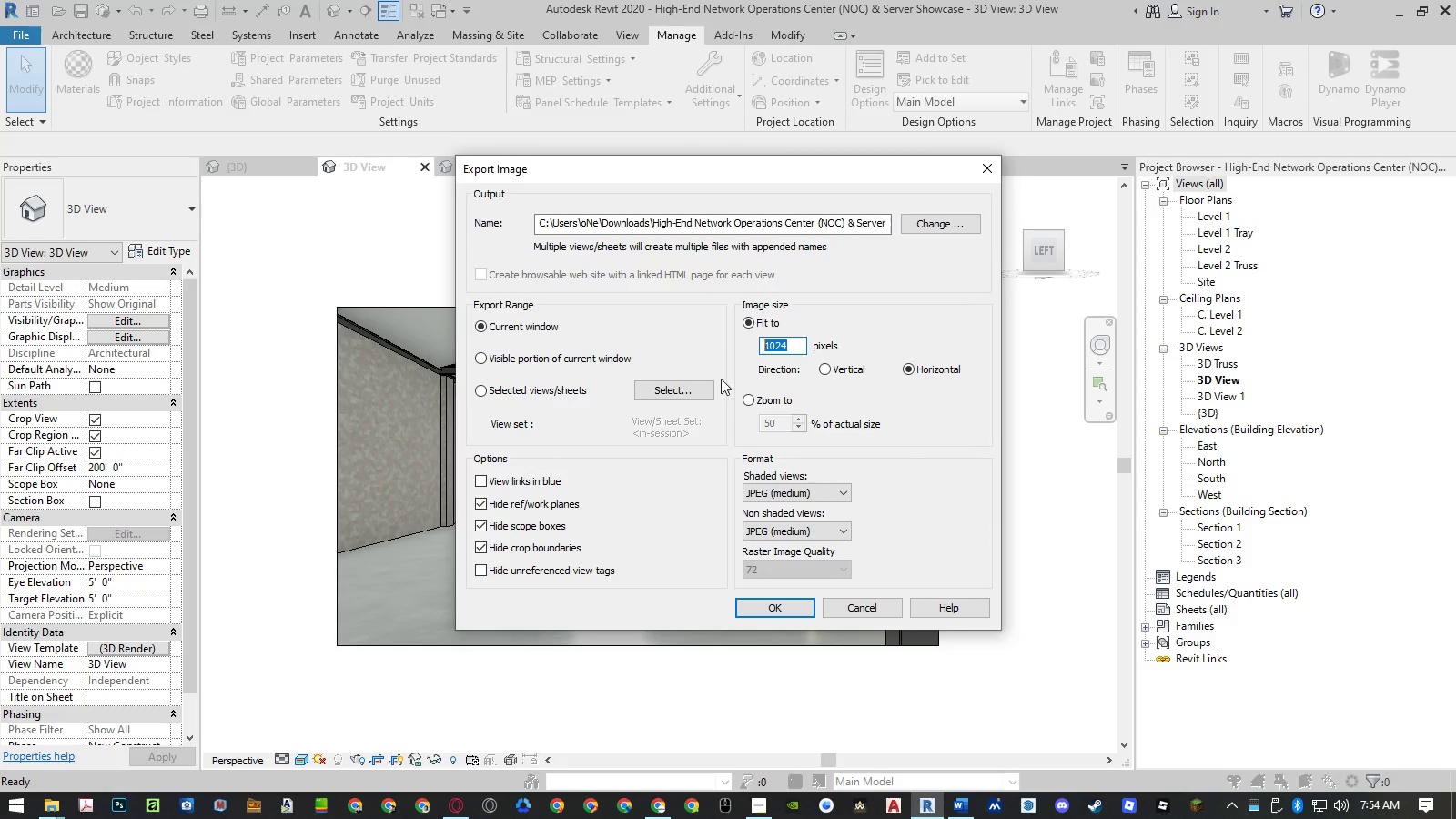 
key(Control+ControlLeft)
 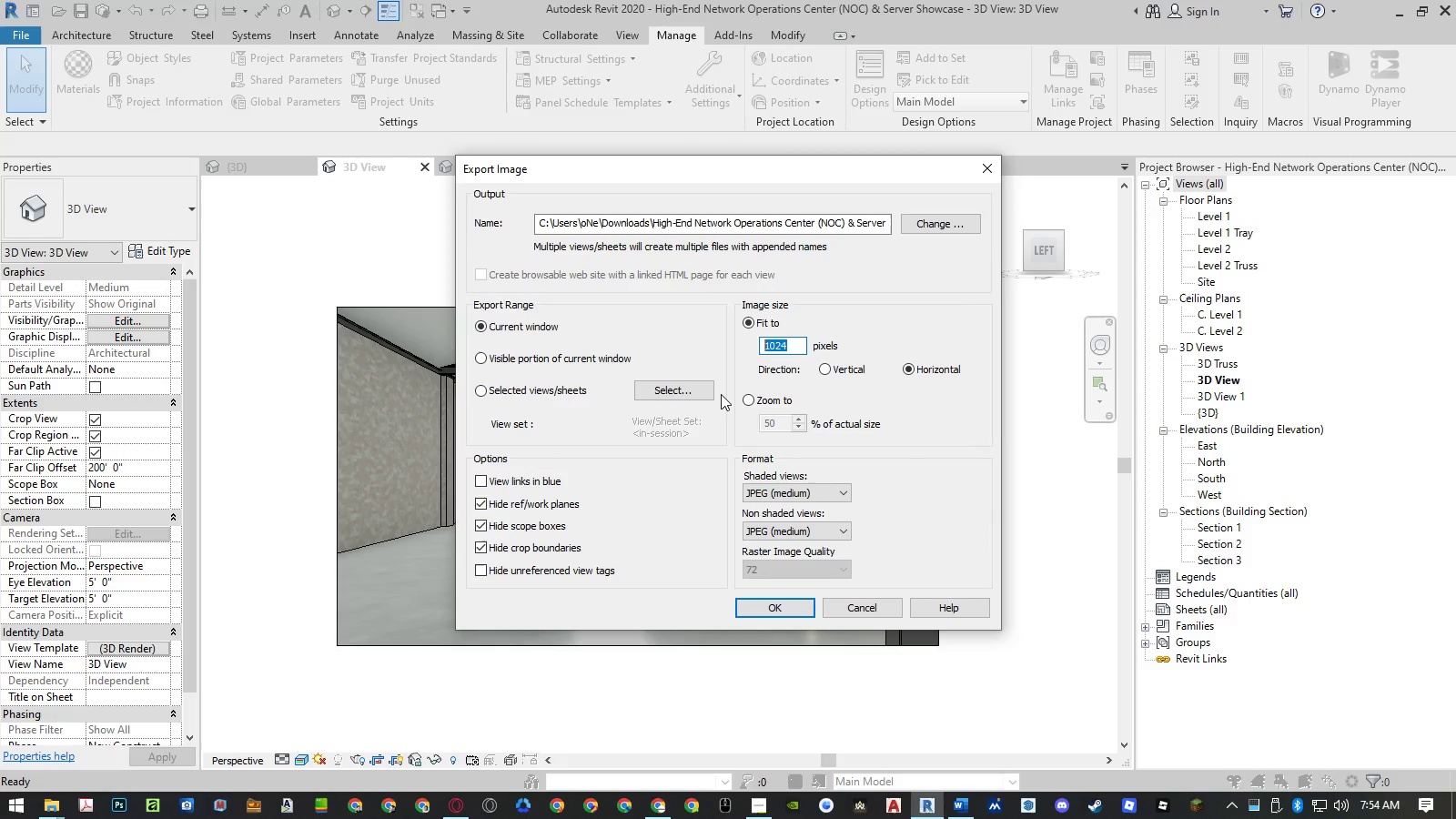 
key(Control+V)
 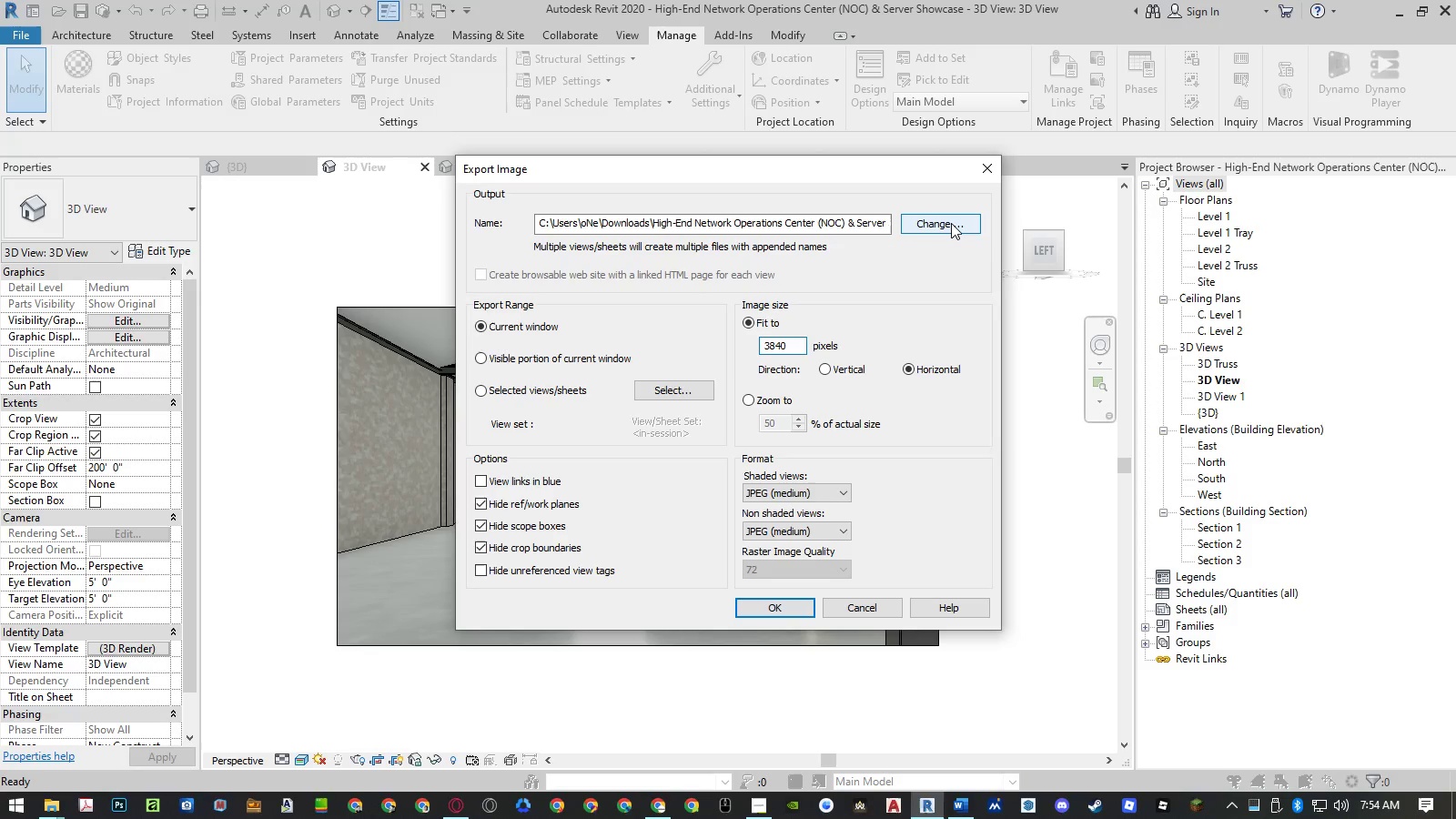 
left_click([951, 223])
 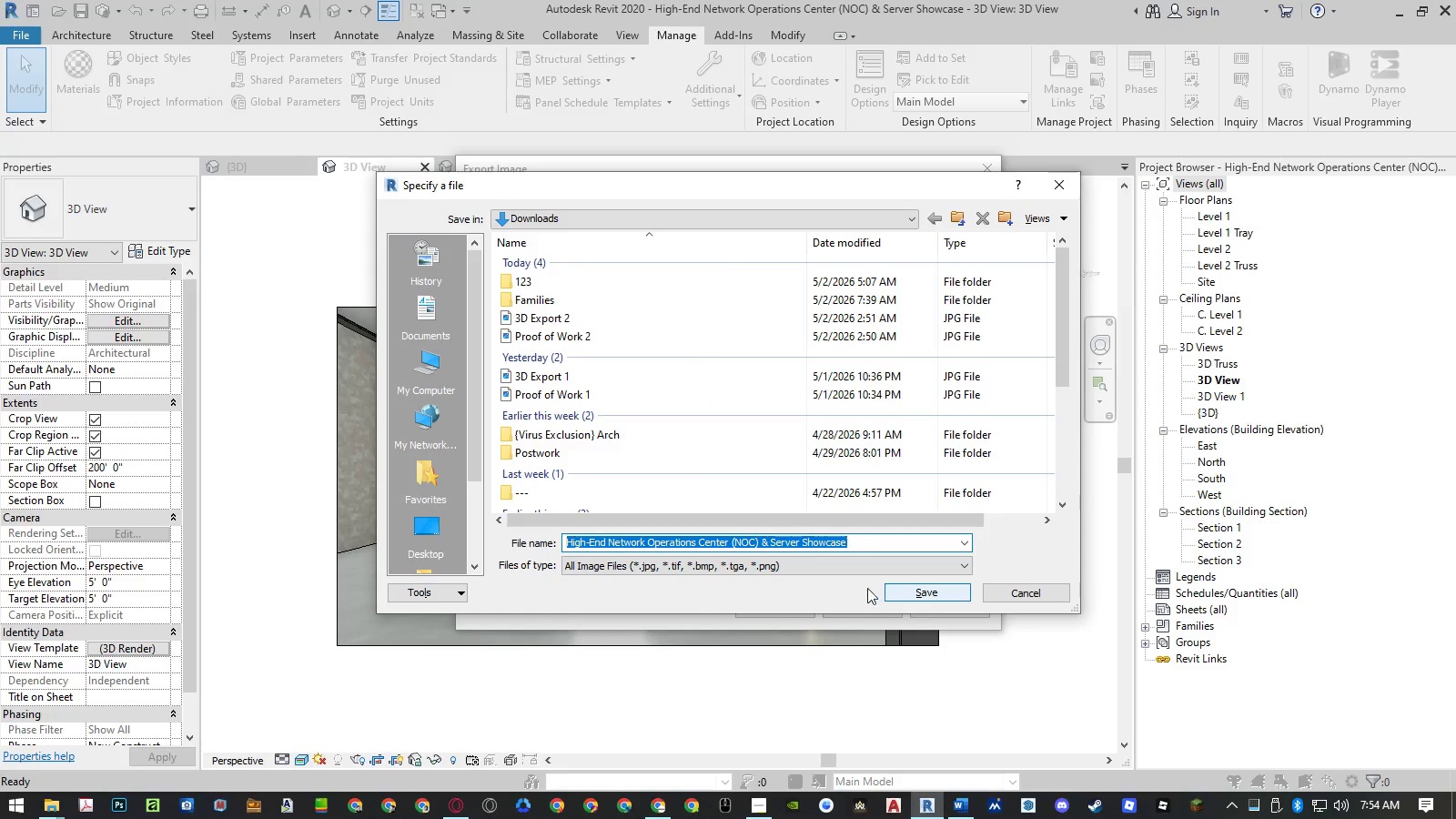 
double_click([855, 570])
 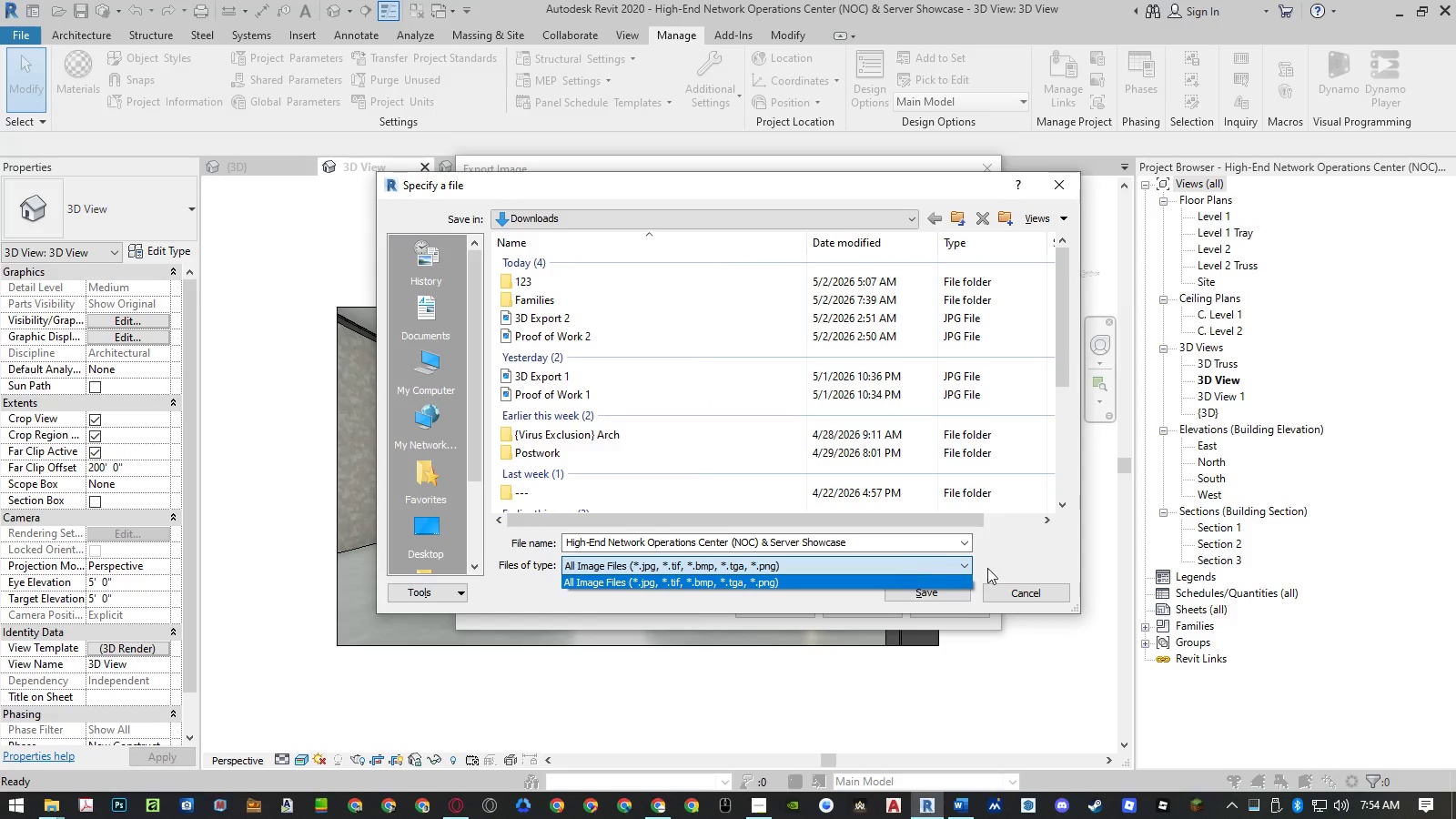 
left_click([1026, 562])
 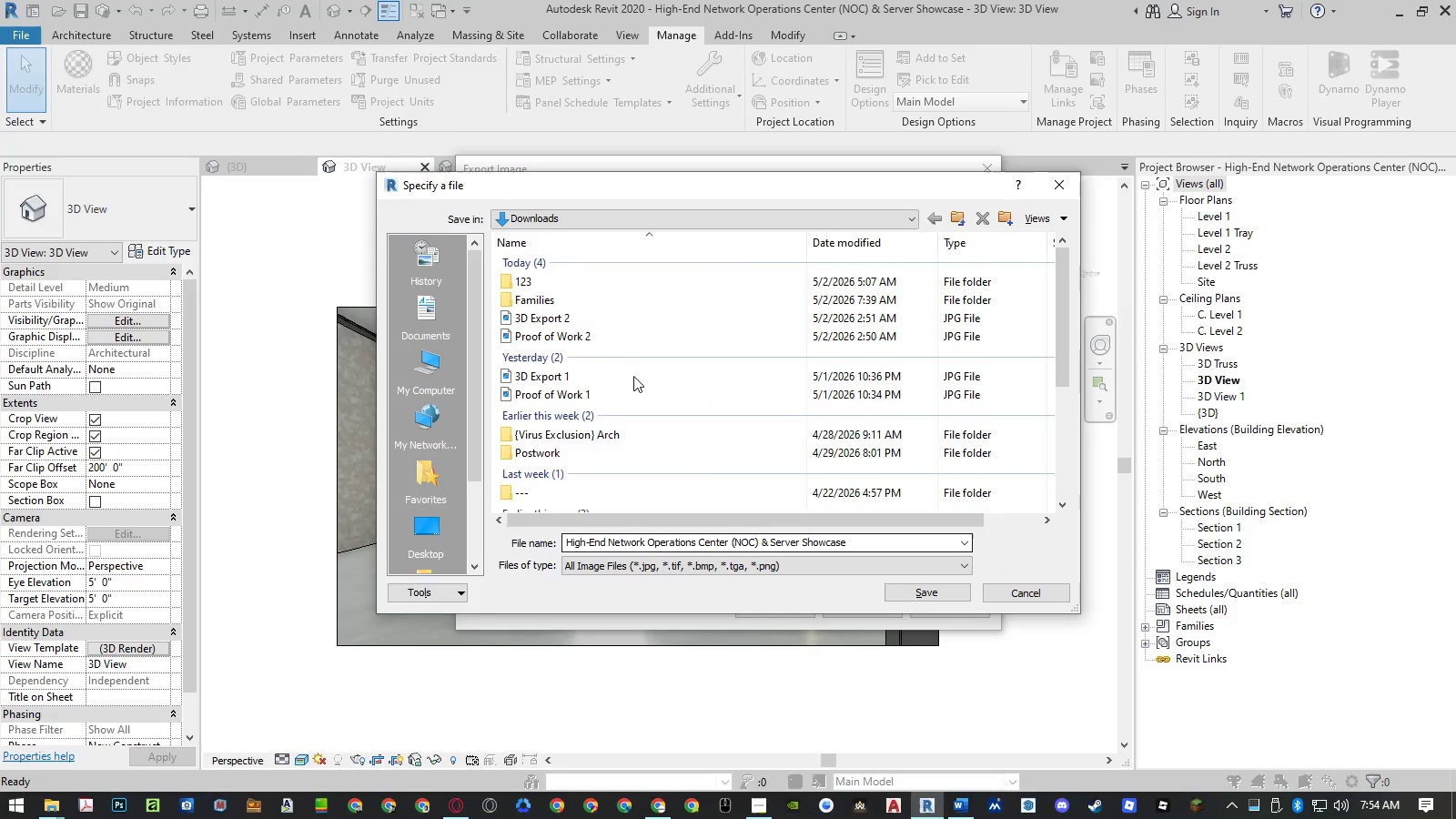 
mouse_move([607, 398])
 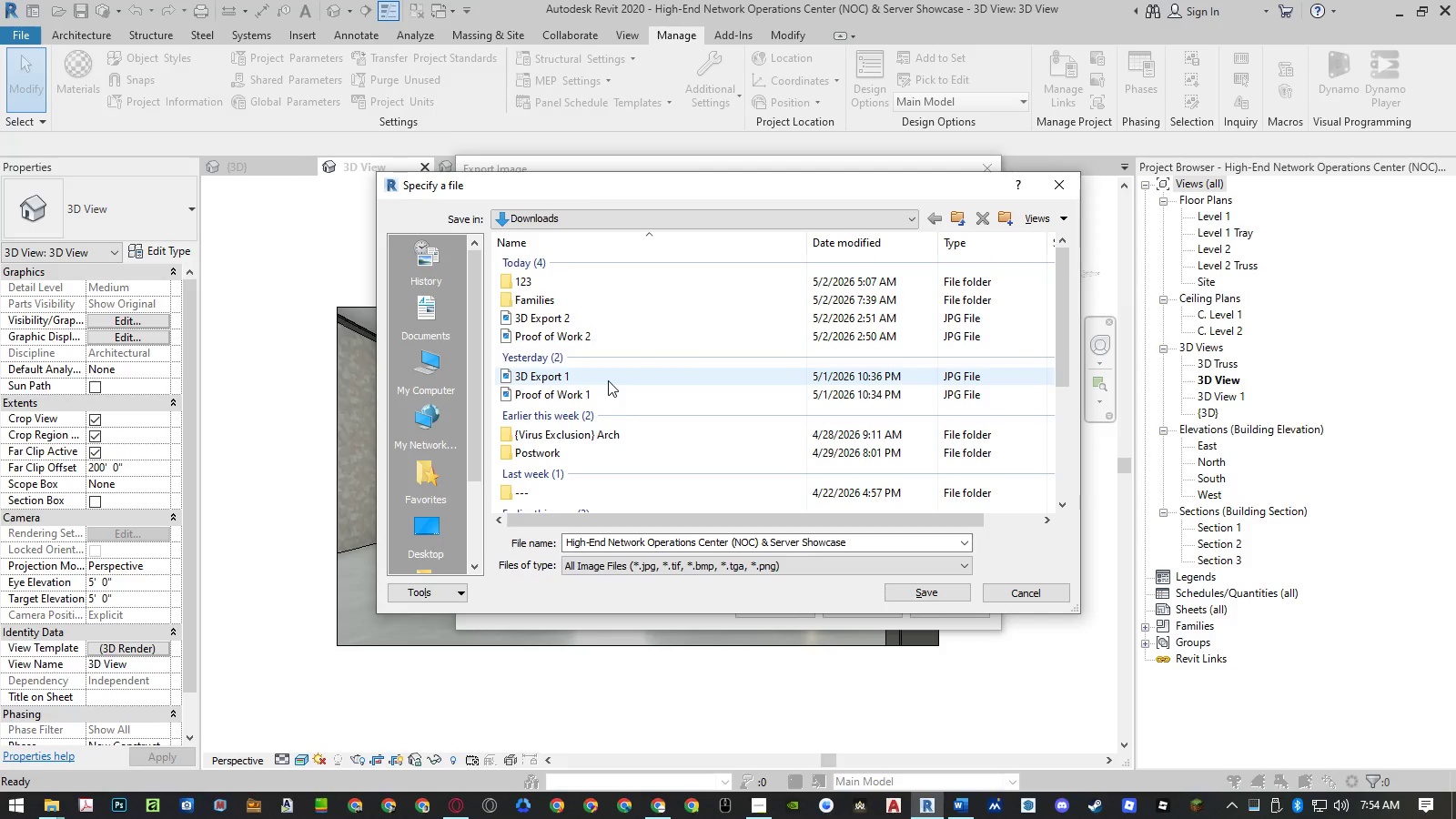 
left_click([608, 380])
 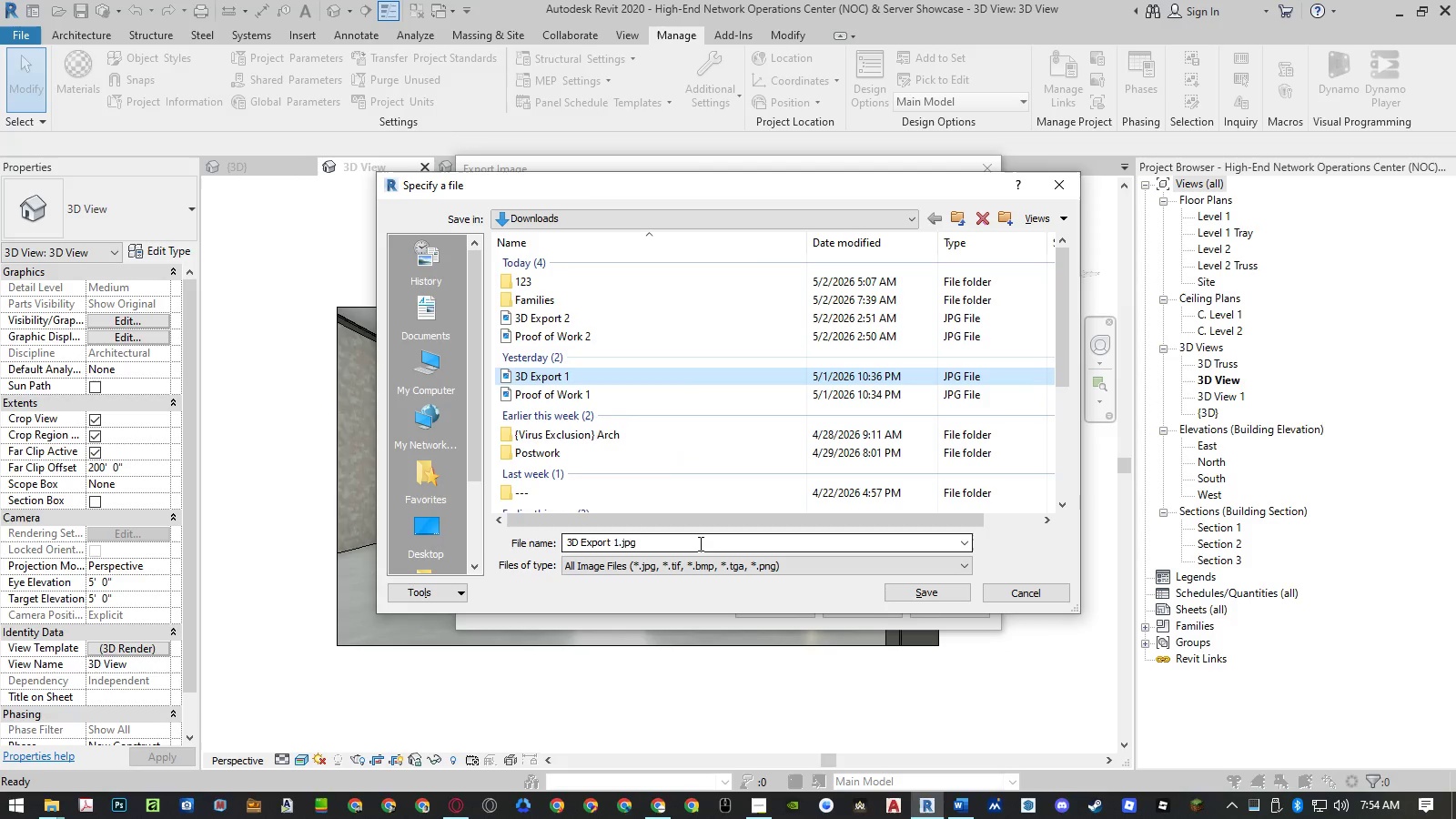 
double_click([699, 543])
 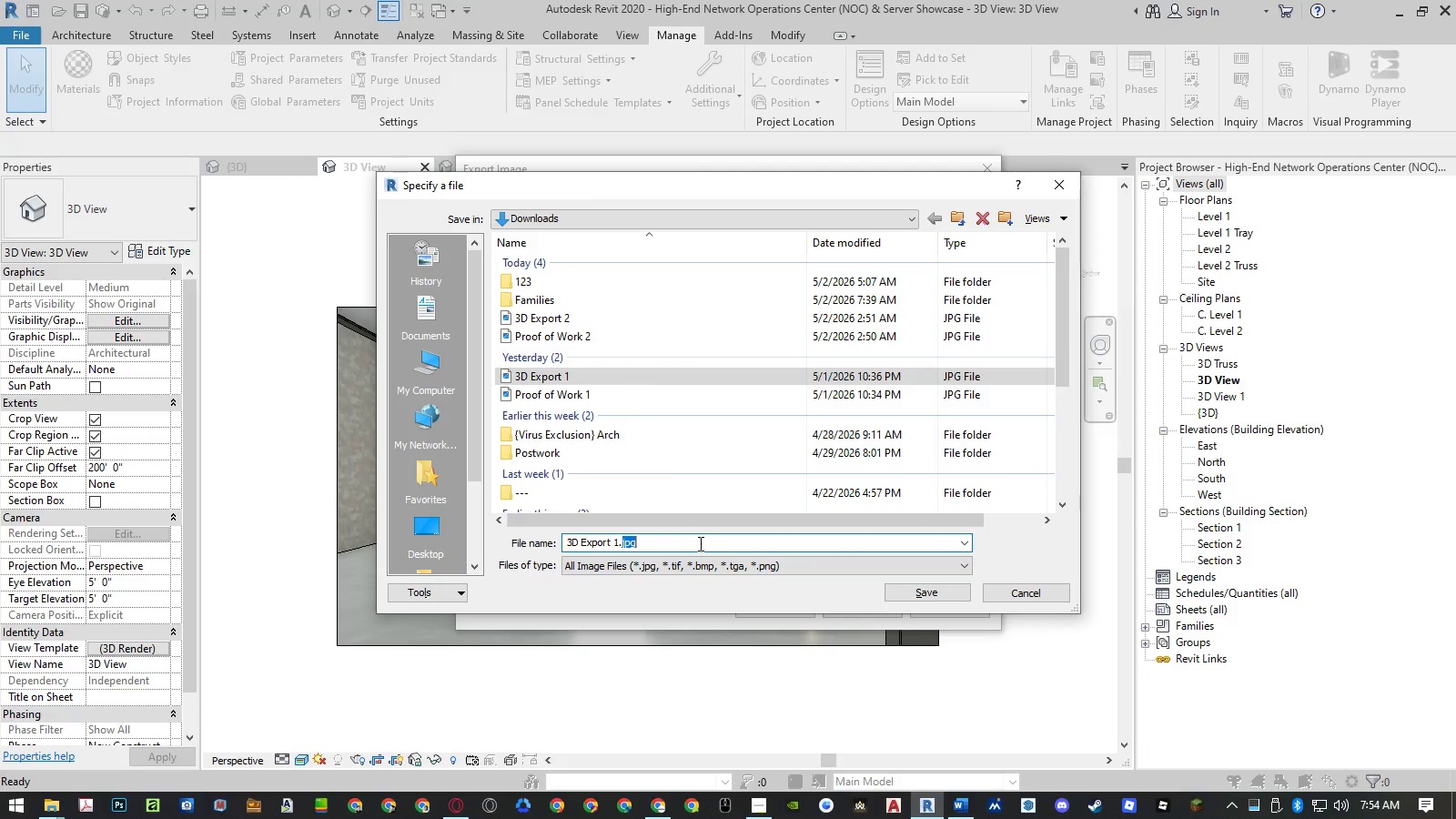 
key(Backspace)
 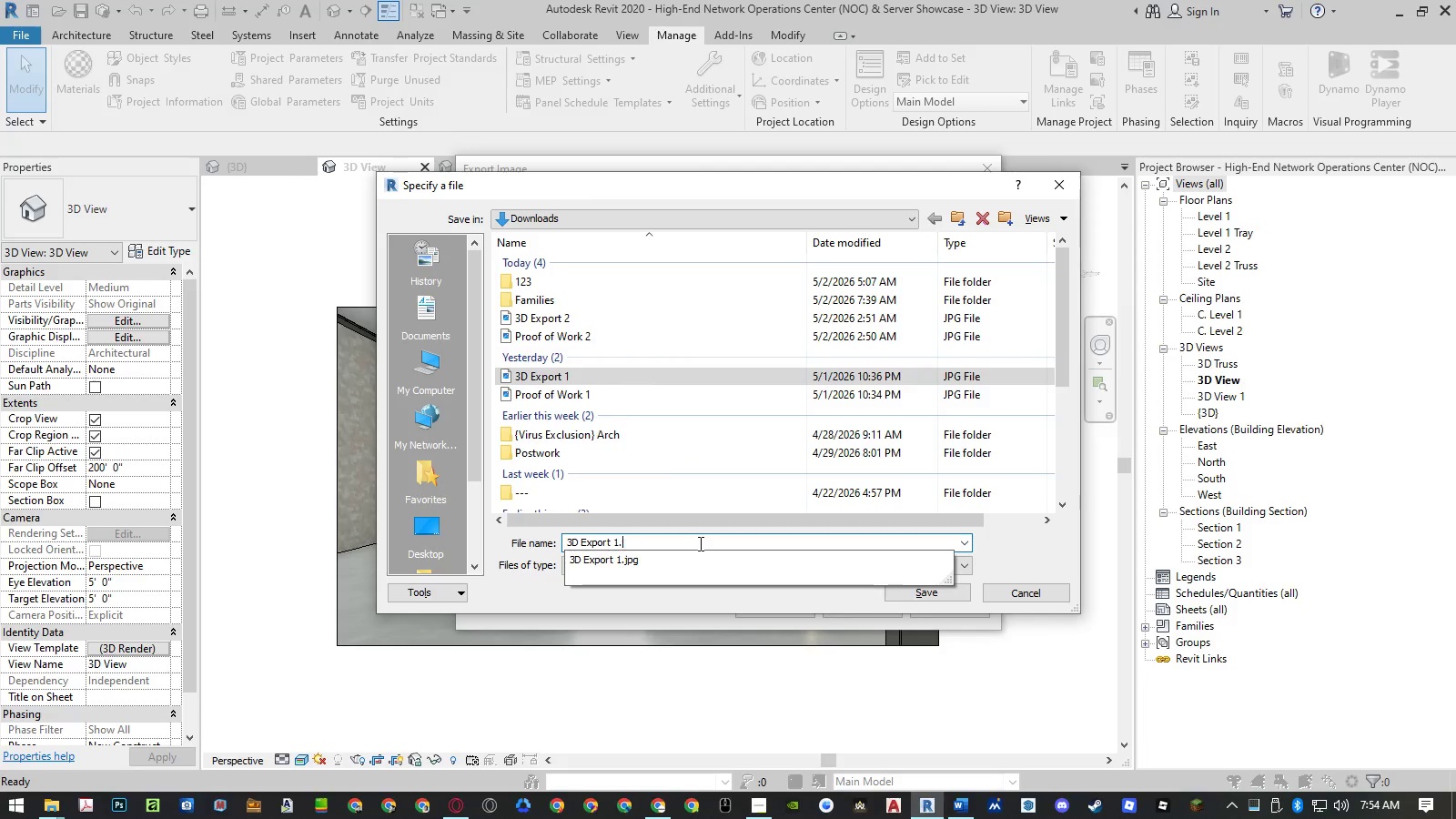 
key(Backspace)
 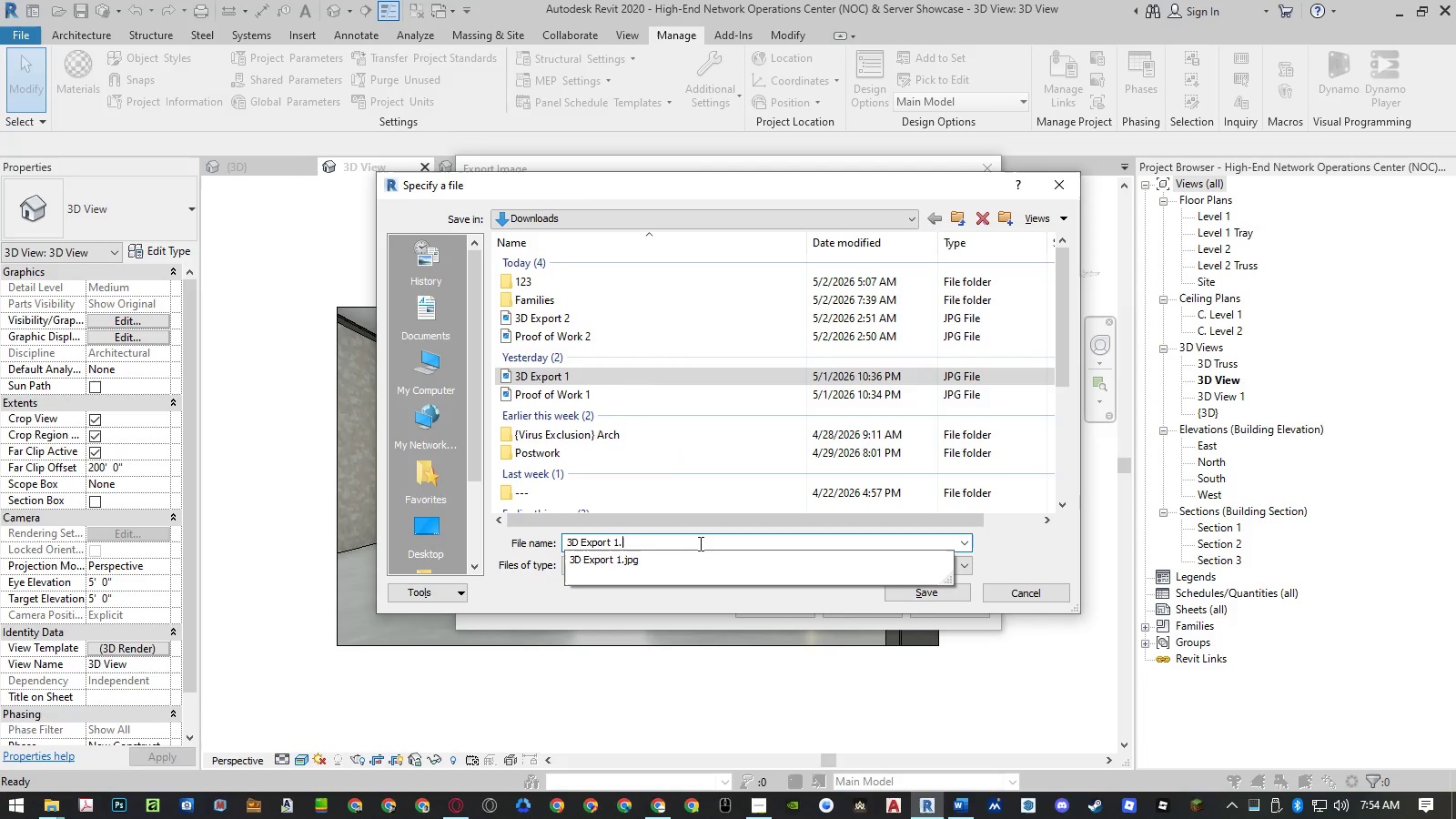 
key(Backspace)
 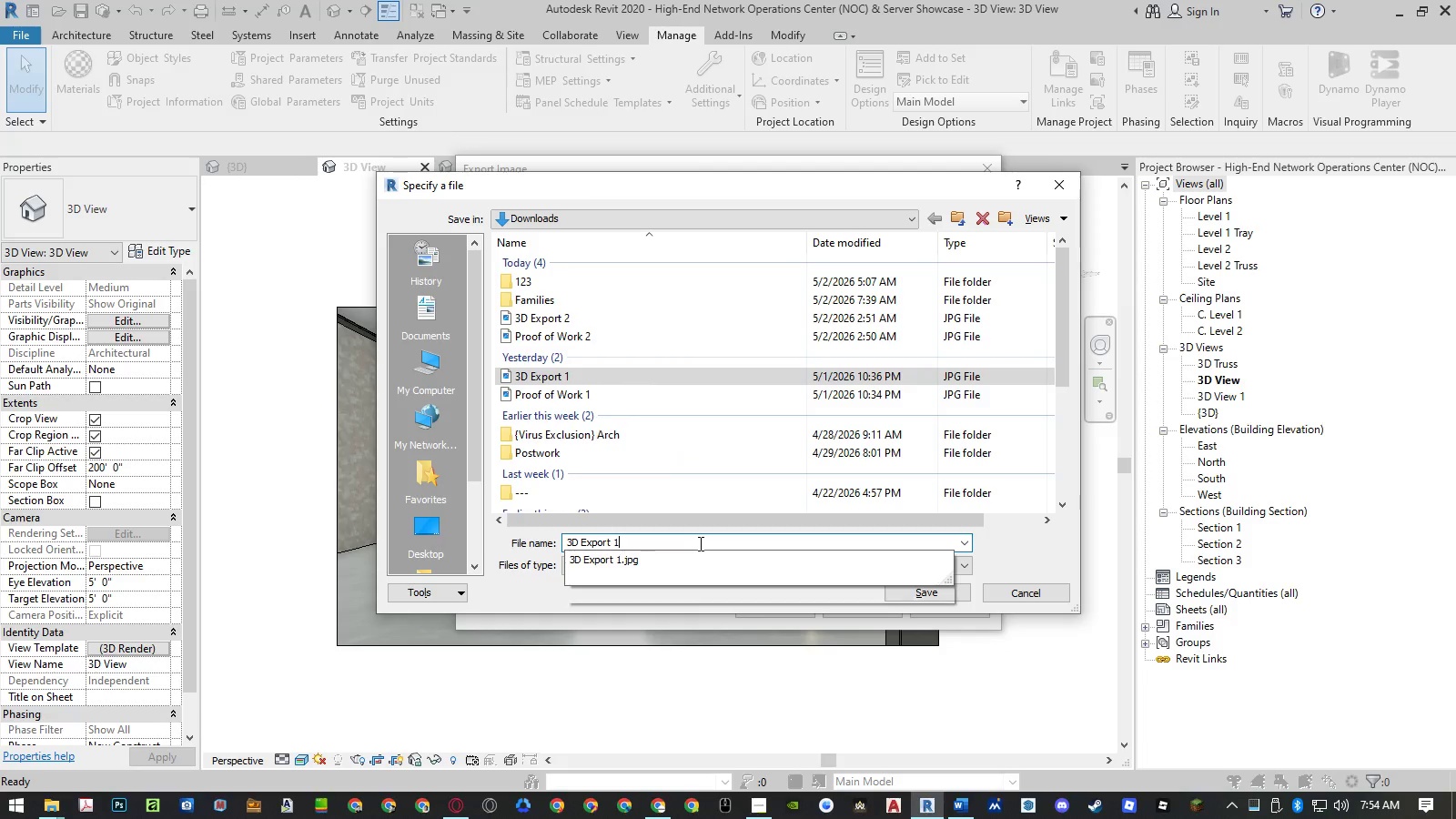 
key(Backspace)
 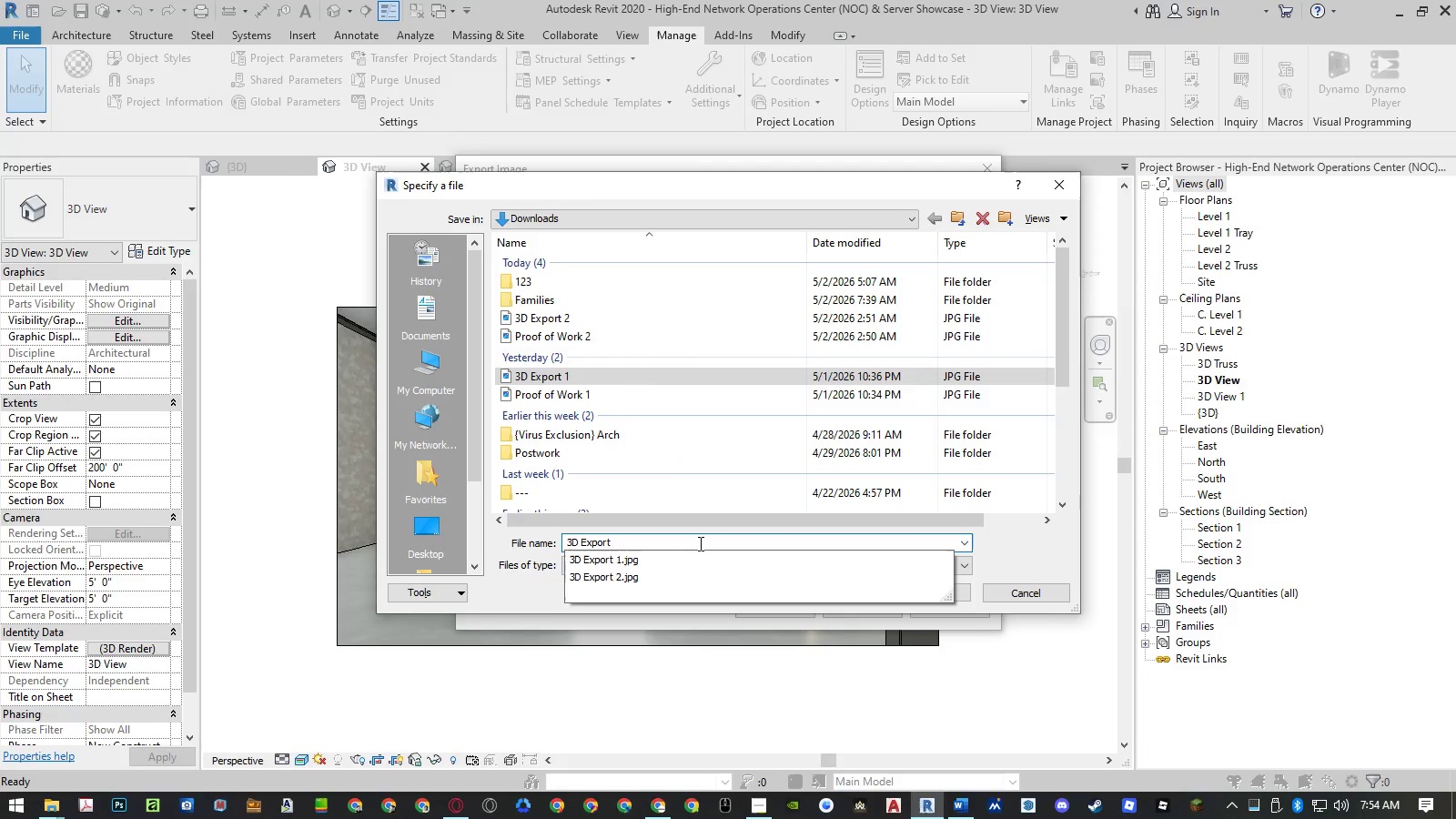 
key(Numpad3)
 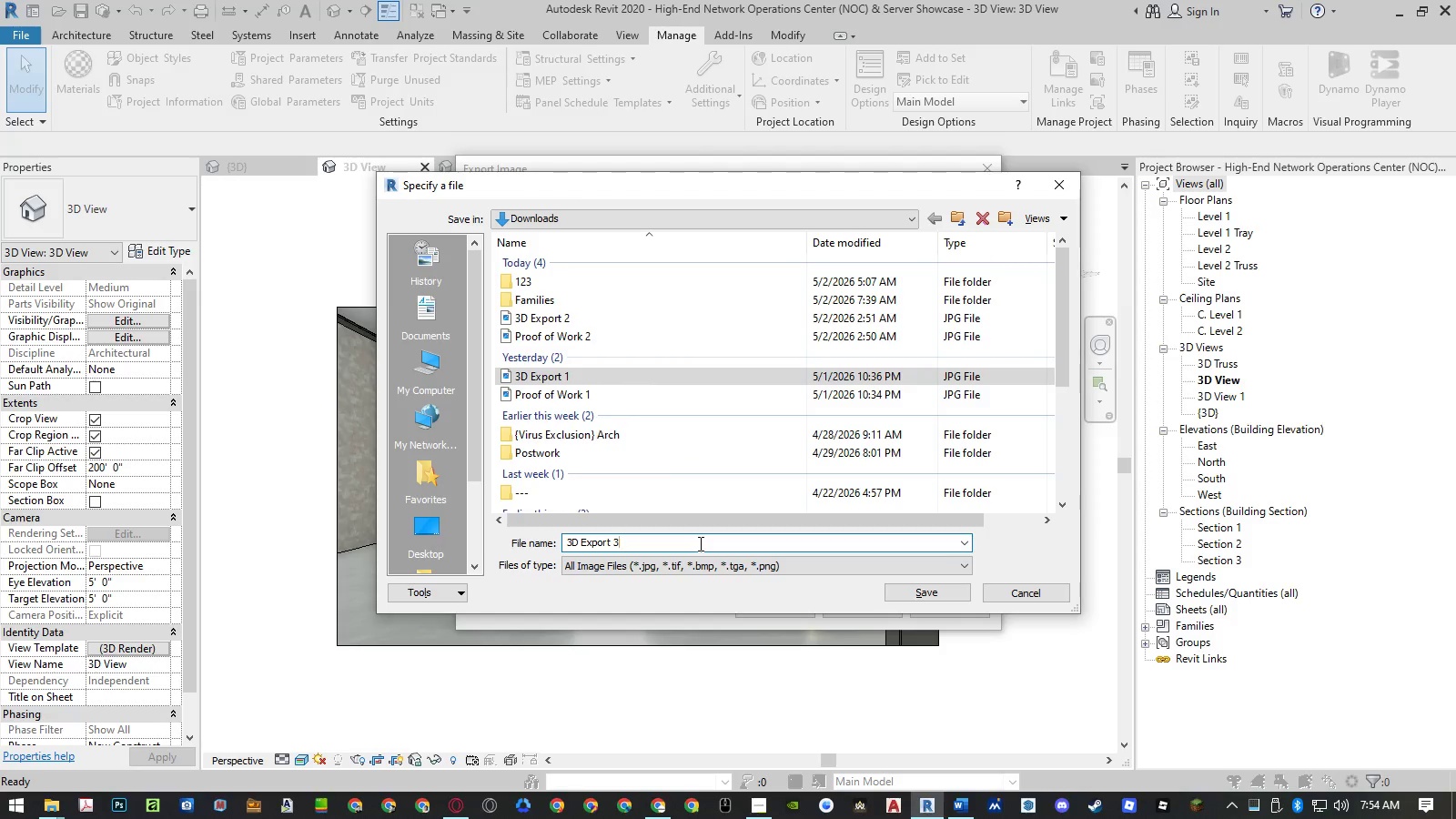 
key(NumpadEnter)
 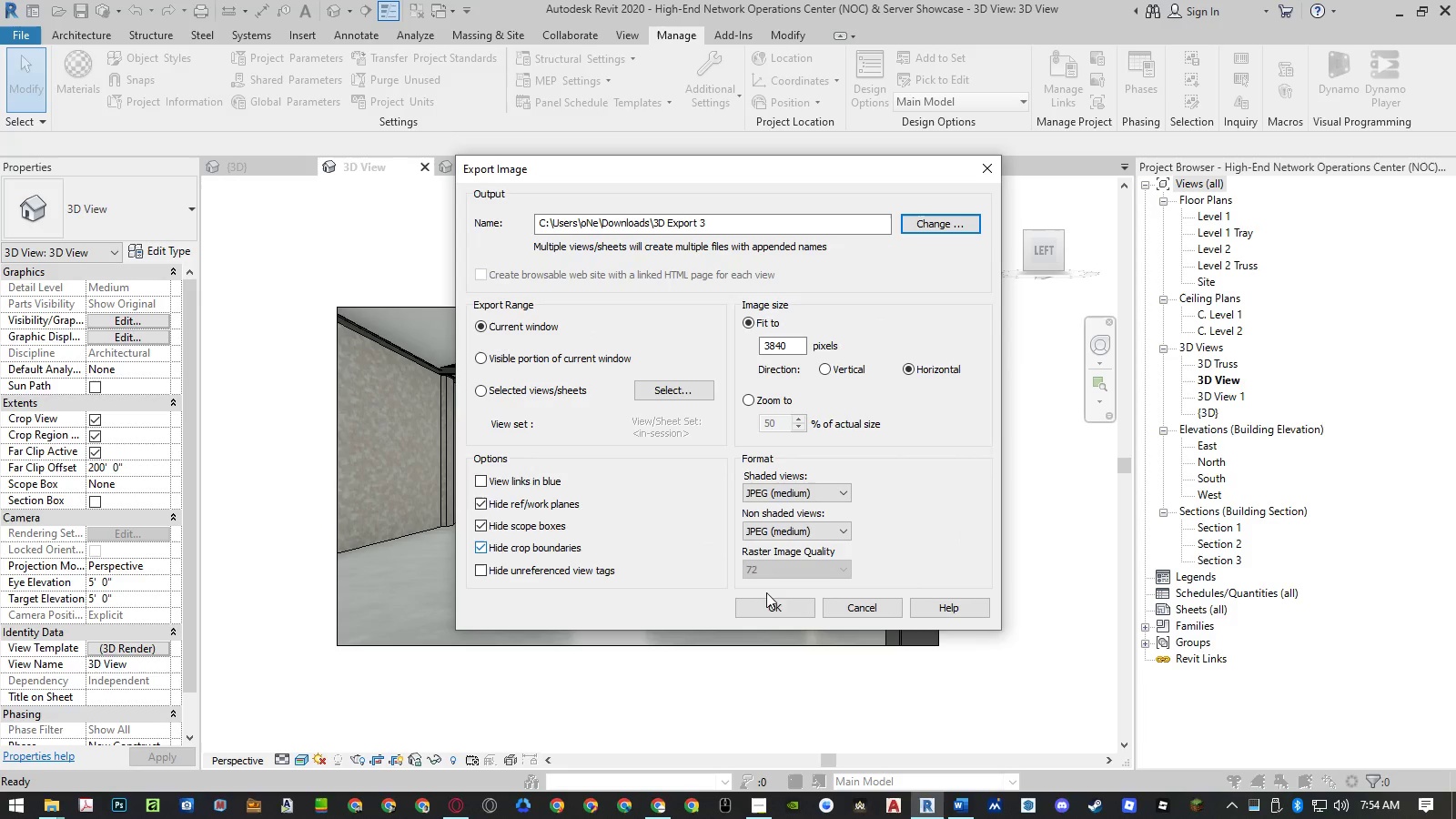 
left_click([790, 609])
 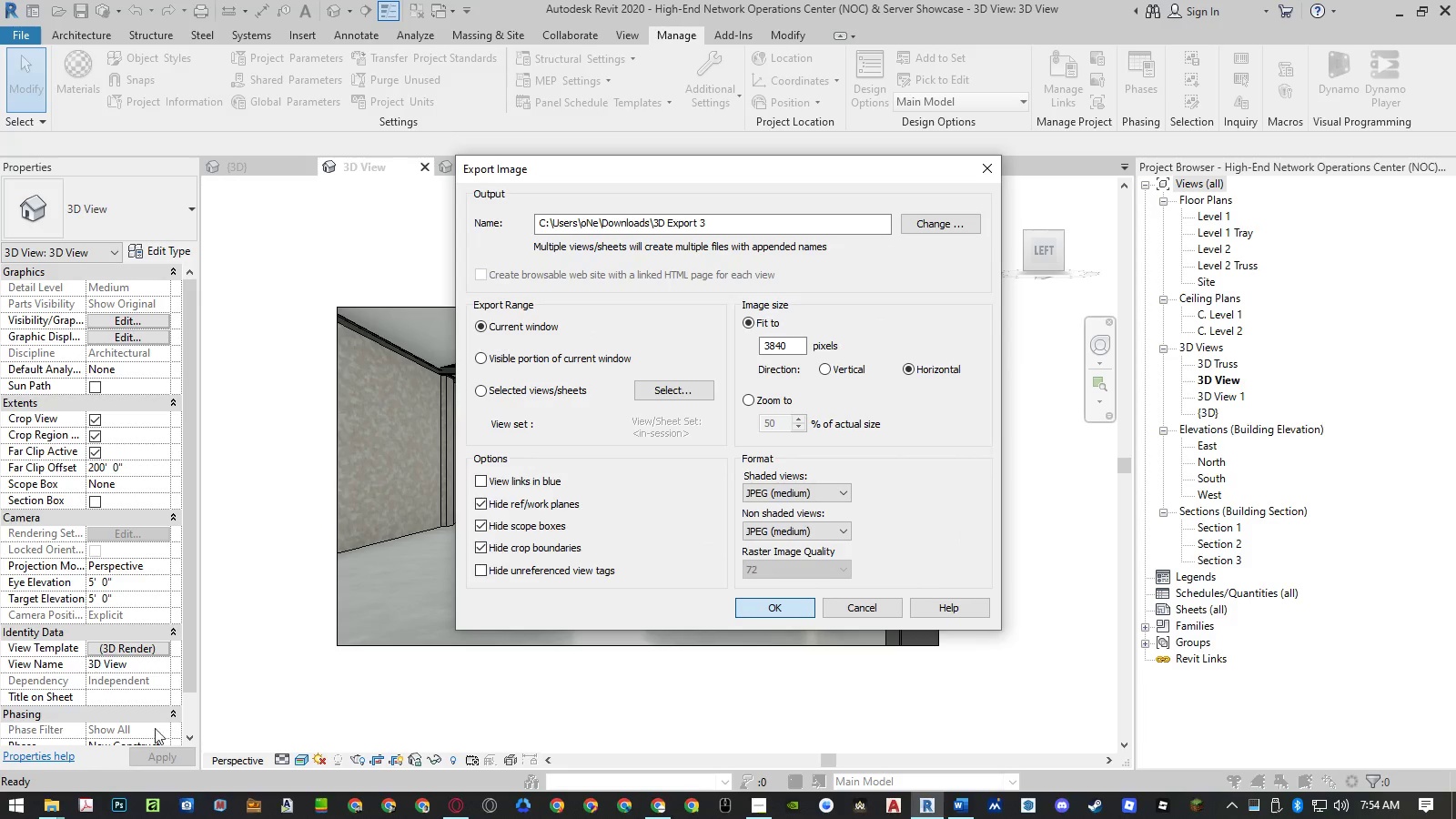 
mouse_move([93, 788])
 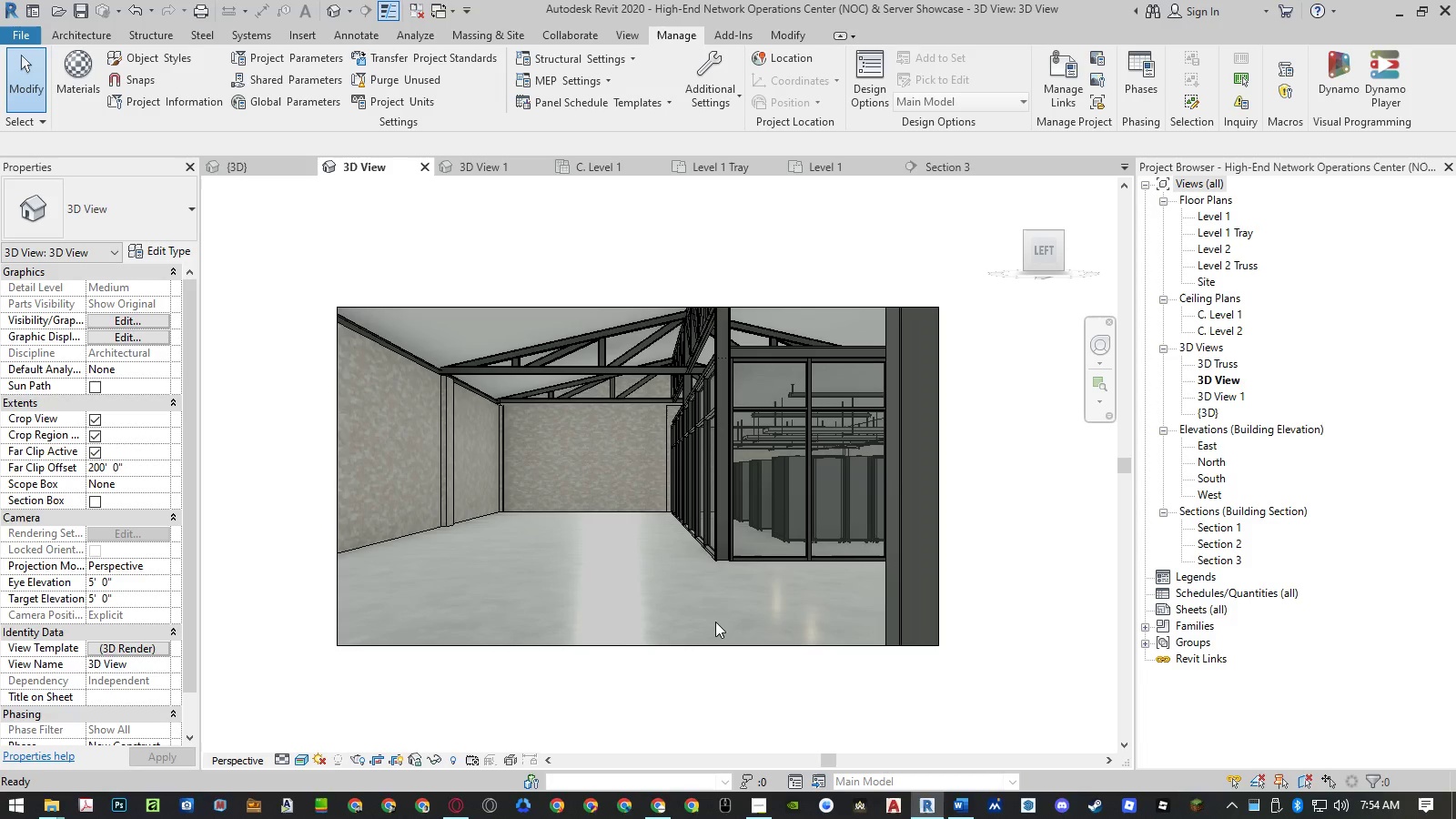 
left_click([46, 808])
 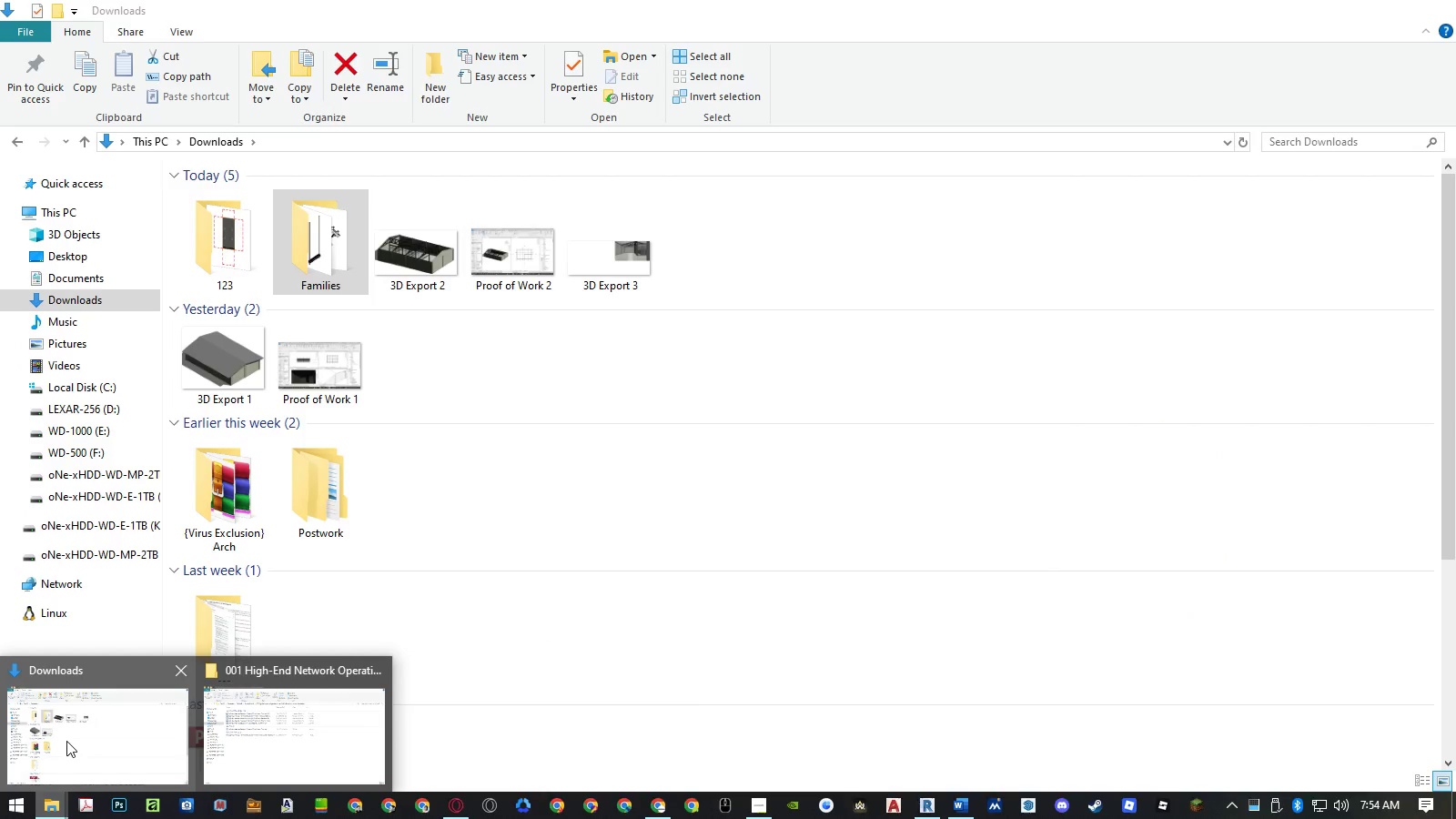 
left_click([67, 741])
 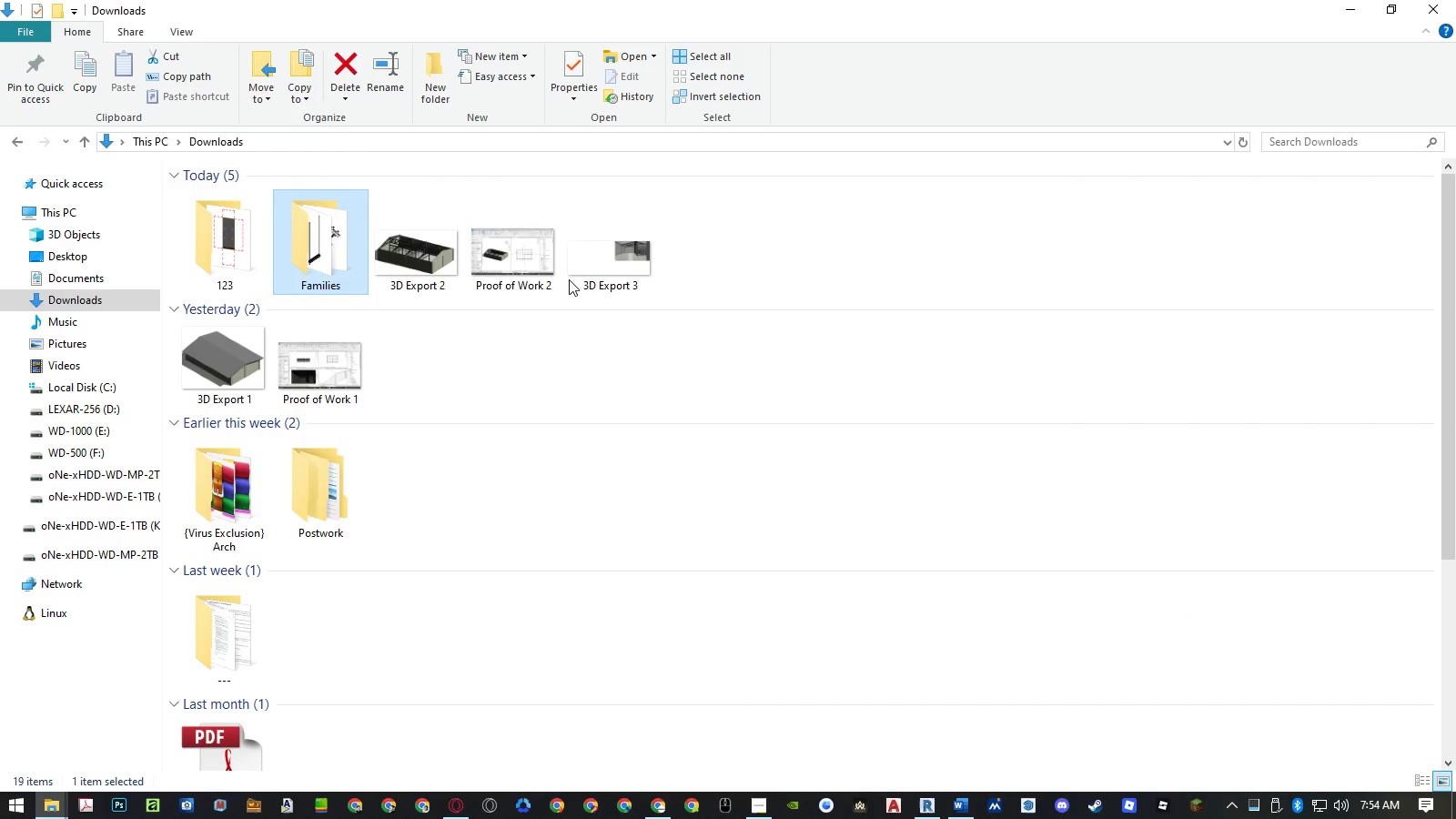 
double_click([592, 268])
 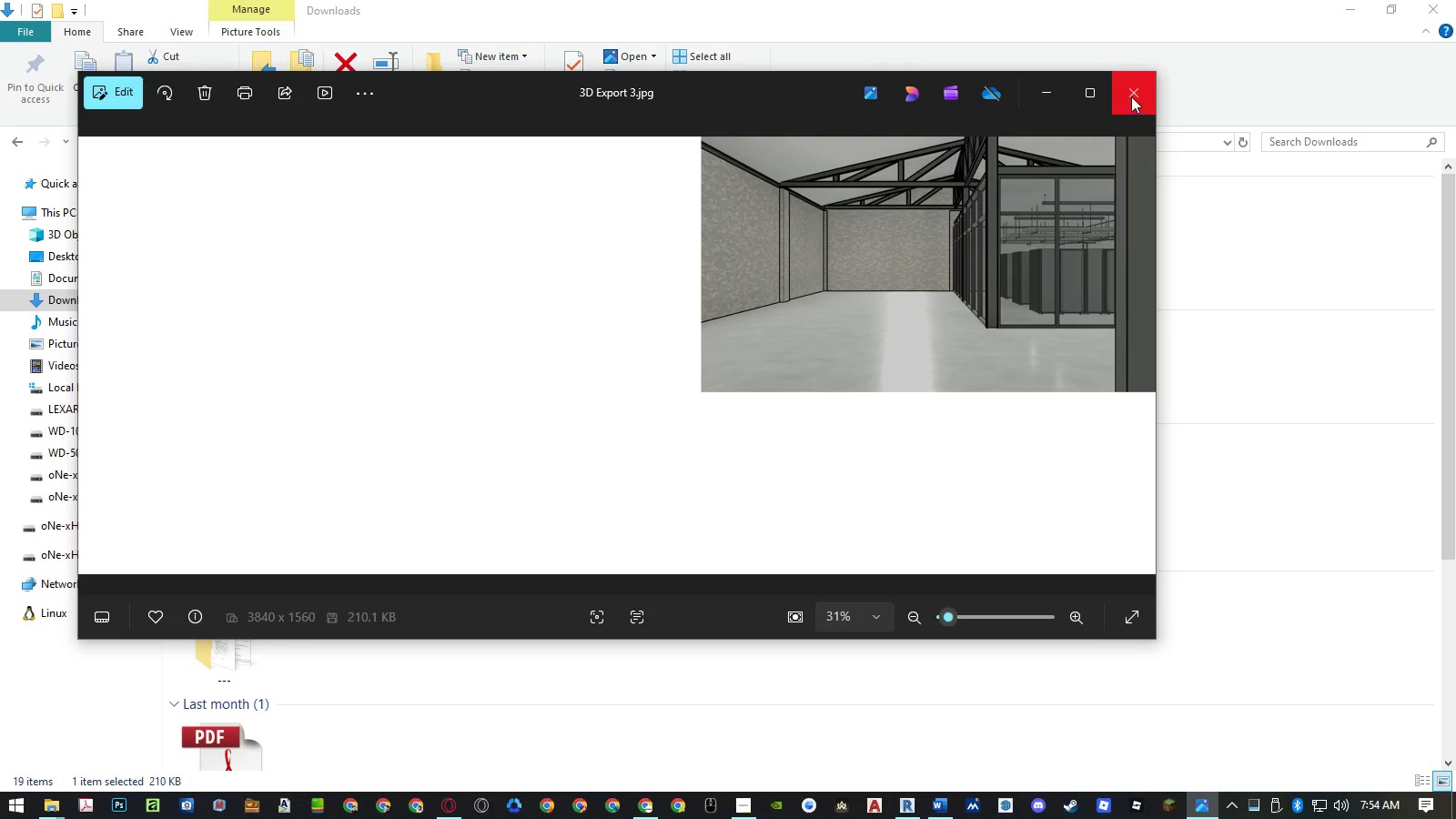 
wait(14.2)
 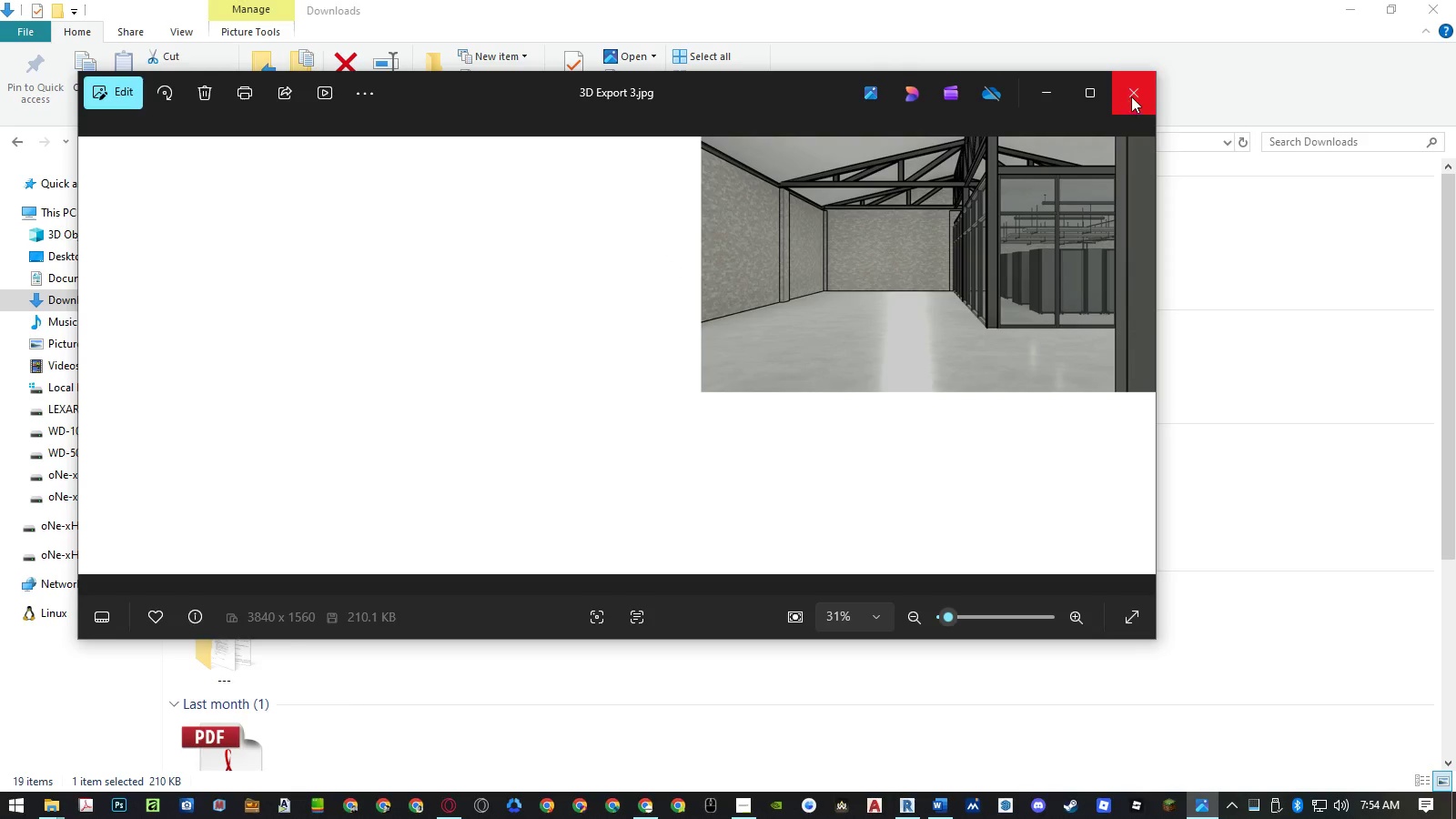 
left_click([1138, 95])
 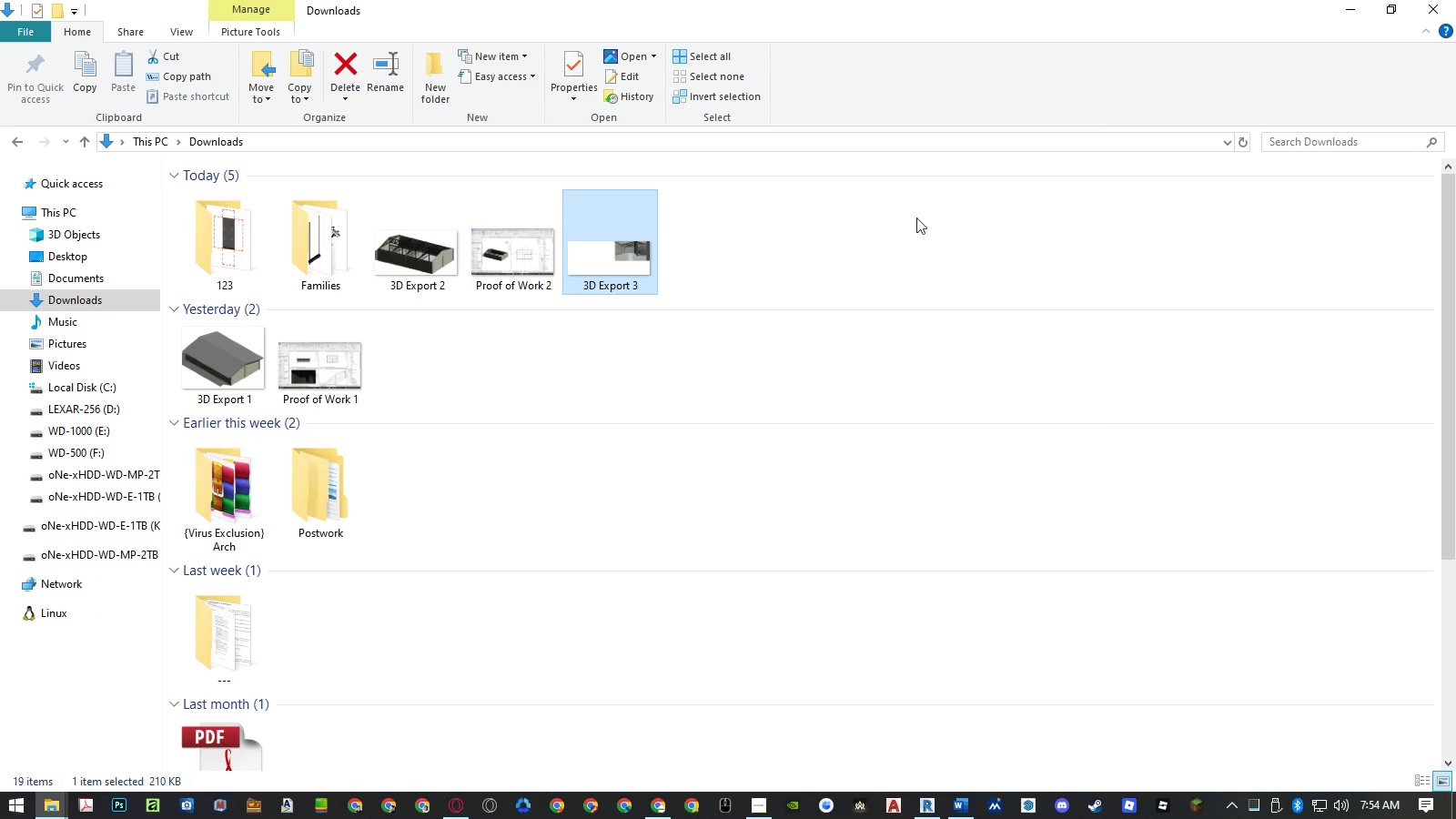 
left_click([844, 222])
 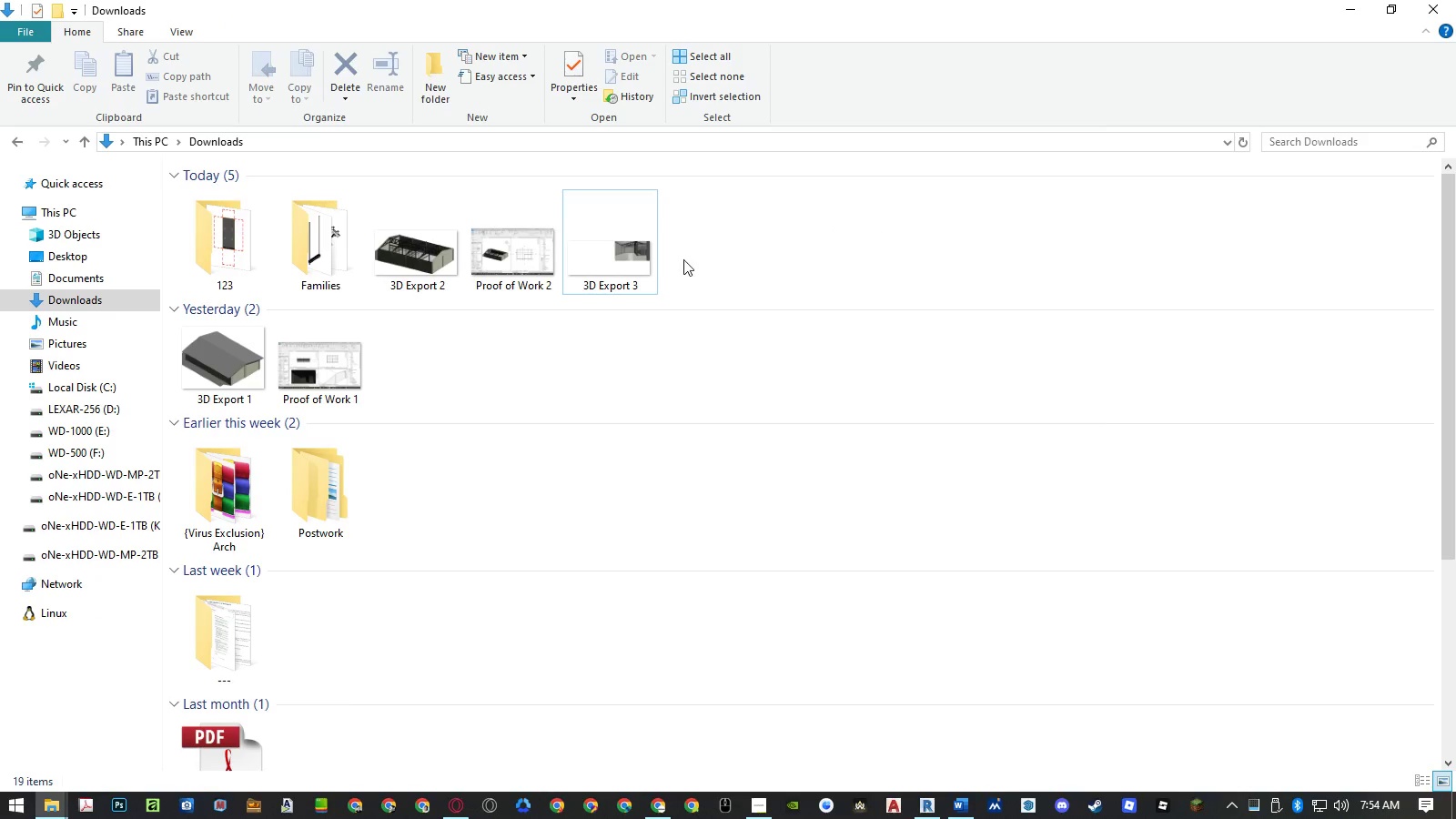 
left_click([623, 268])
 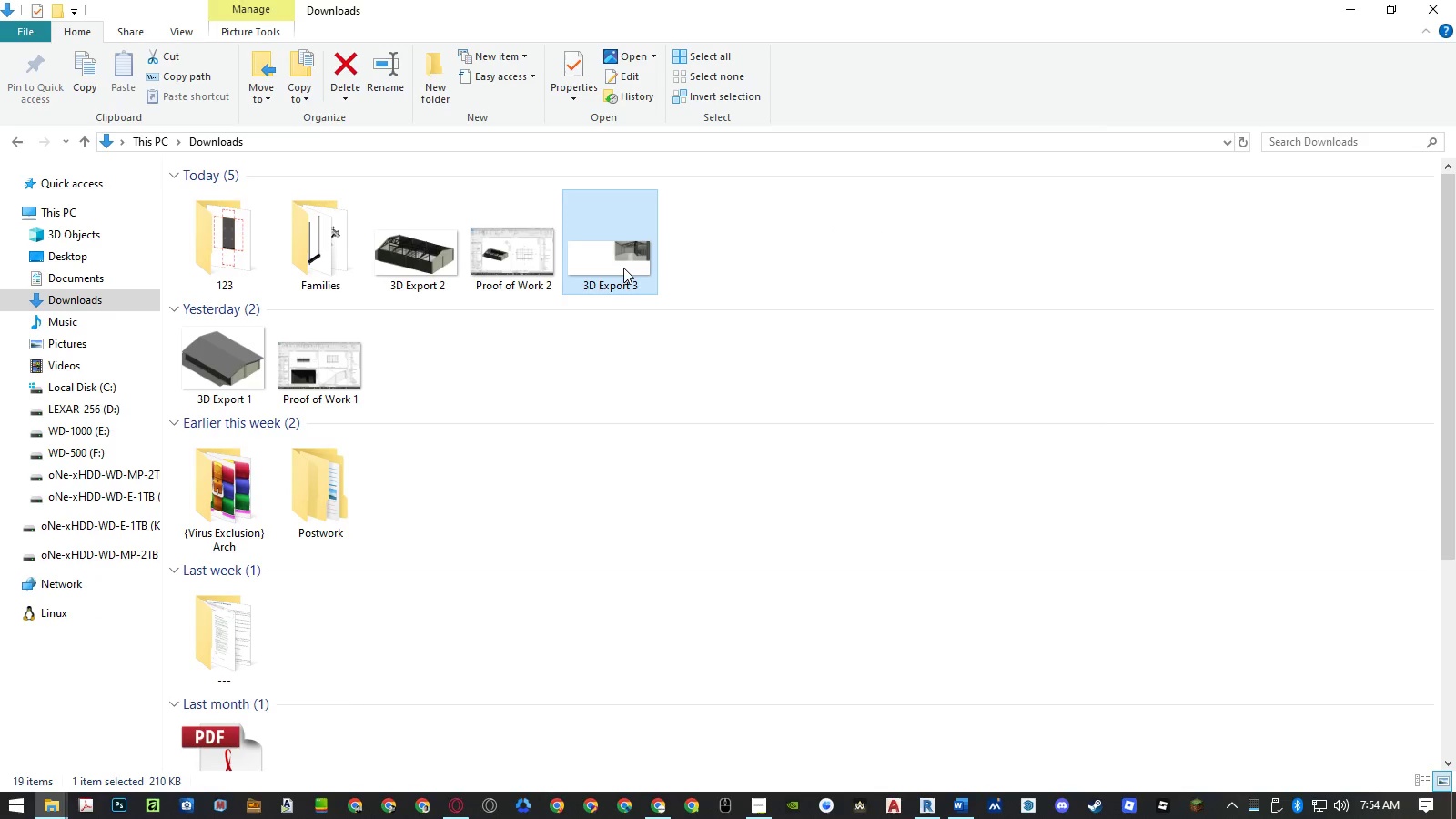 
wait(8.38)
 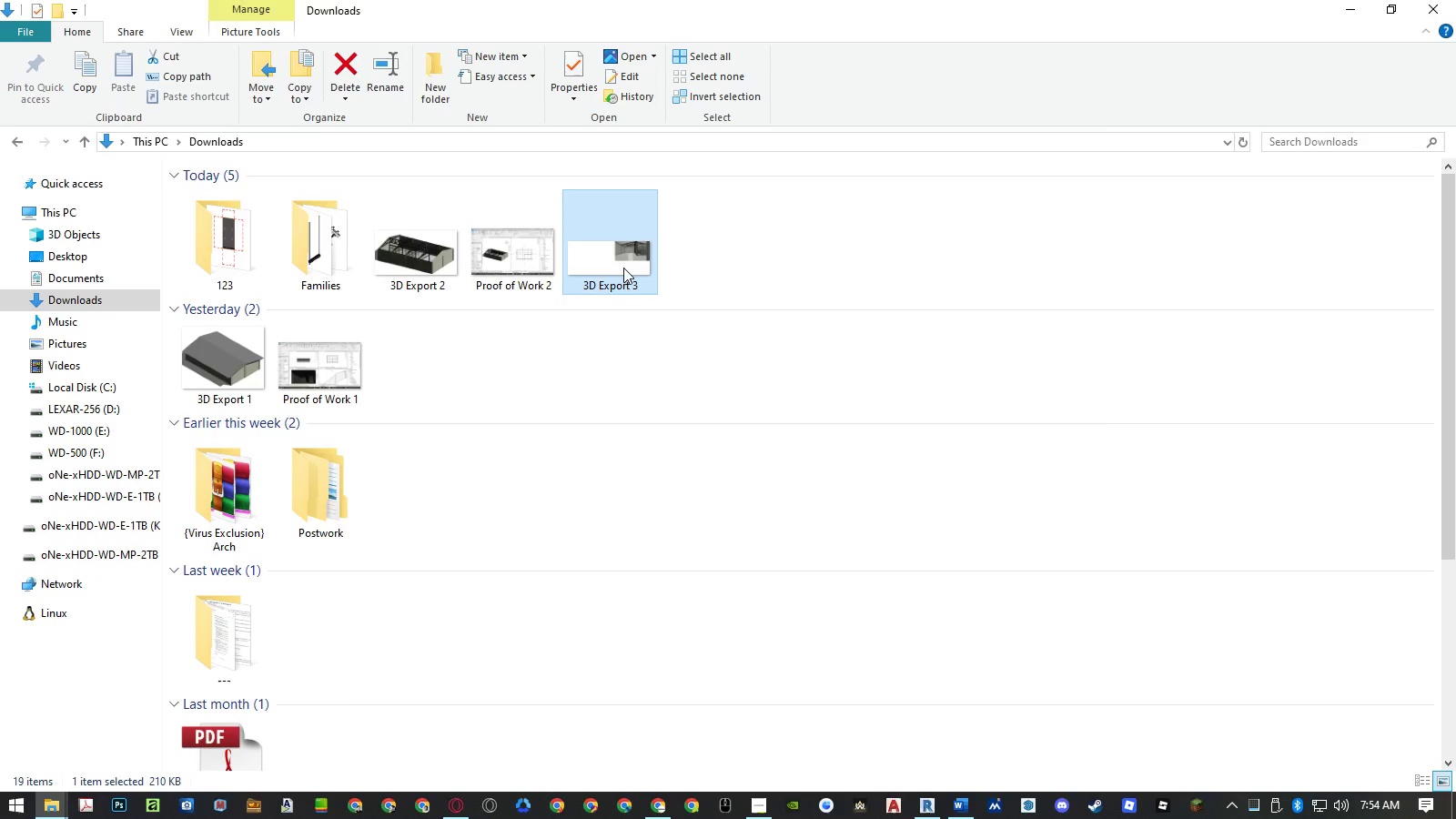 
key(Delete)
 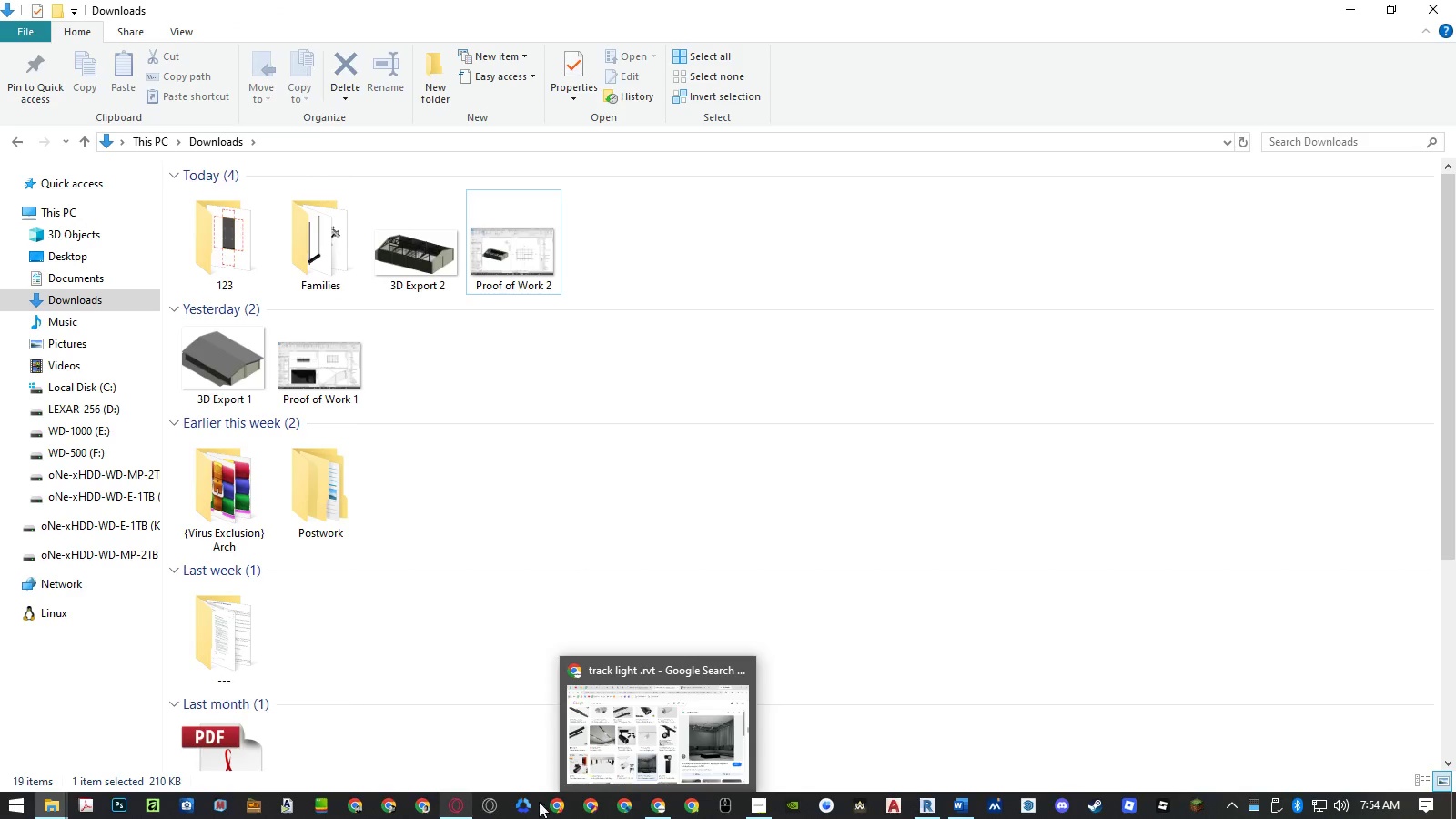 
wait(5.09)
 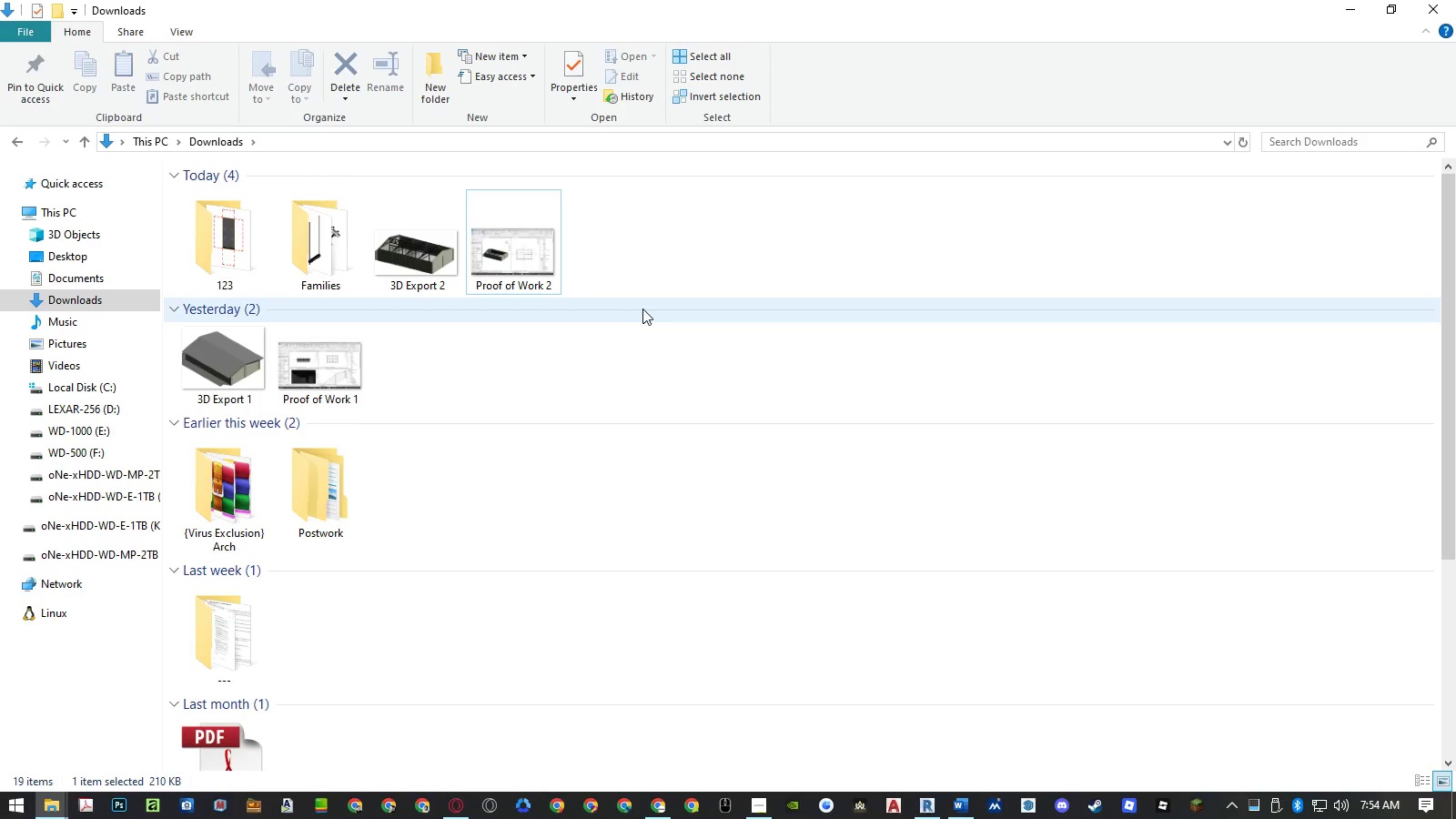 
left_click([939, 803])
 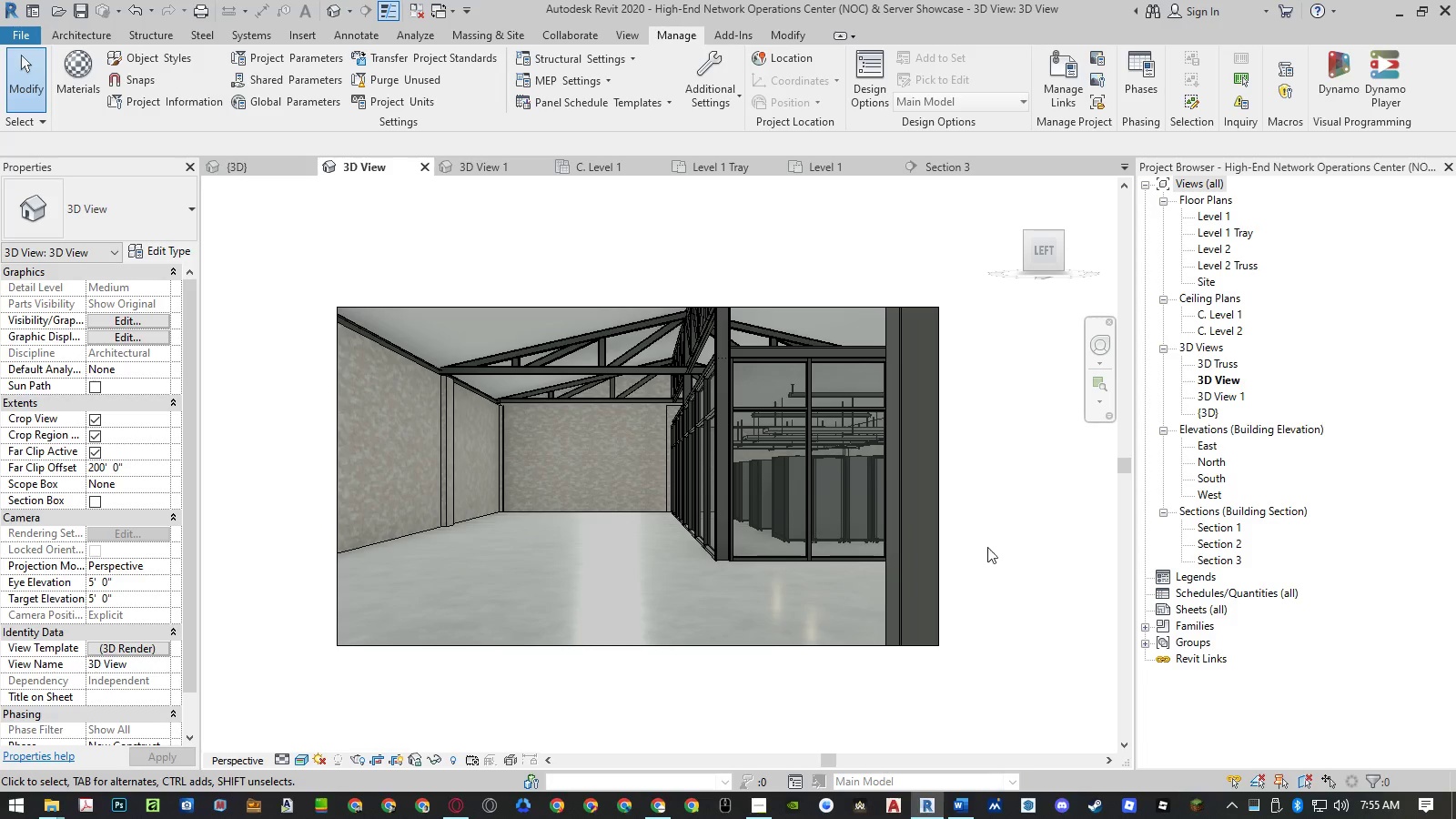 
left_click([1004, 538])
 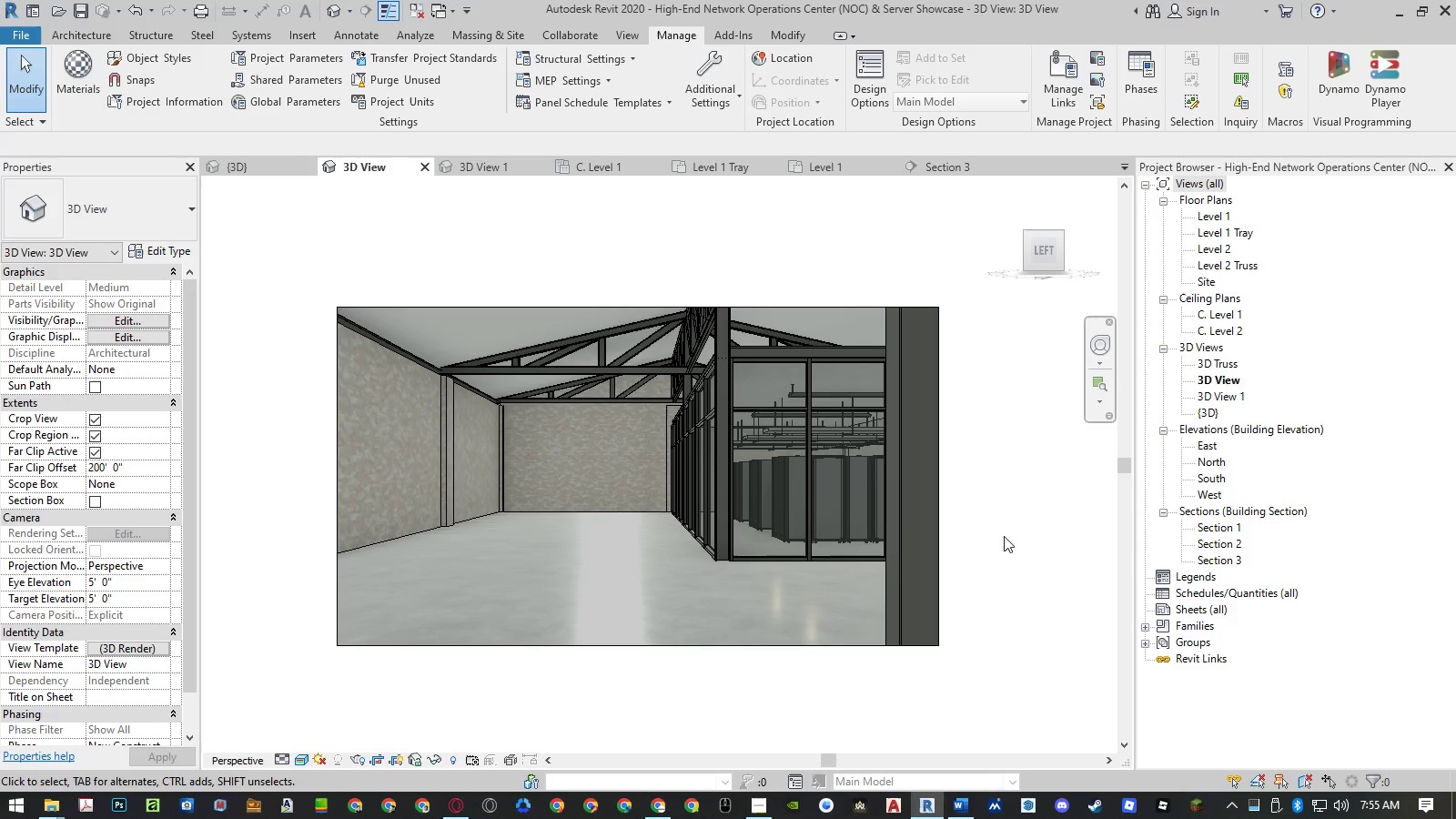 
scroll: coordinate [1004, 536], scroll_direction: down, amount: 2.0
 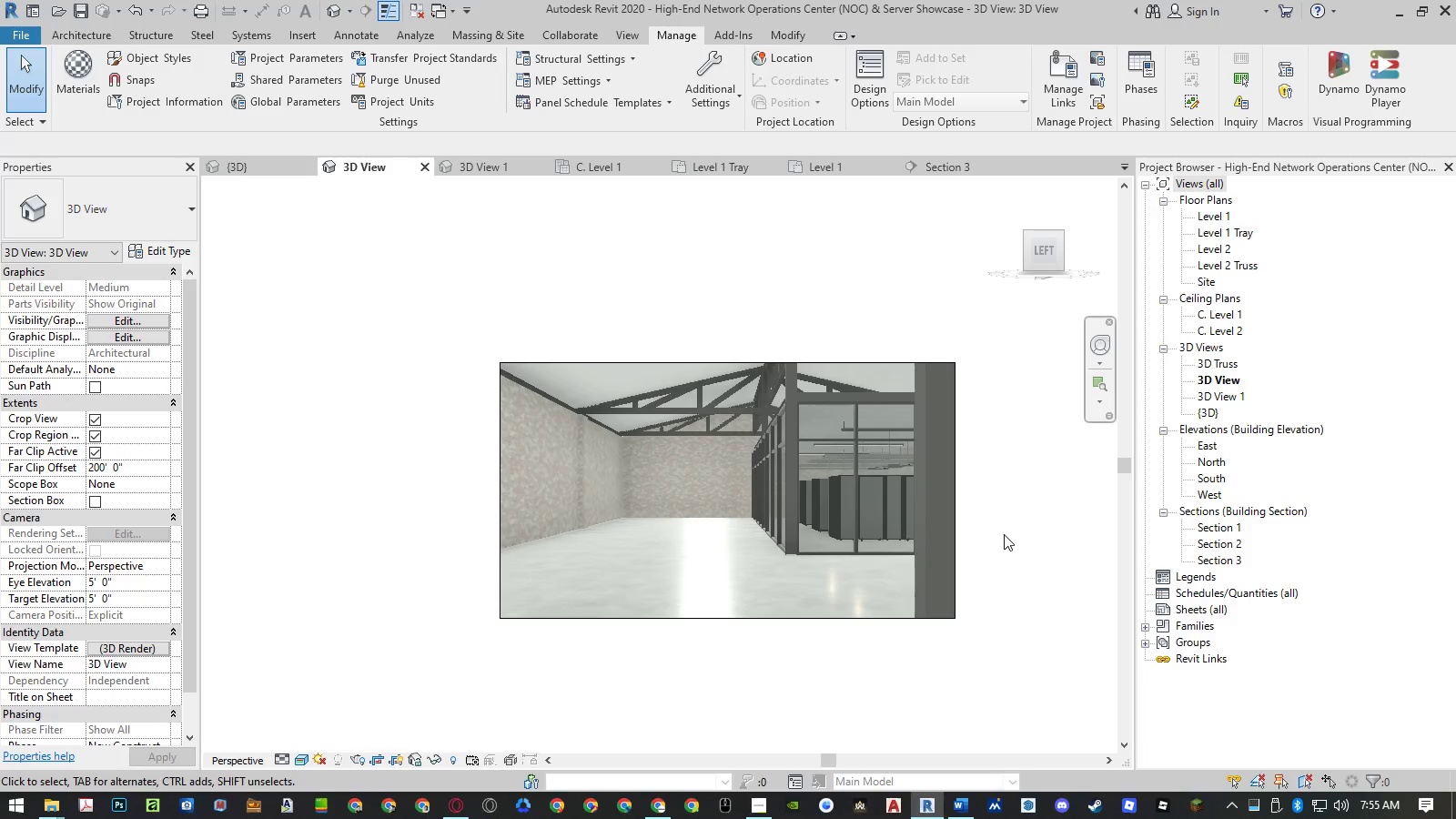 
scroll: coordinate [1004, 533], scroll_direction: up, amount: 3.0
 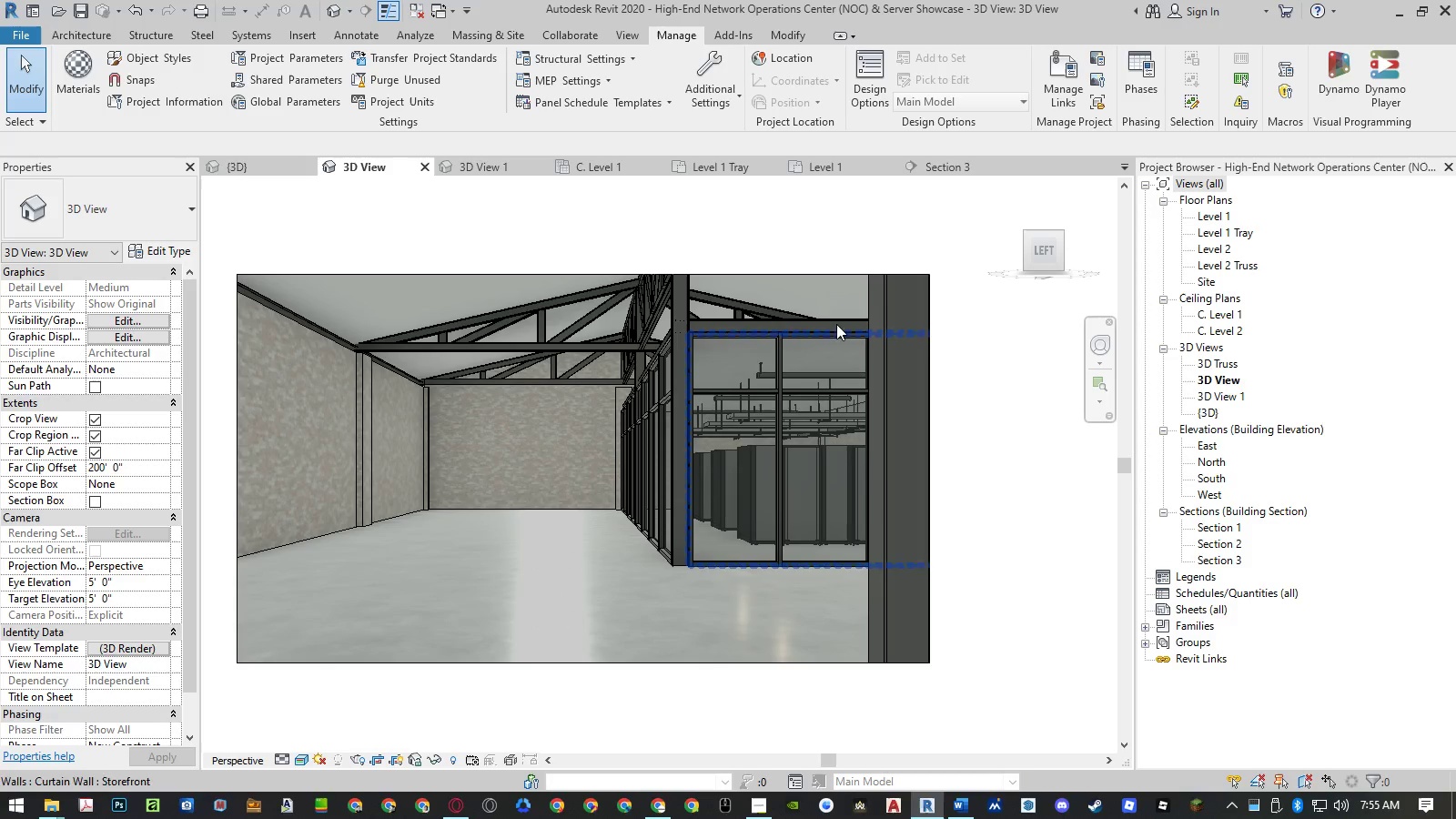 
left_click([794, 275])
 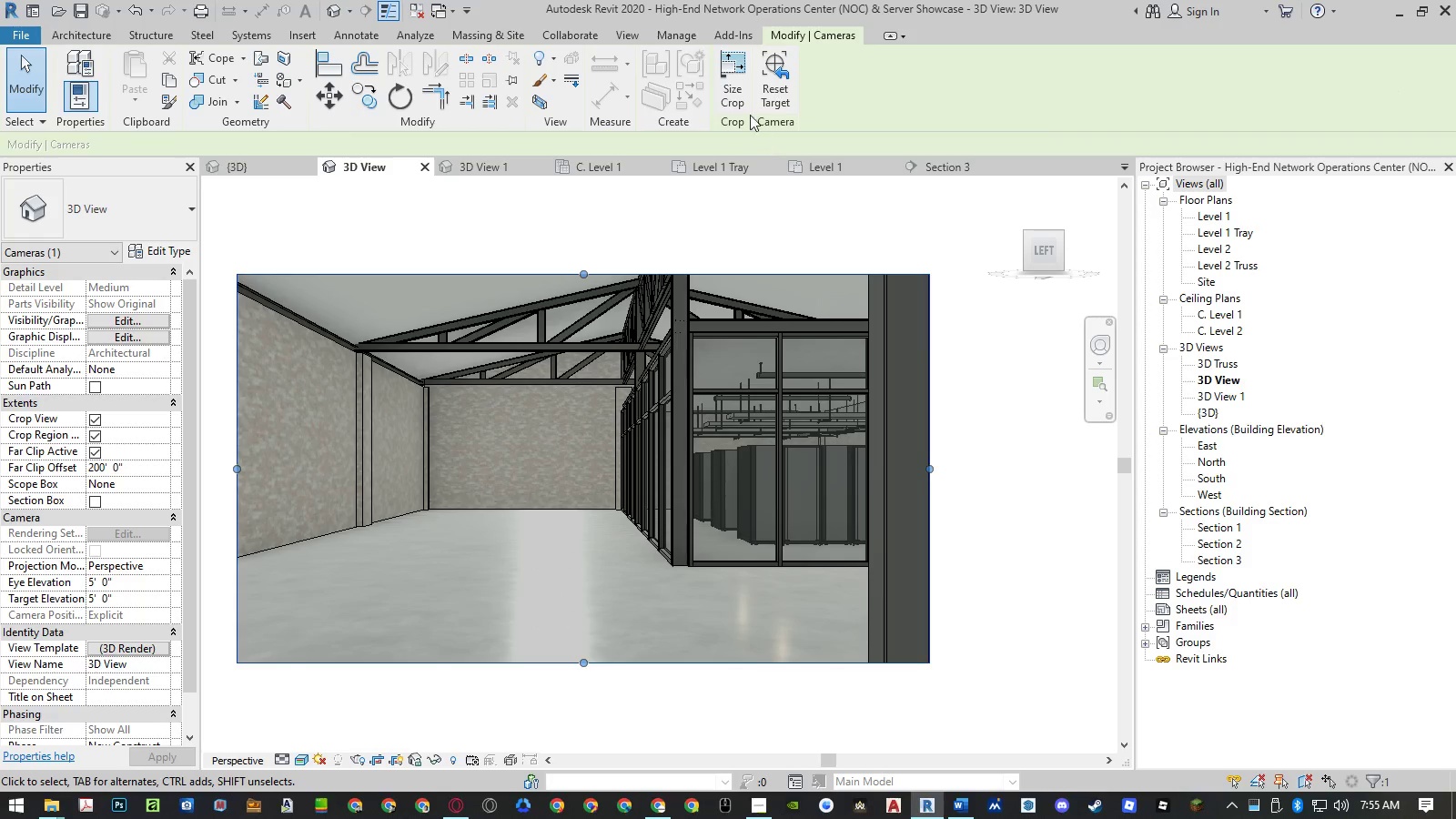 
left_click_drag(start_coordinate=[740, 96], to_coordinate=[598, 488])
 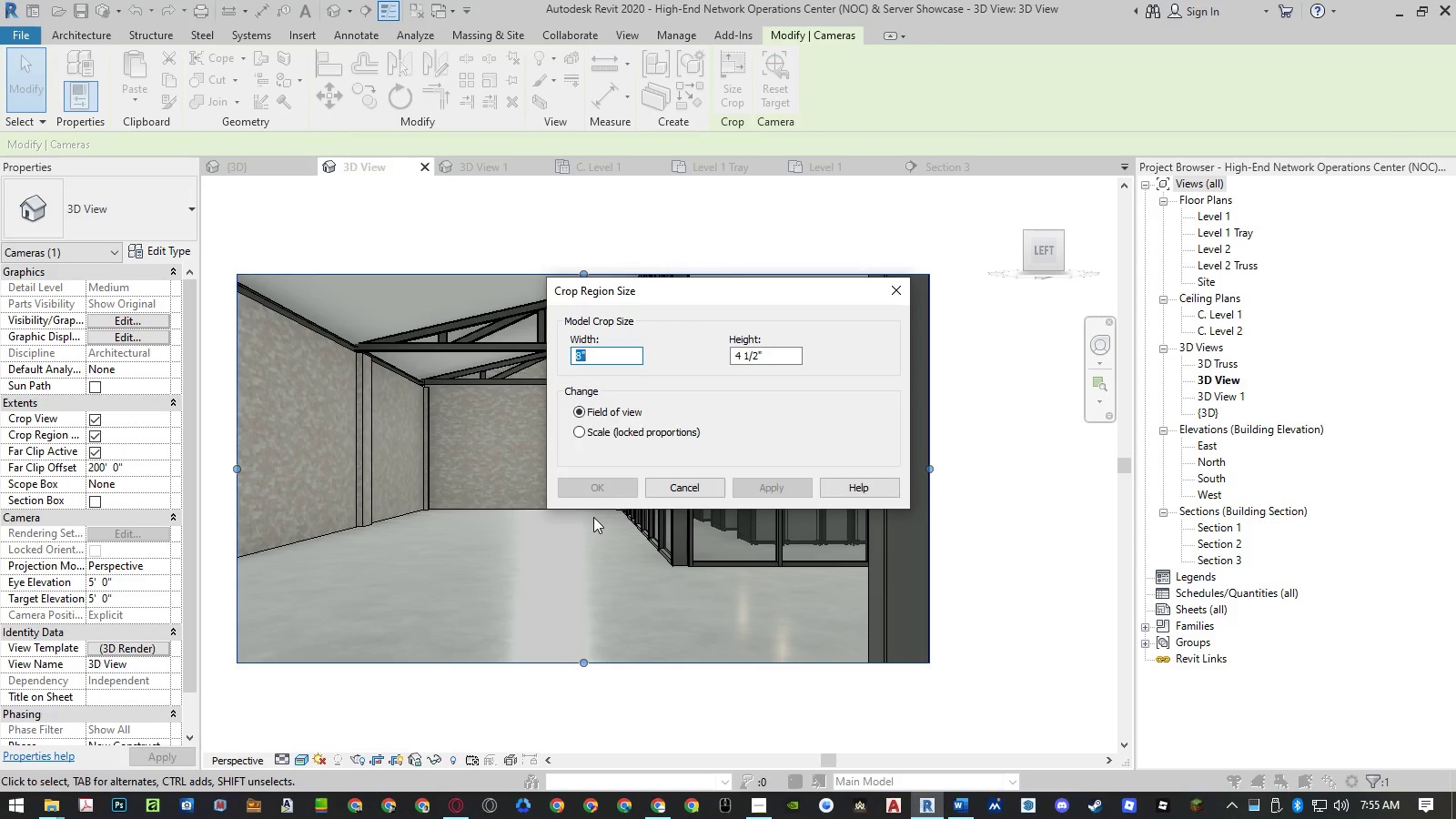 
left_click([598, 488])
 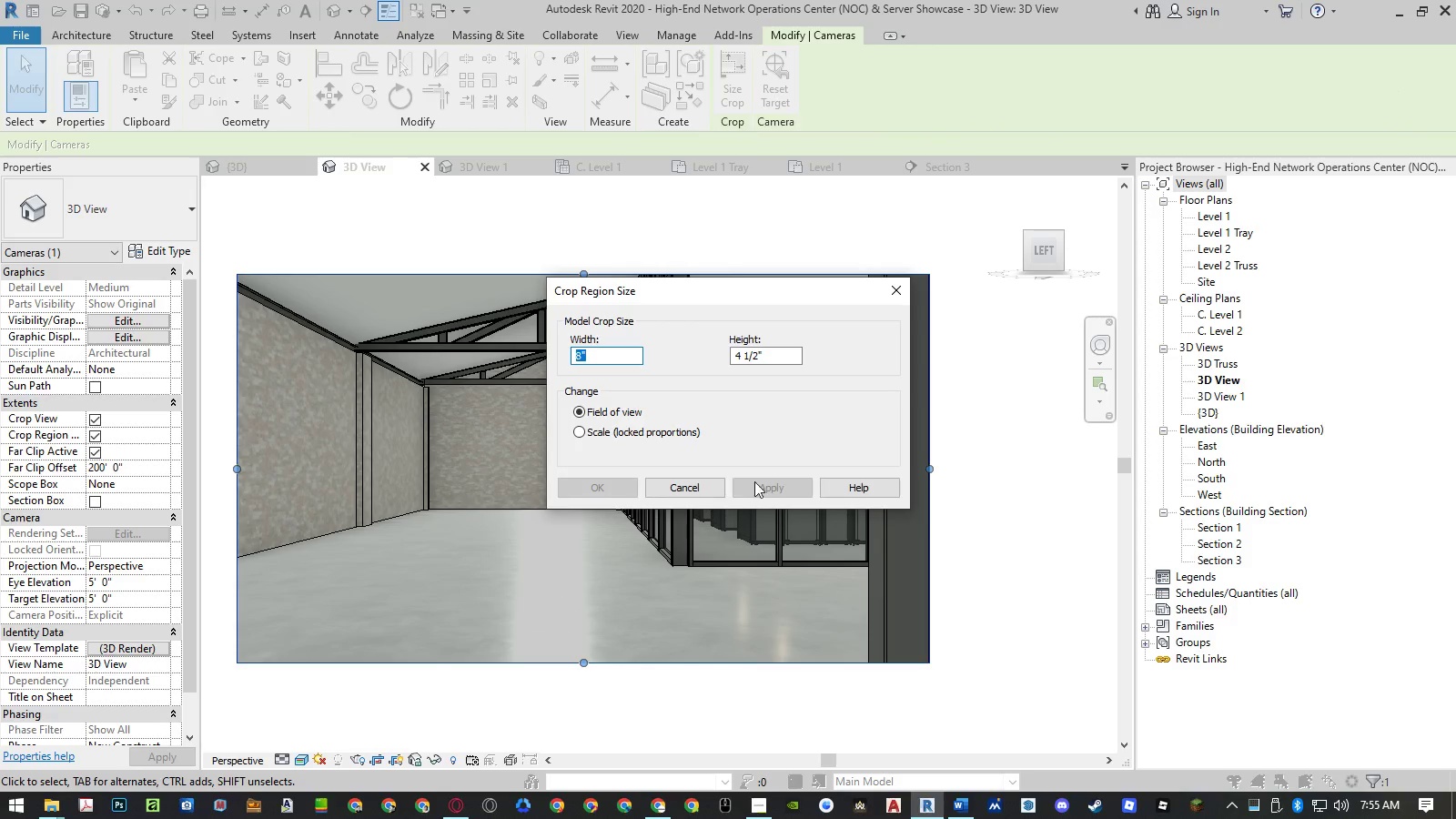 
left_click([708, 489])
 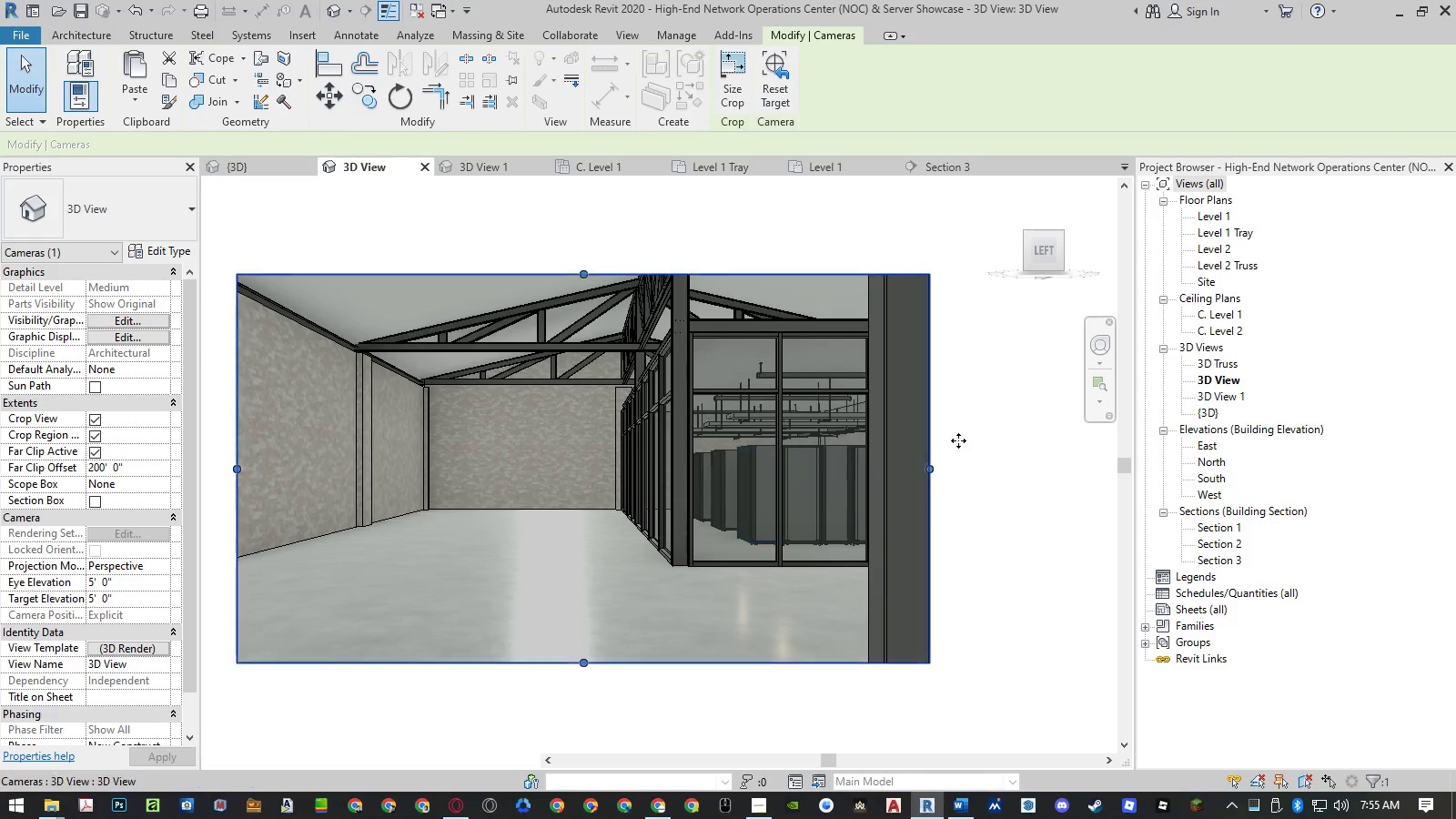 
left_click([979, 433])
 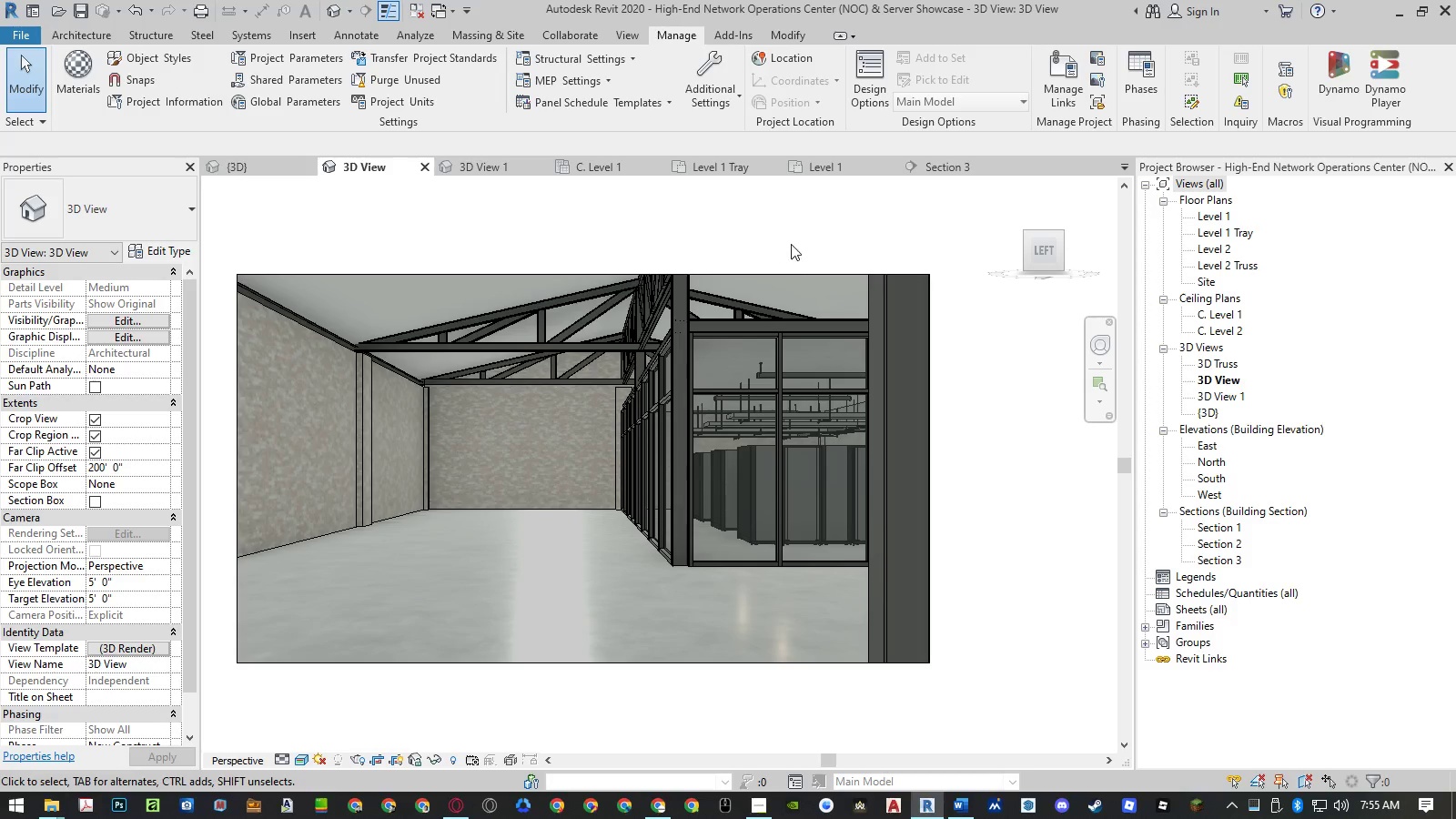 
wait(6.84)
 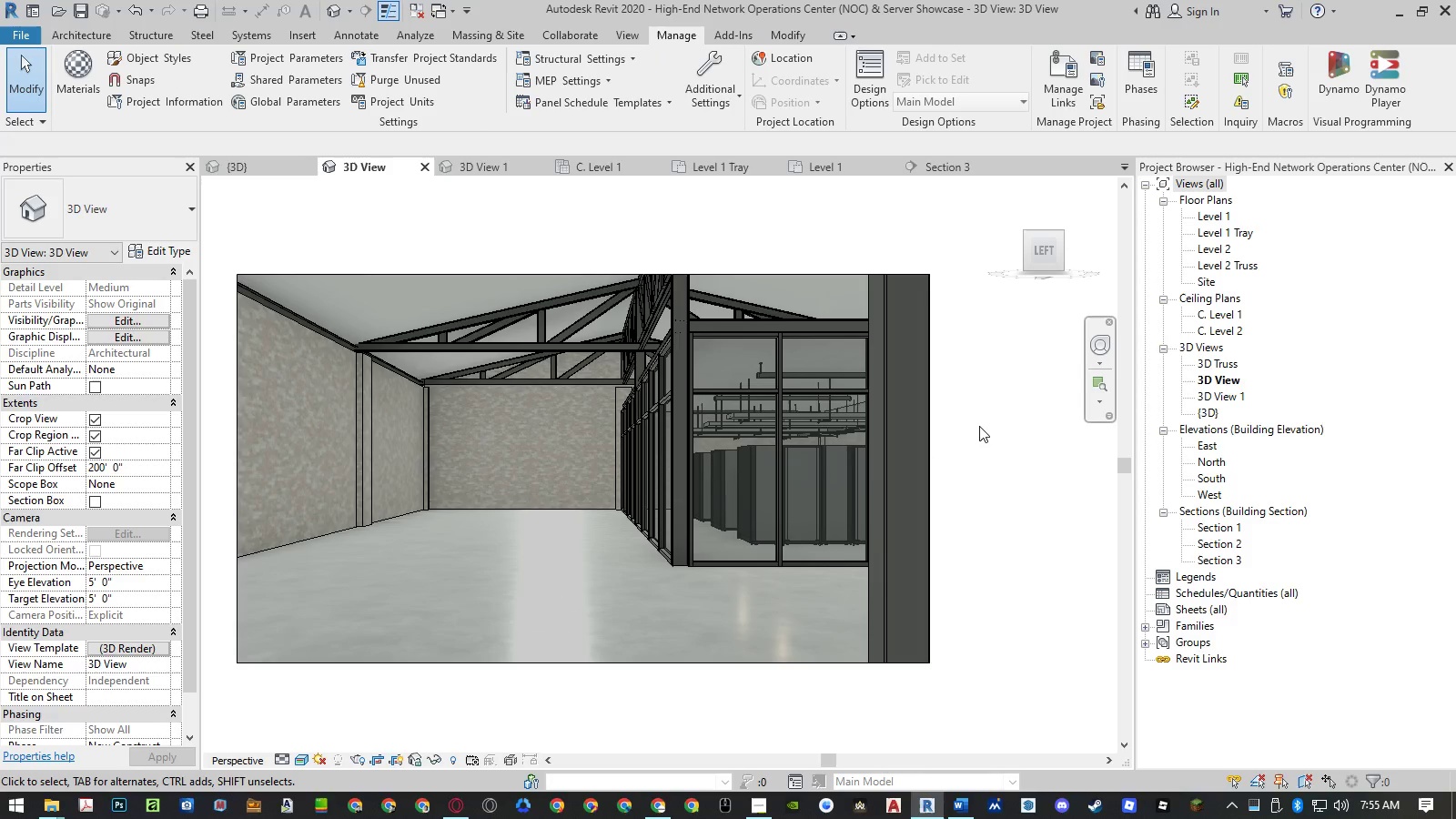 
left_click([779, 274])
 